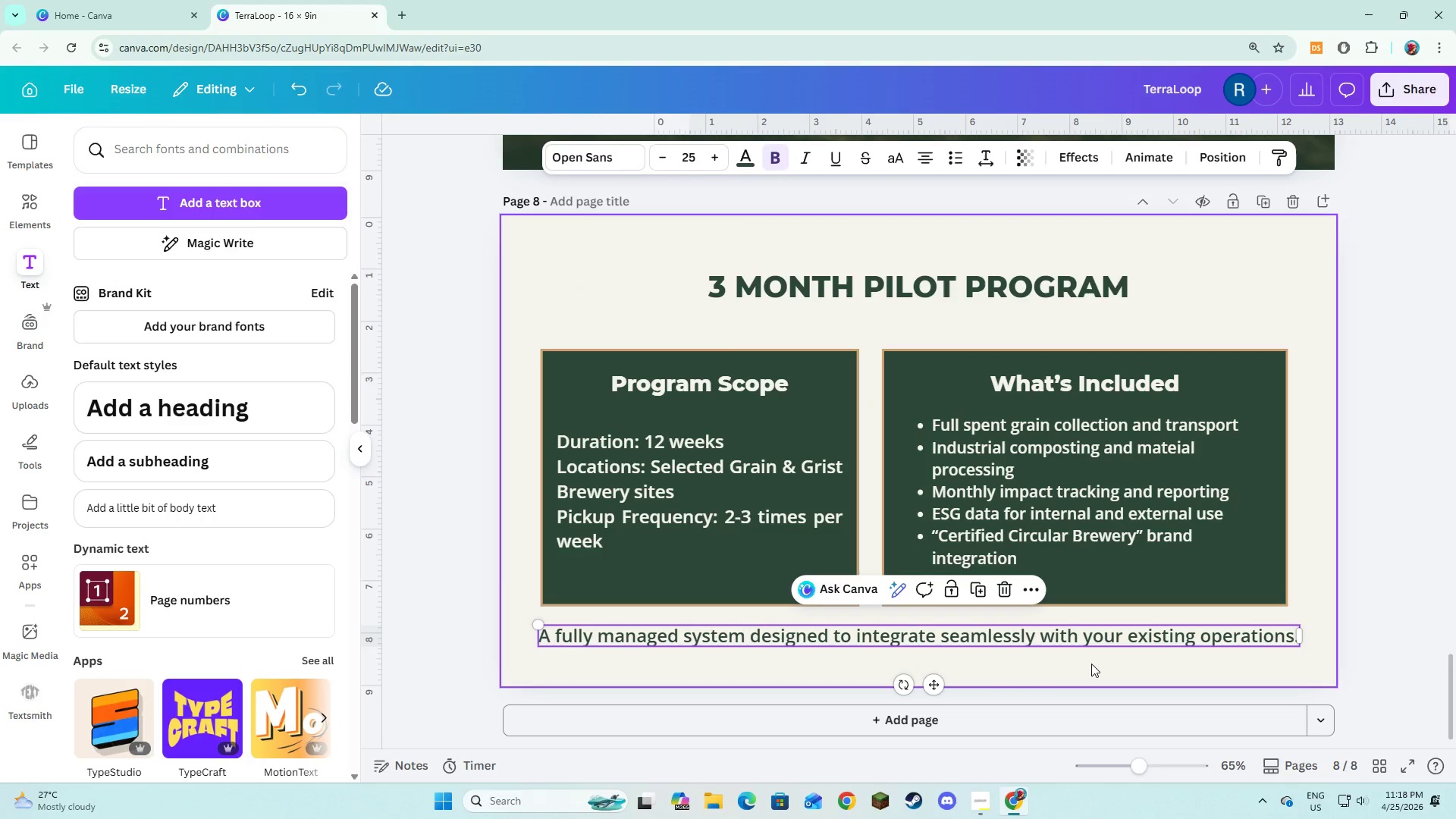 
left_click([1091, 664])
 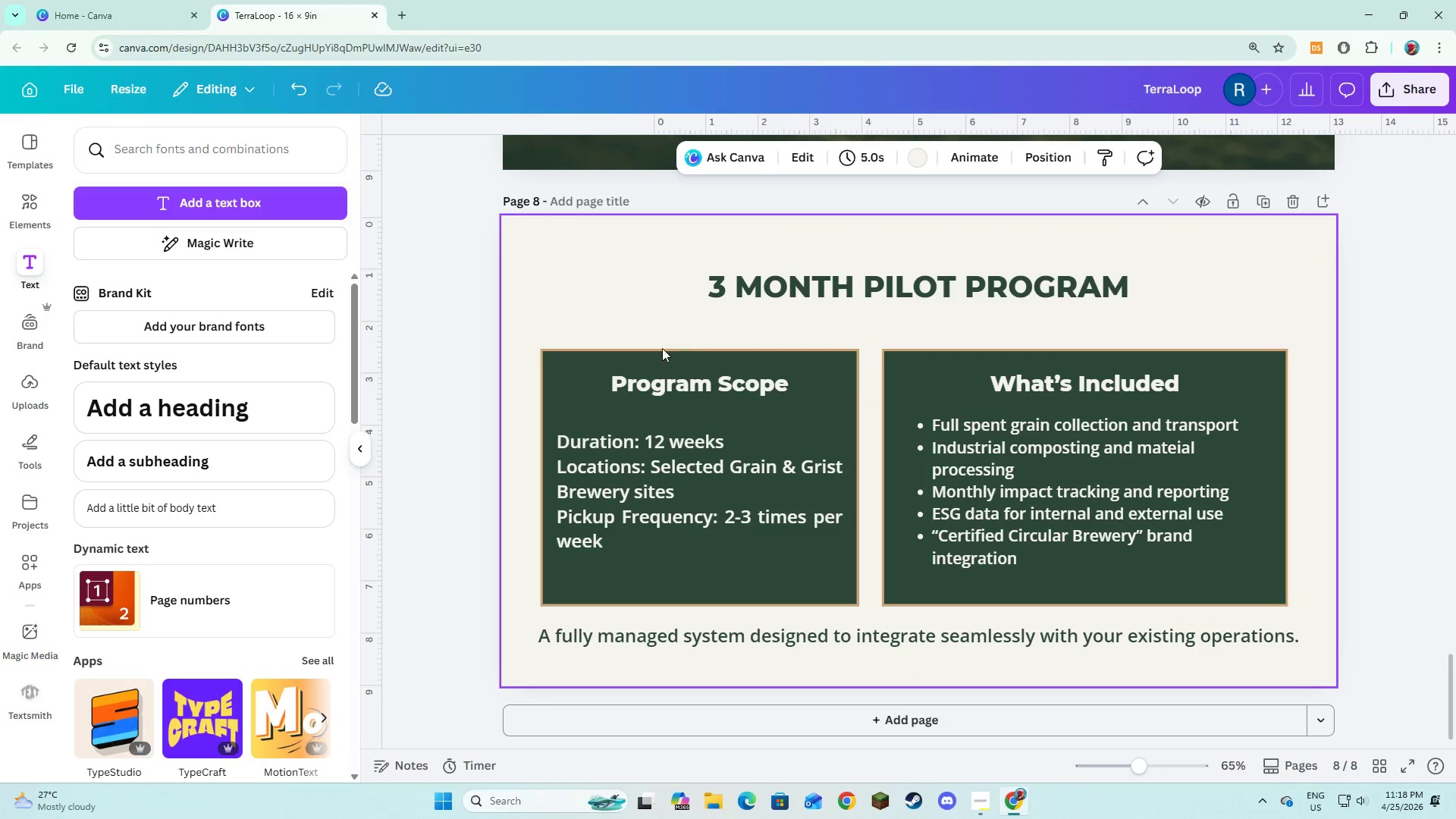 
left_click_drag(start_coordinate=[645, 328], to_coordinate=[1083, 604])
 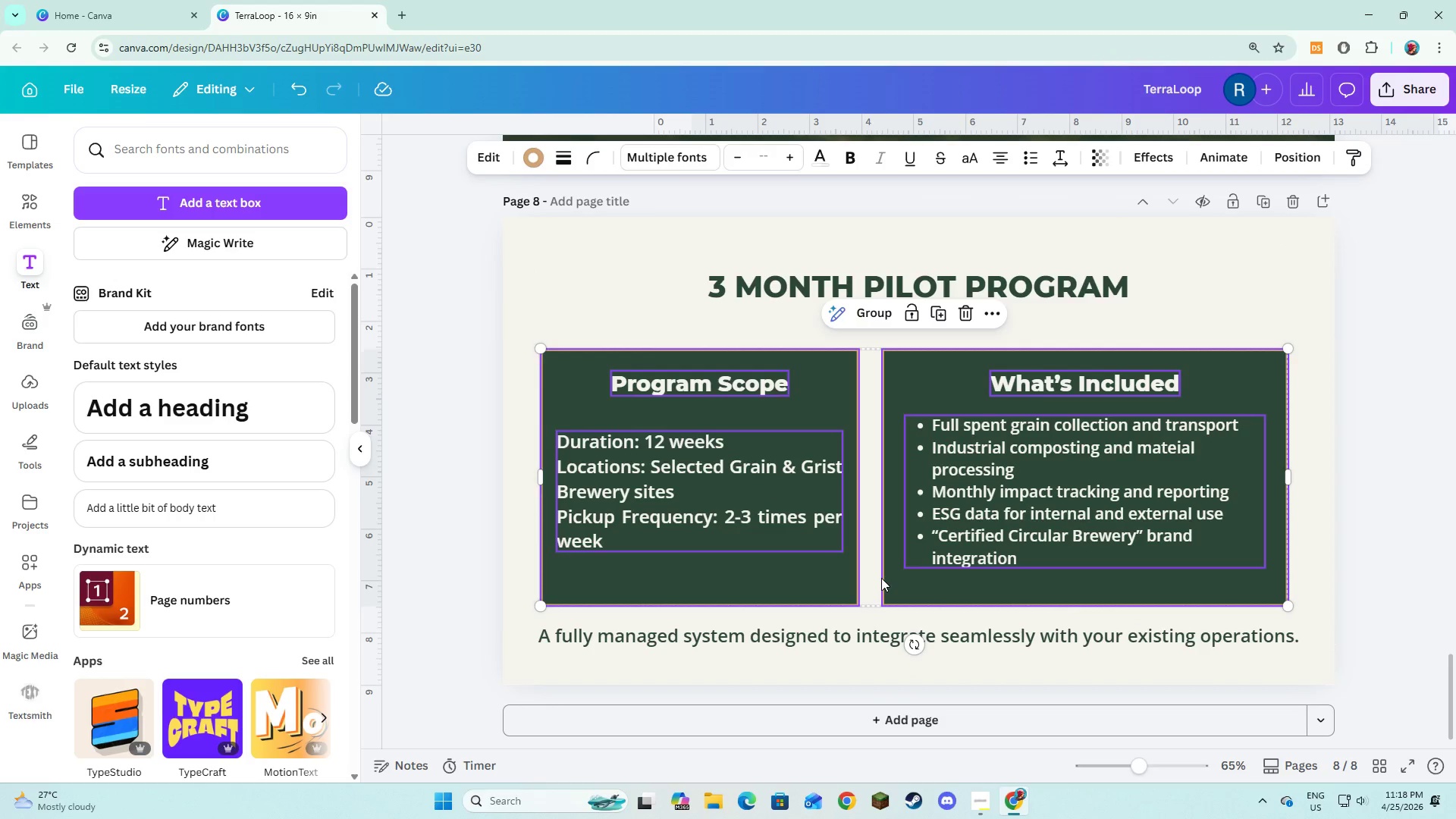 
left_click_drag(start_coordinate=[881, 578], to_coordinate=[886, 562])
 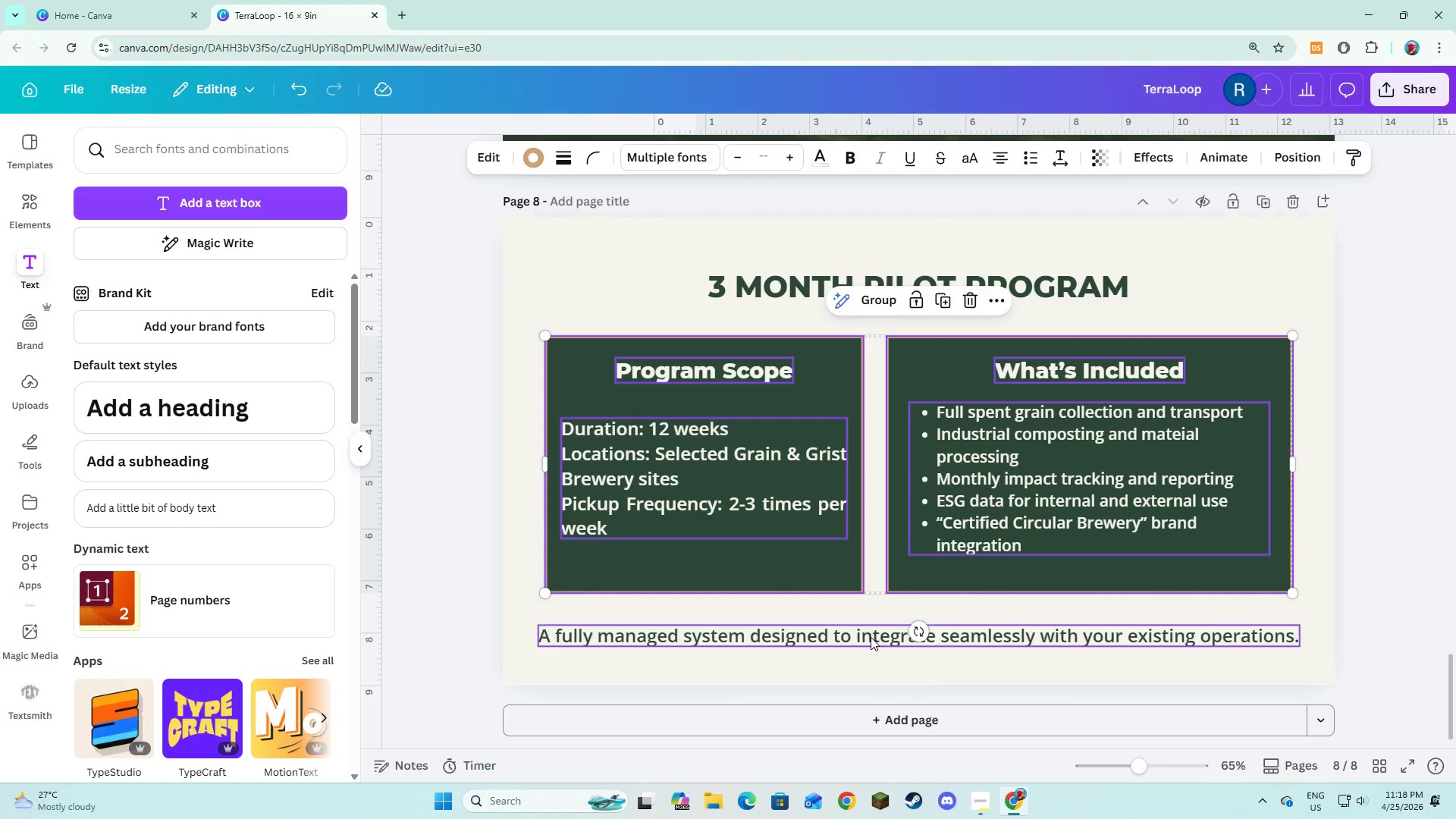 
left_click([871, 637])
 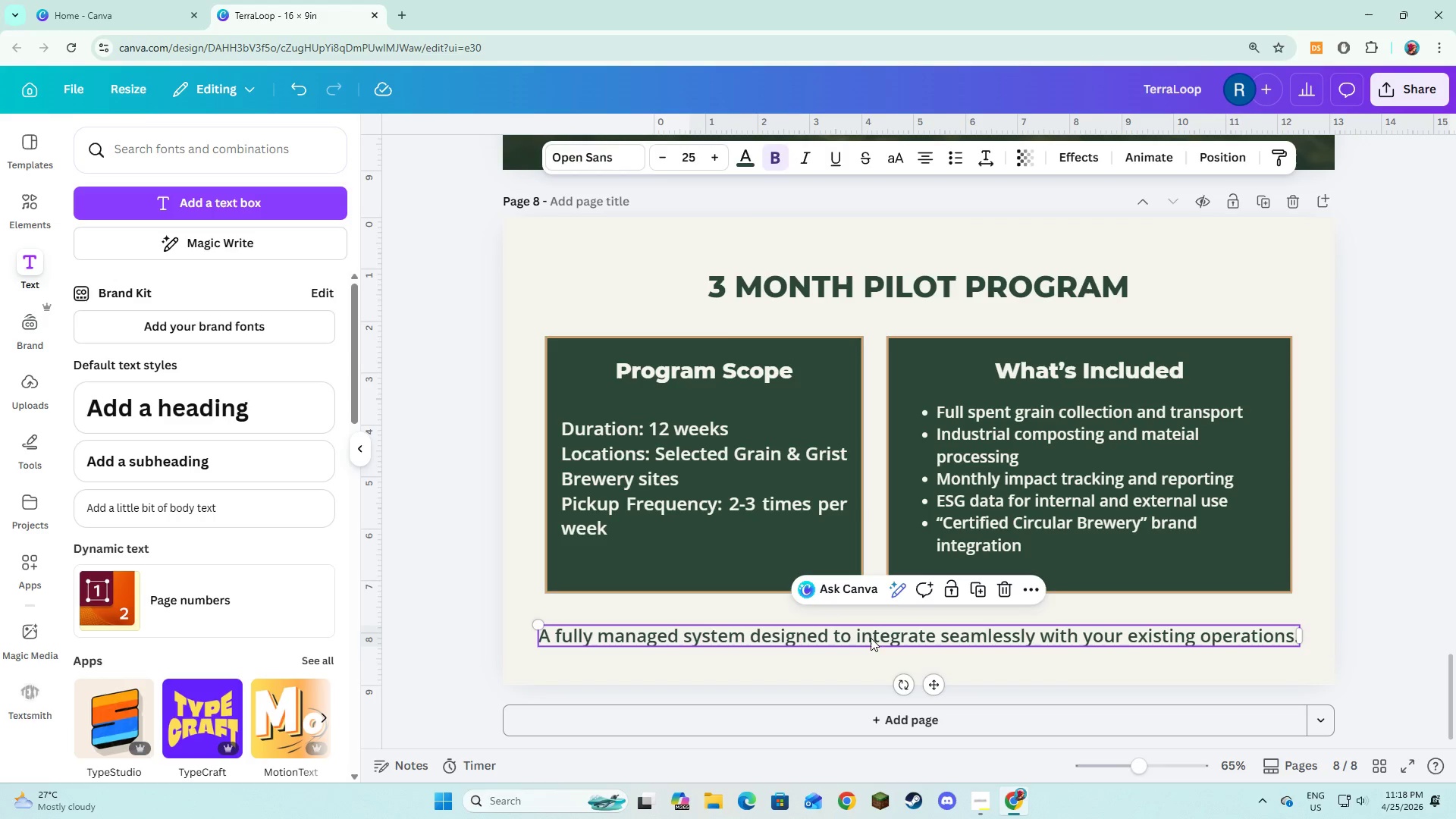 
left_click_drag(start_coordinate=[871, 638], to_coordinate=[868, 628])
 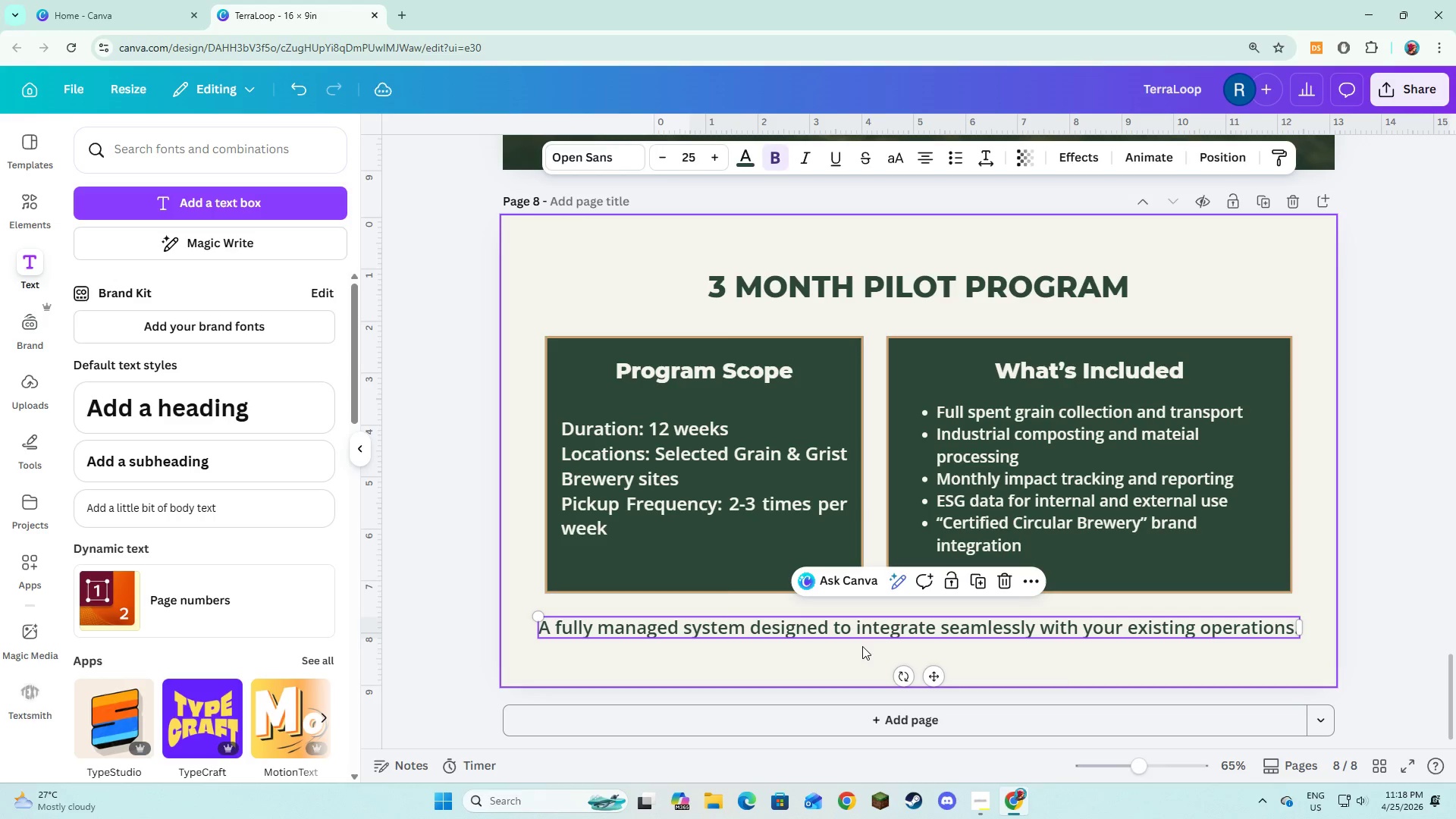 
left_click([862, 646])
 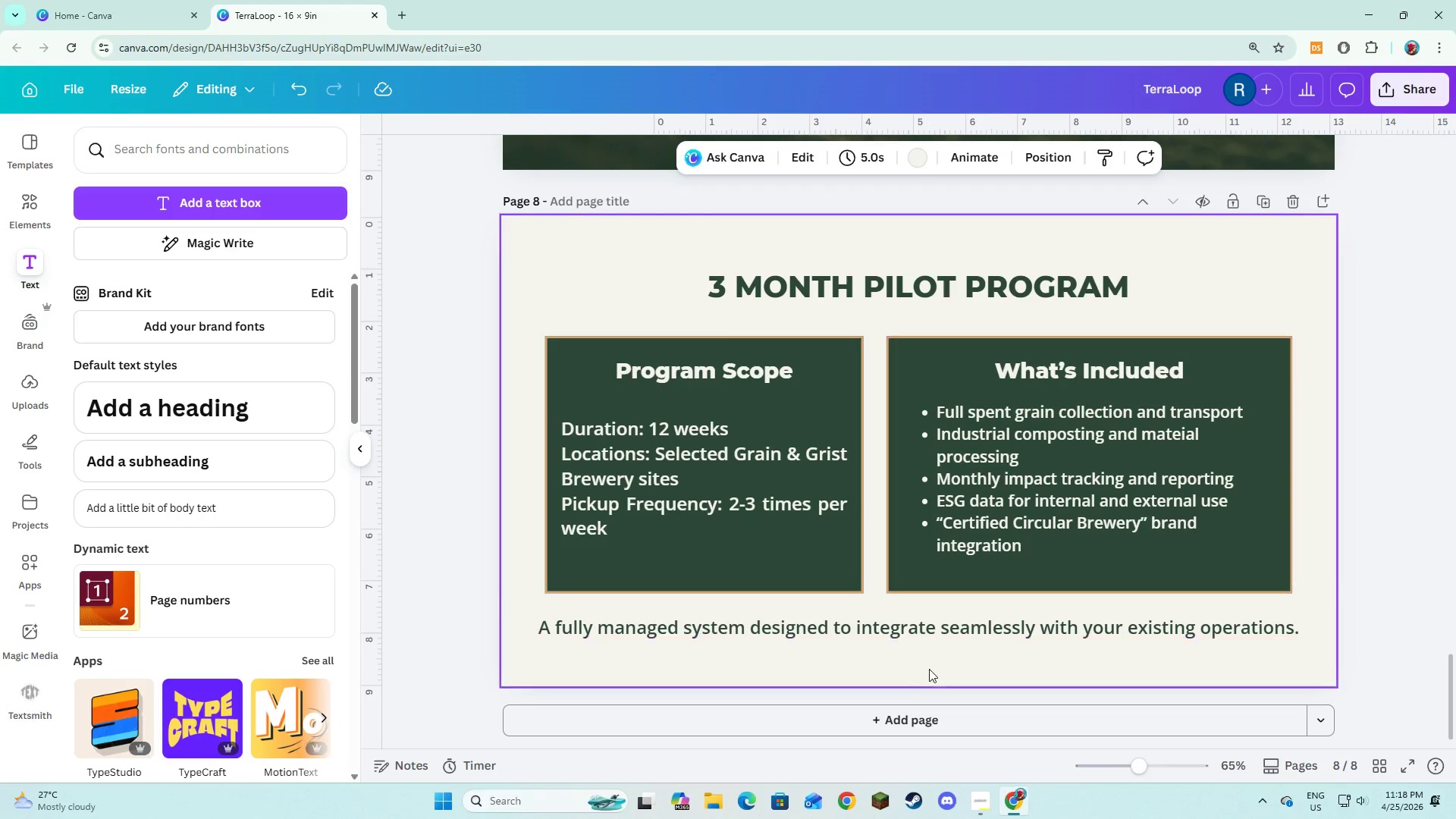 
left_click([914, 720])
 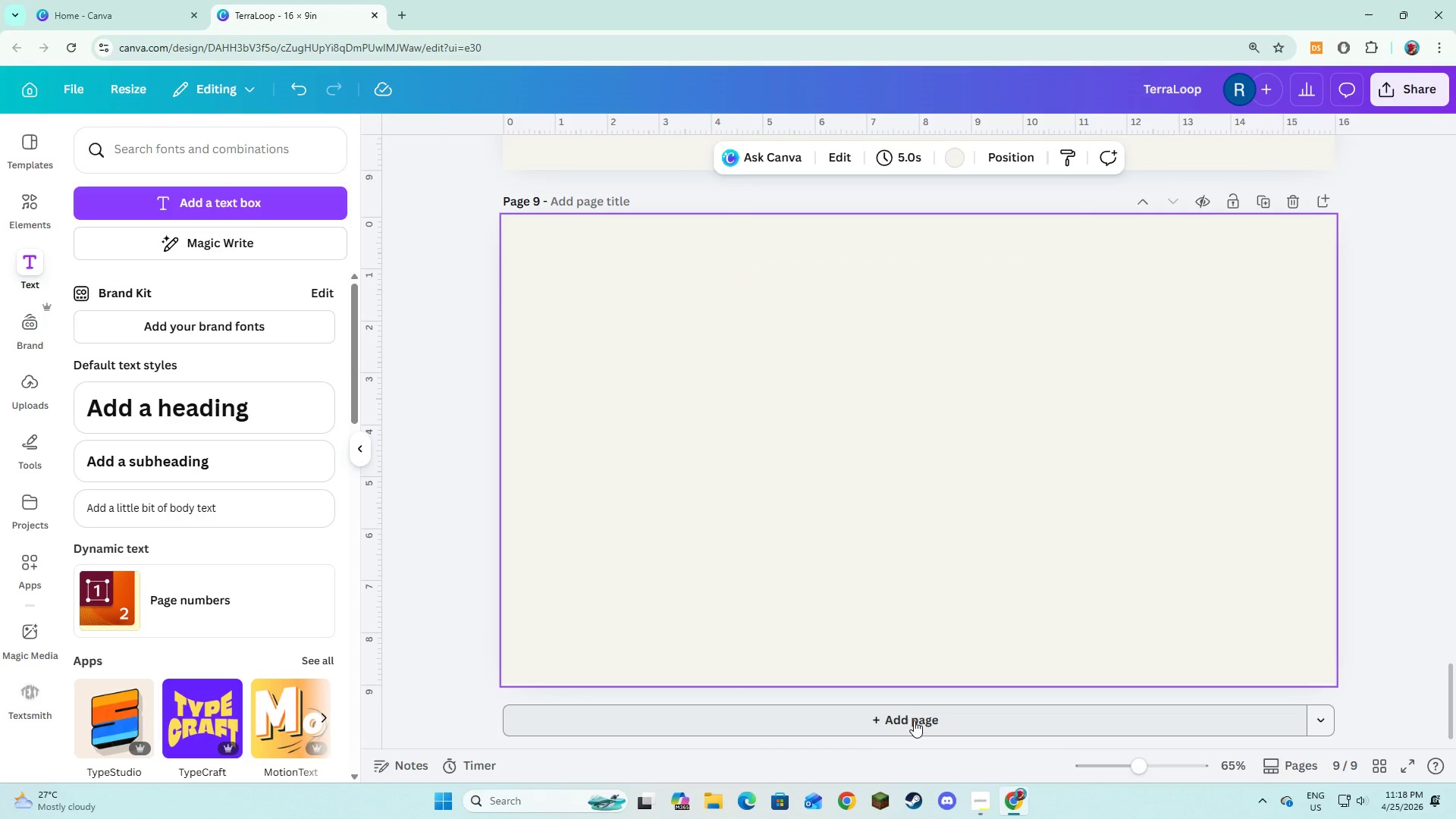 
wait(9.14)
 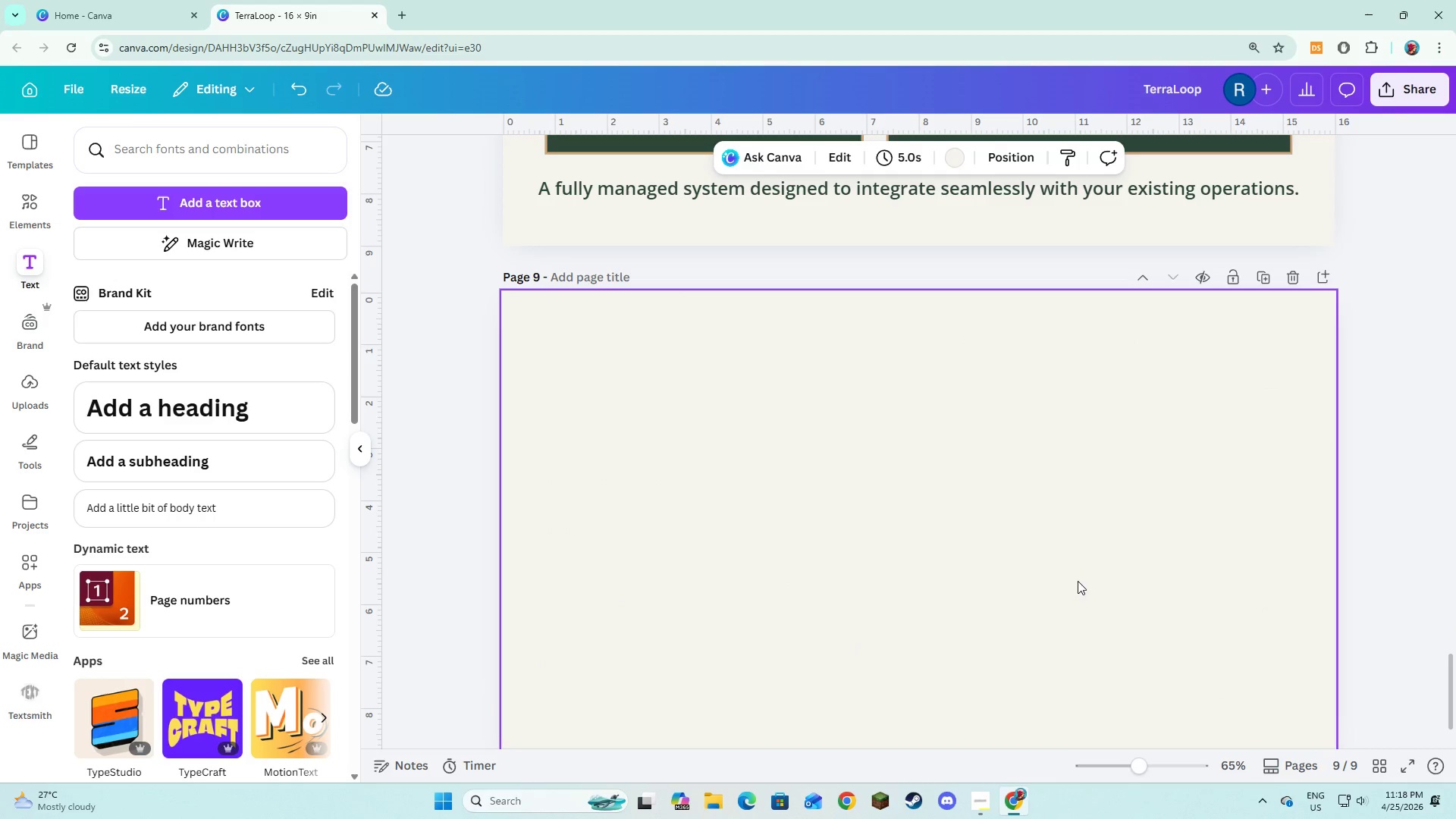 
left_click([1078, 581])
 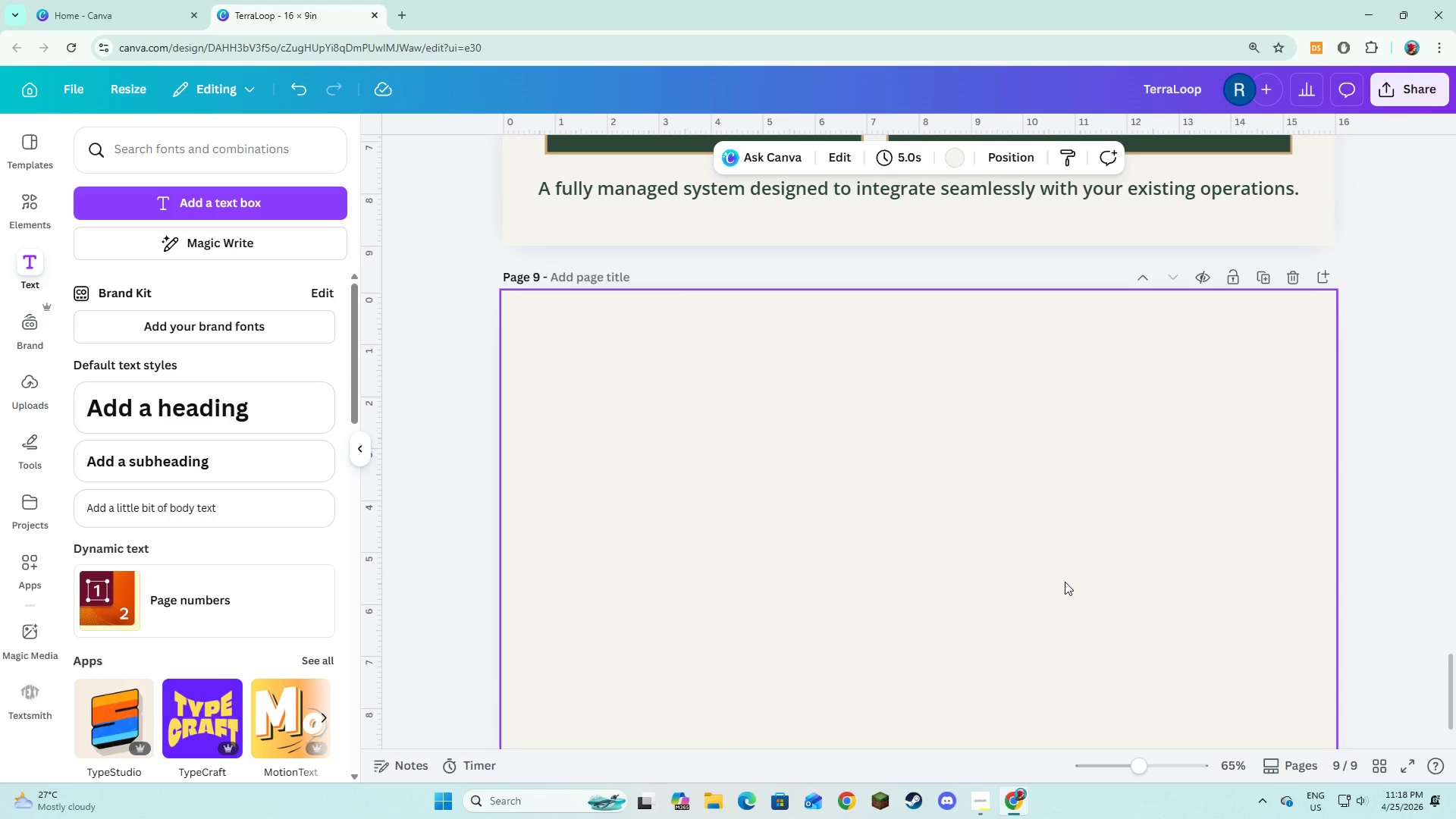 
scroll: coordinate [1151, 591], scroll_direction: up, amount: 1.0
 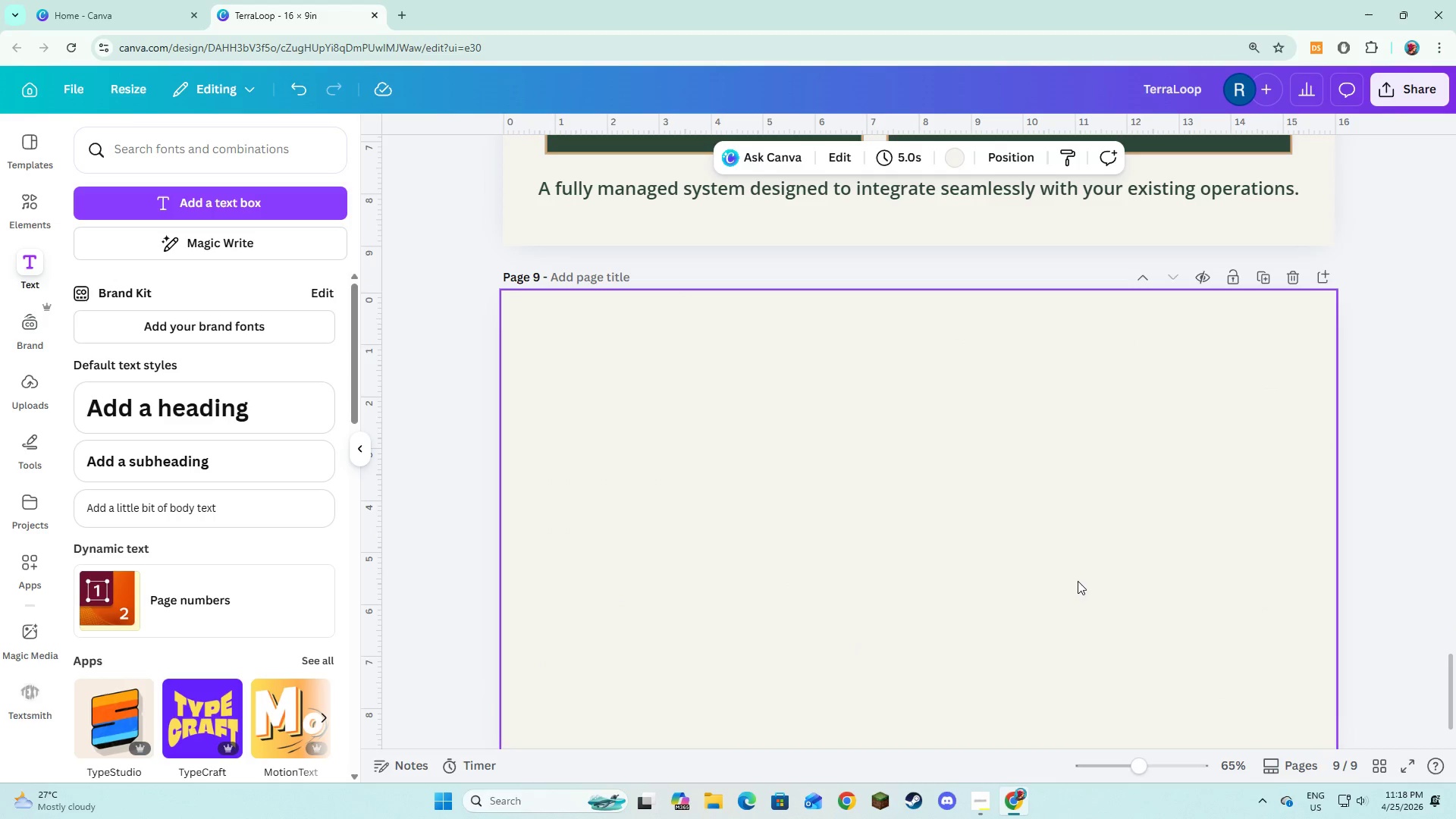 
wait(7.32)
 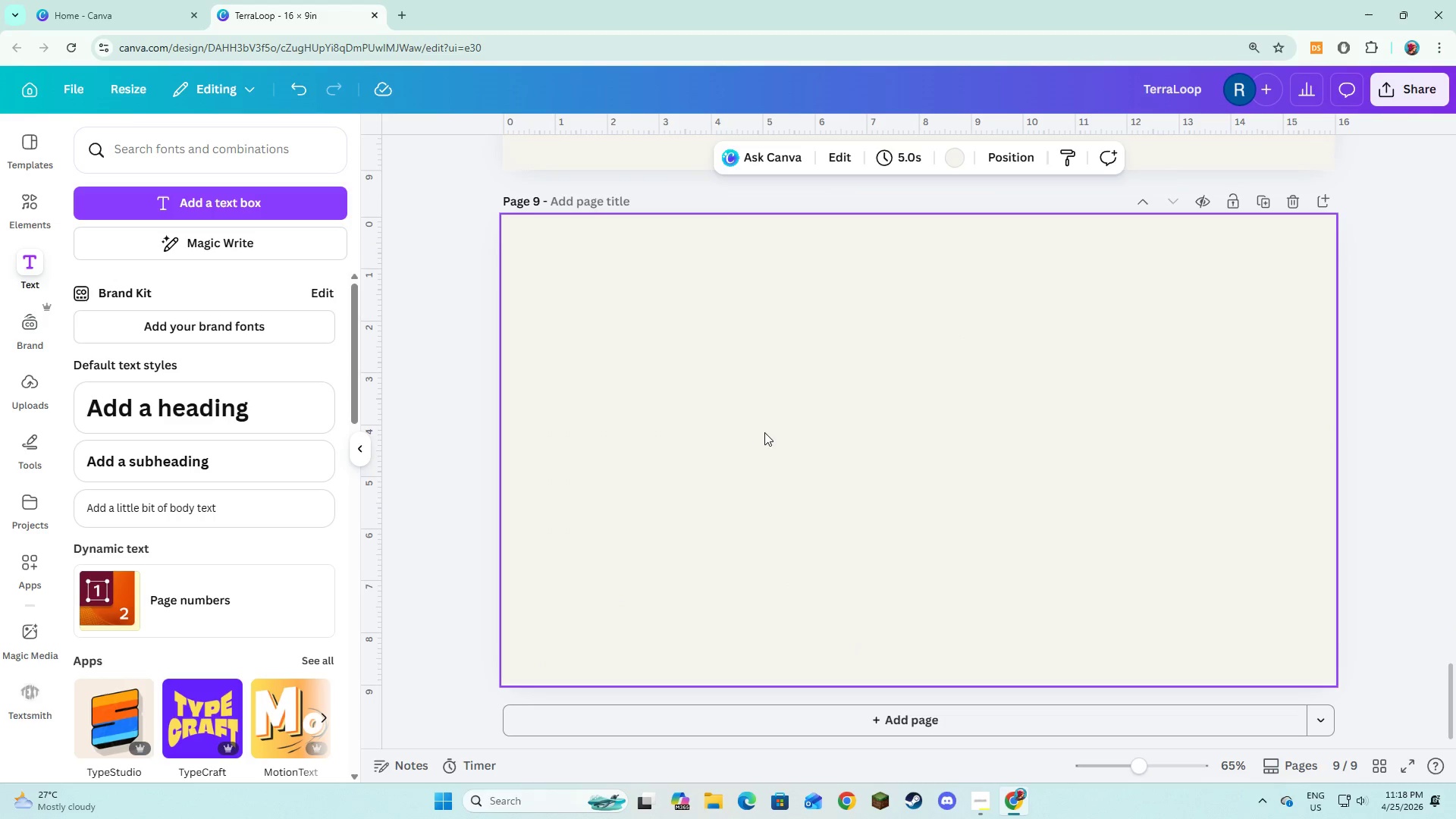 
left_click([762, 431])
 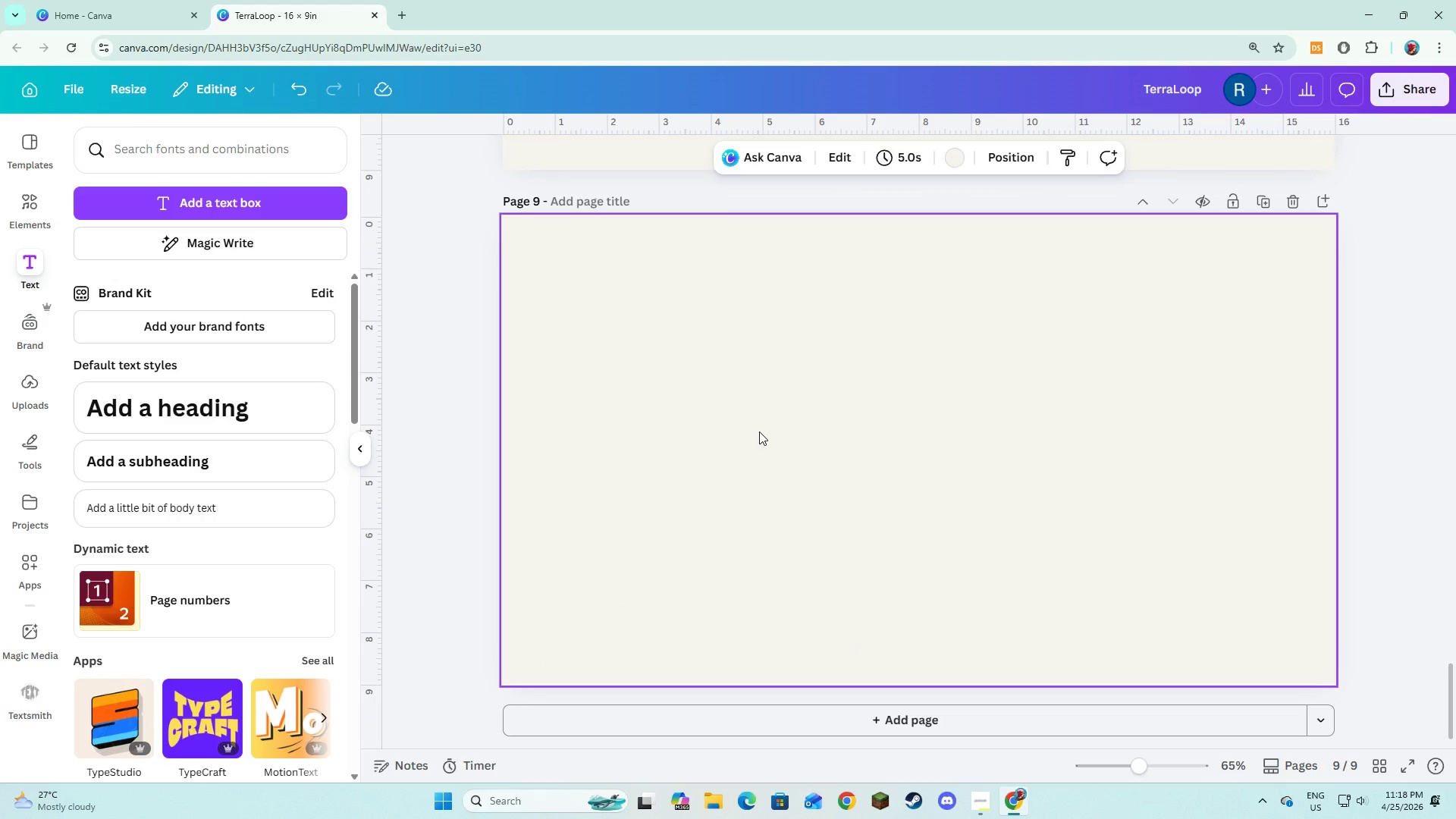 
scroll: coordinate [814, 442], scroll_direction: down, amount: 5.0
 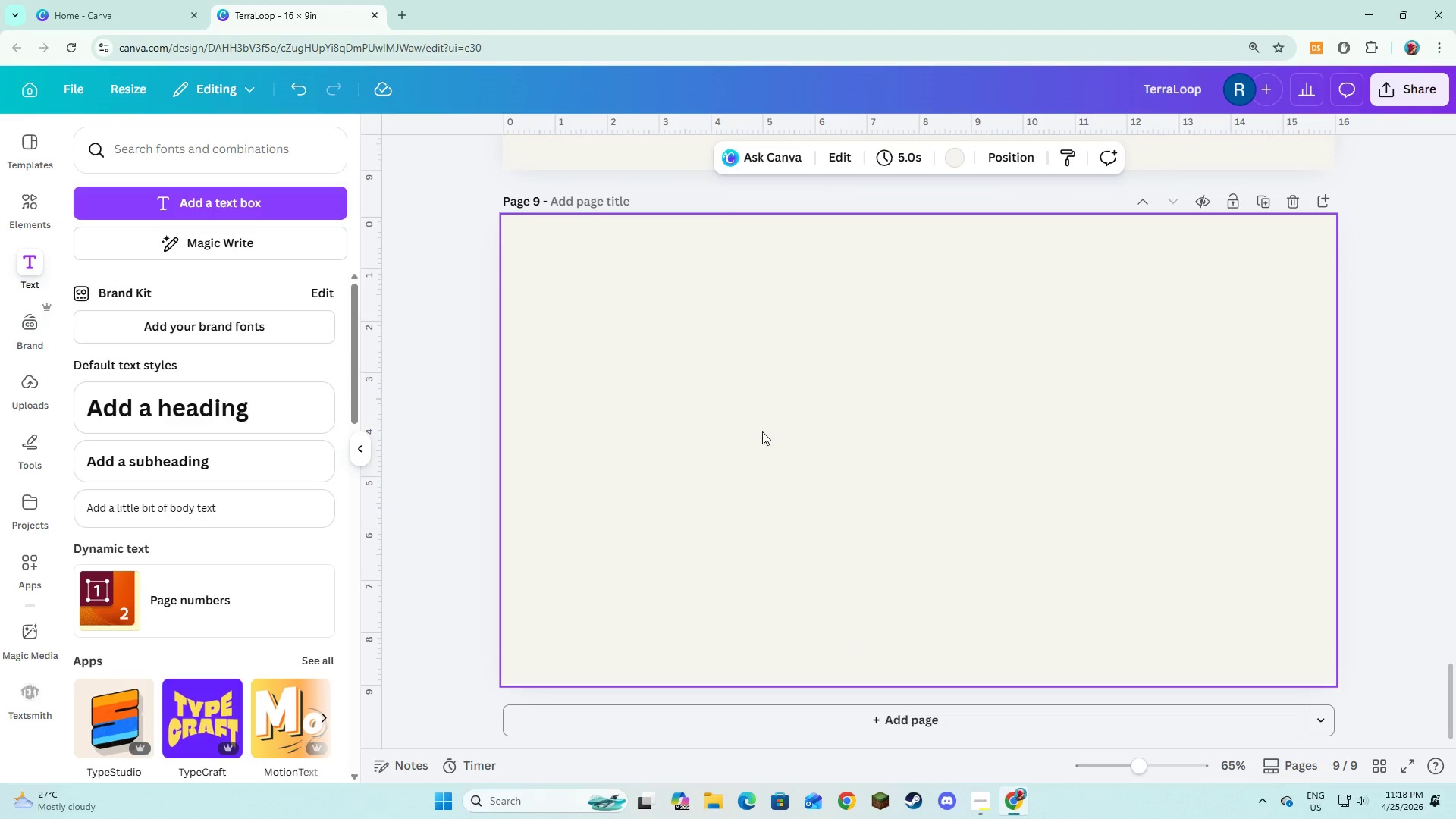 
wait(9.5)
 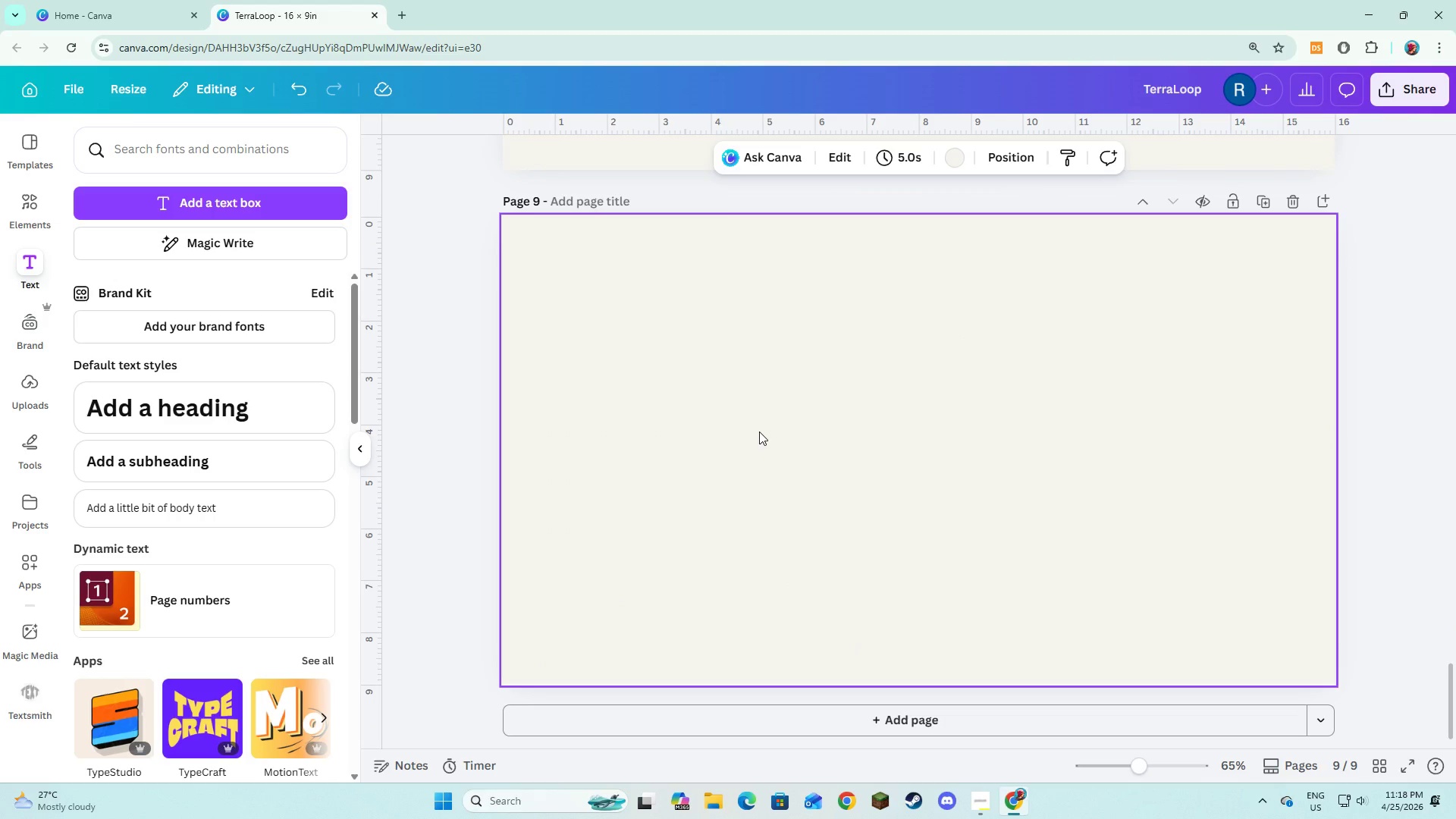 
left_click([27, 202])
 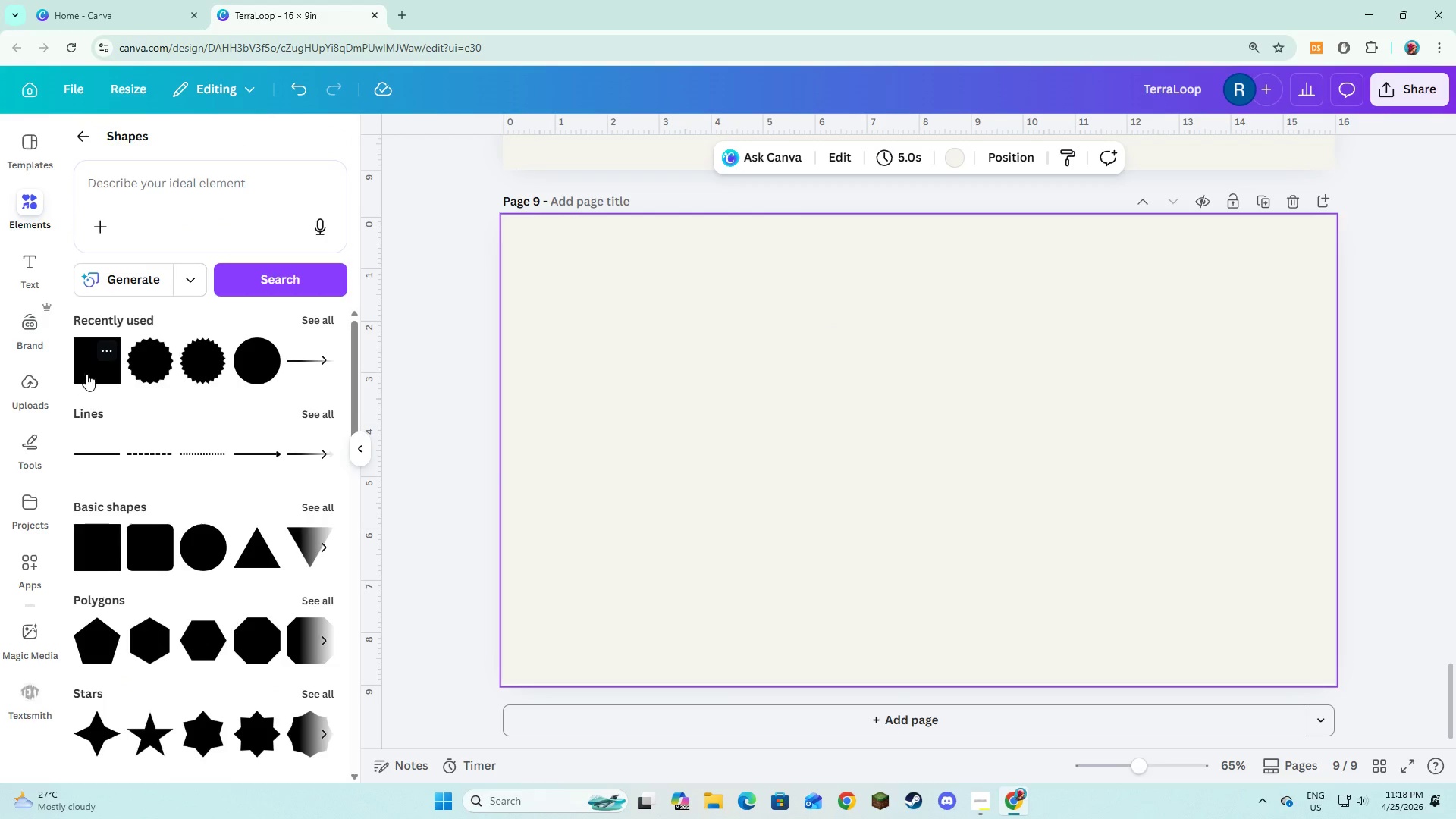 
double_click([667, 496])
 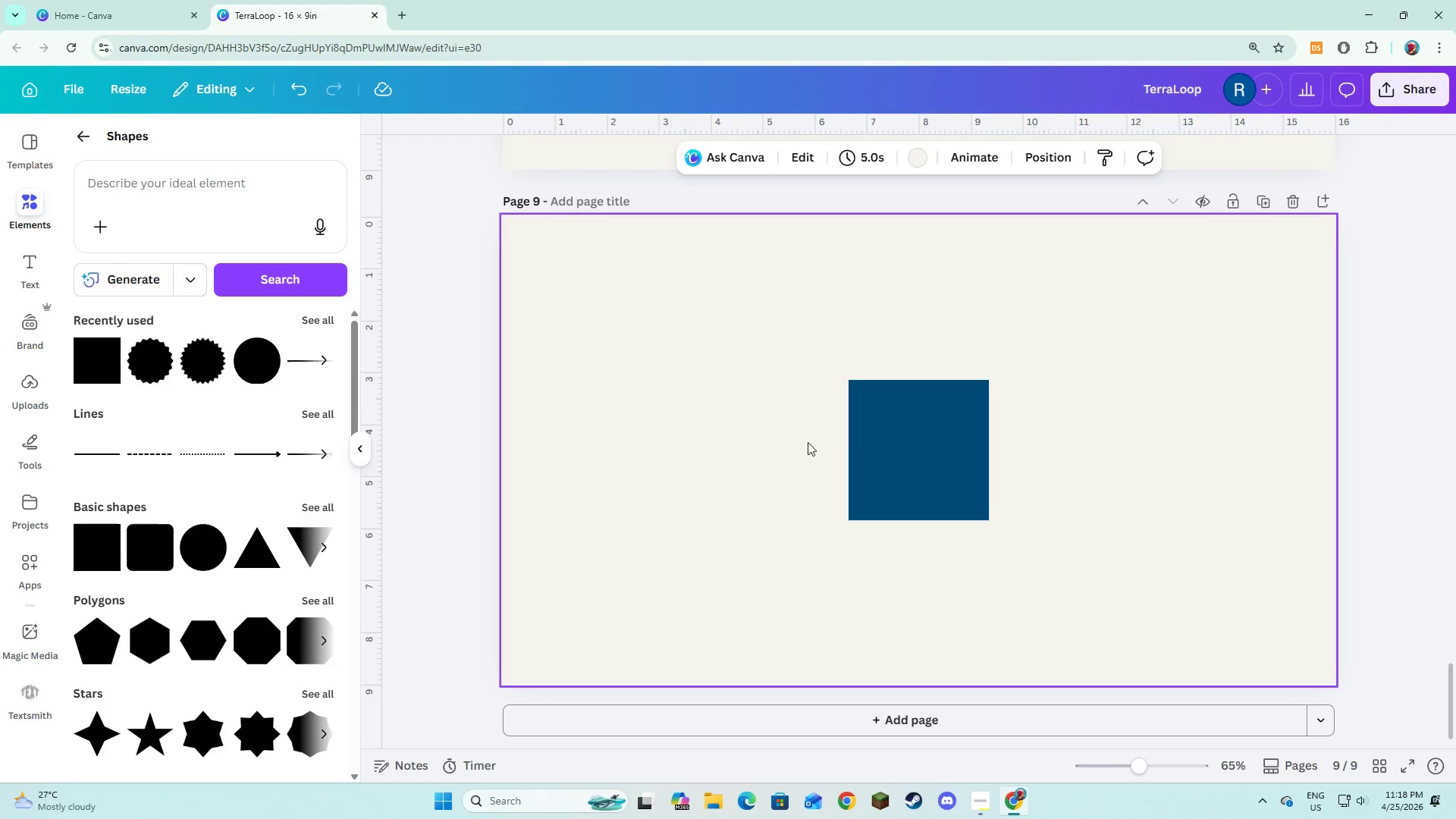 
left_click([891, 441])
 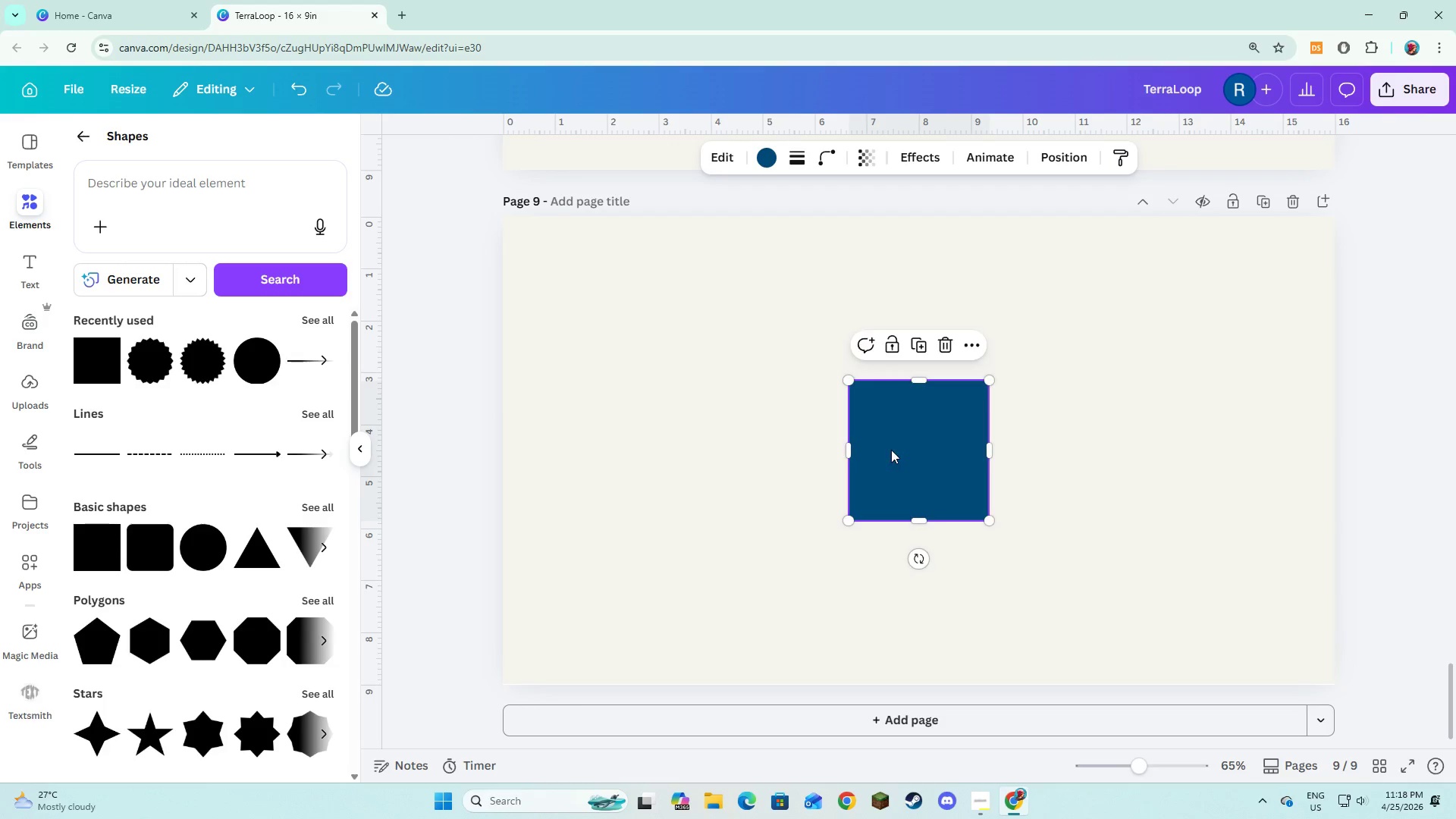 
left_click_drag(start_coordinate=[887, 461], to_coordinate=[641, 470])
 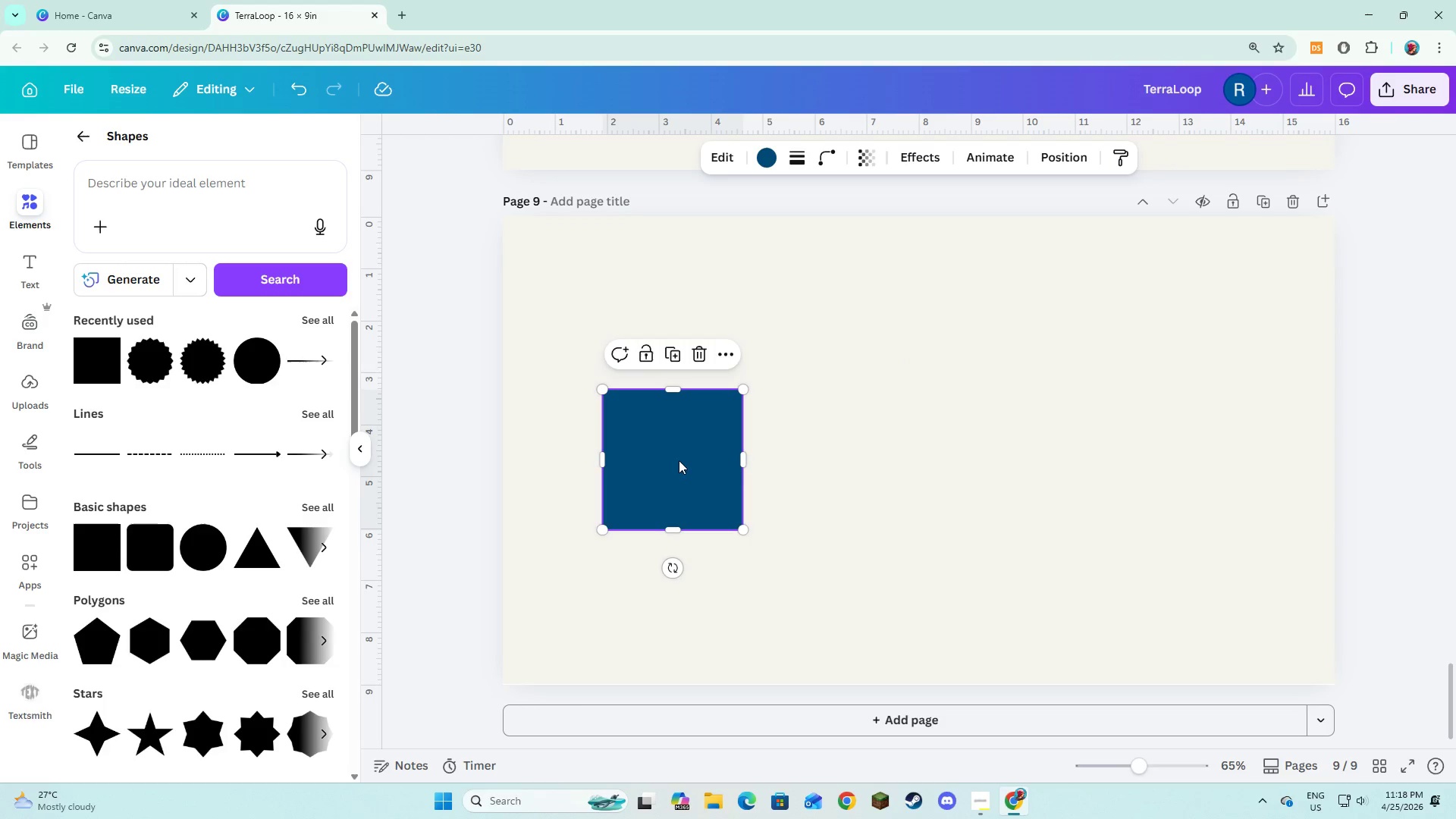 
left_click_drag(start_coordinate=[739, 531], to_coordinate=[875, 667])
 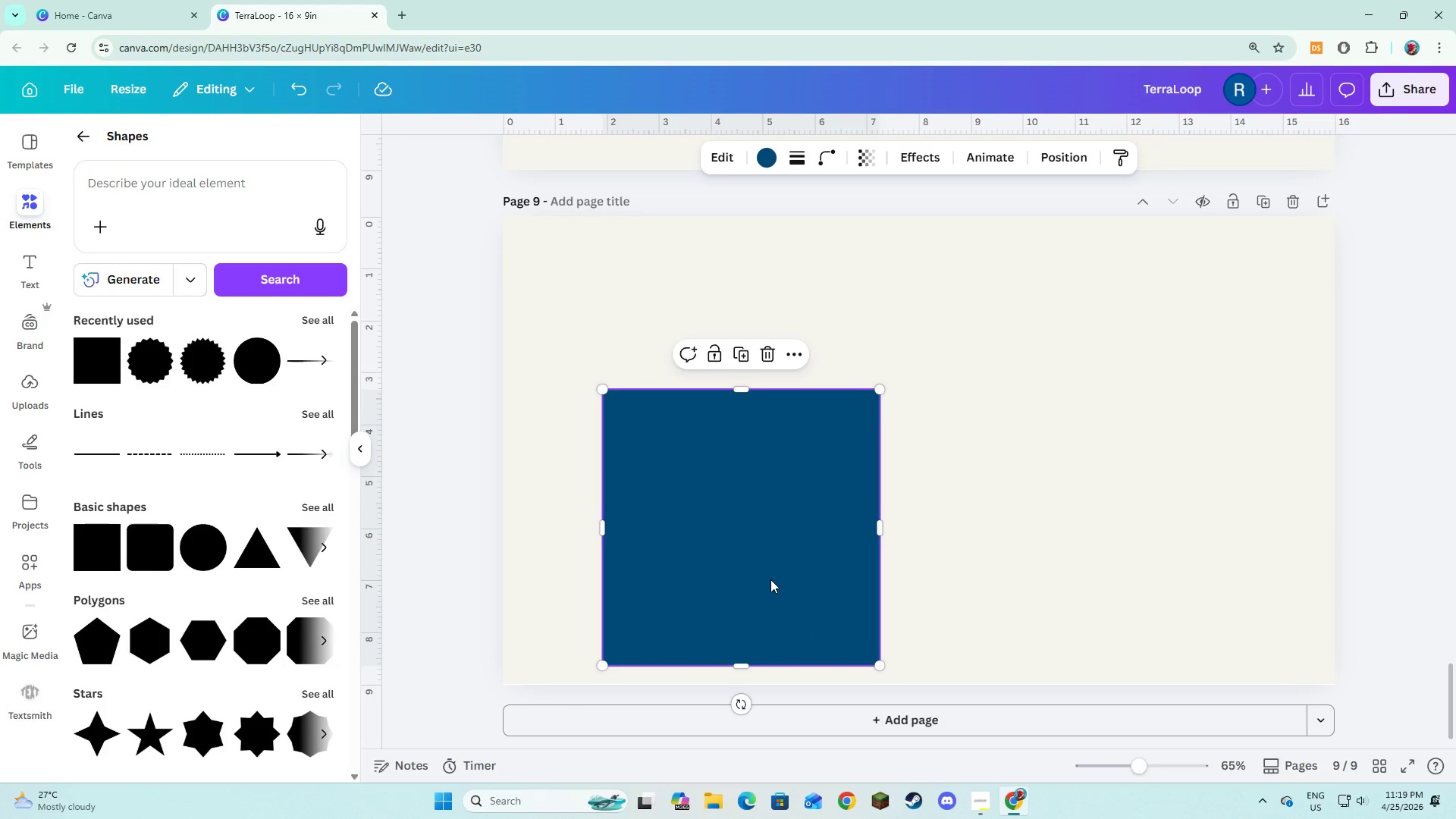 
left_click_drag(start_coordinate=[770, 579], to_coordinate=[755, 571])
 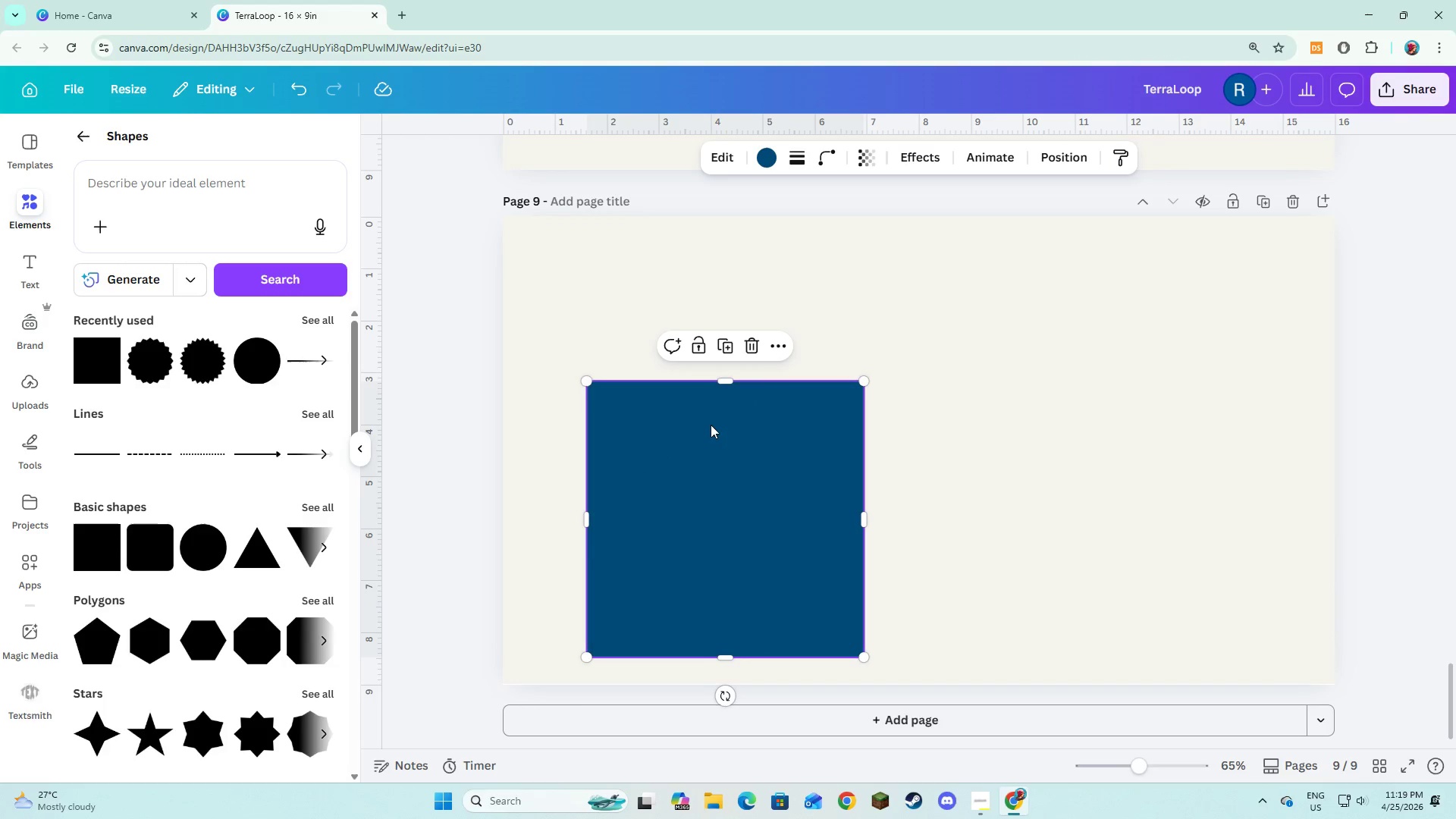 
left_click_drag(start_coordinate=[730, 385], to_coordinate=[726, 463])
 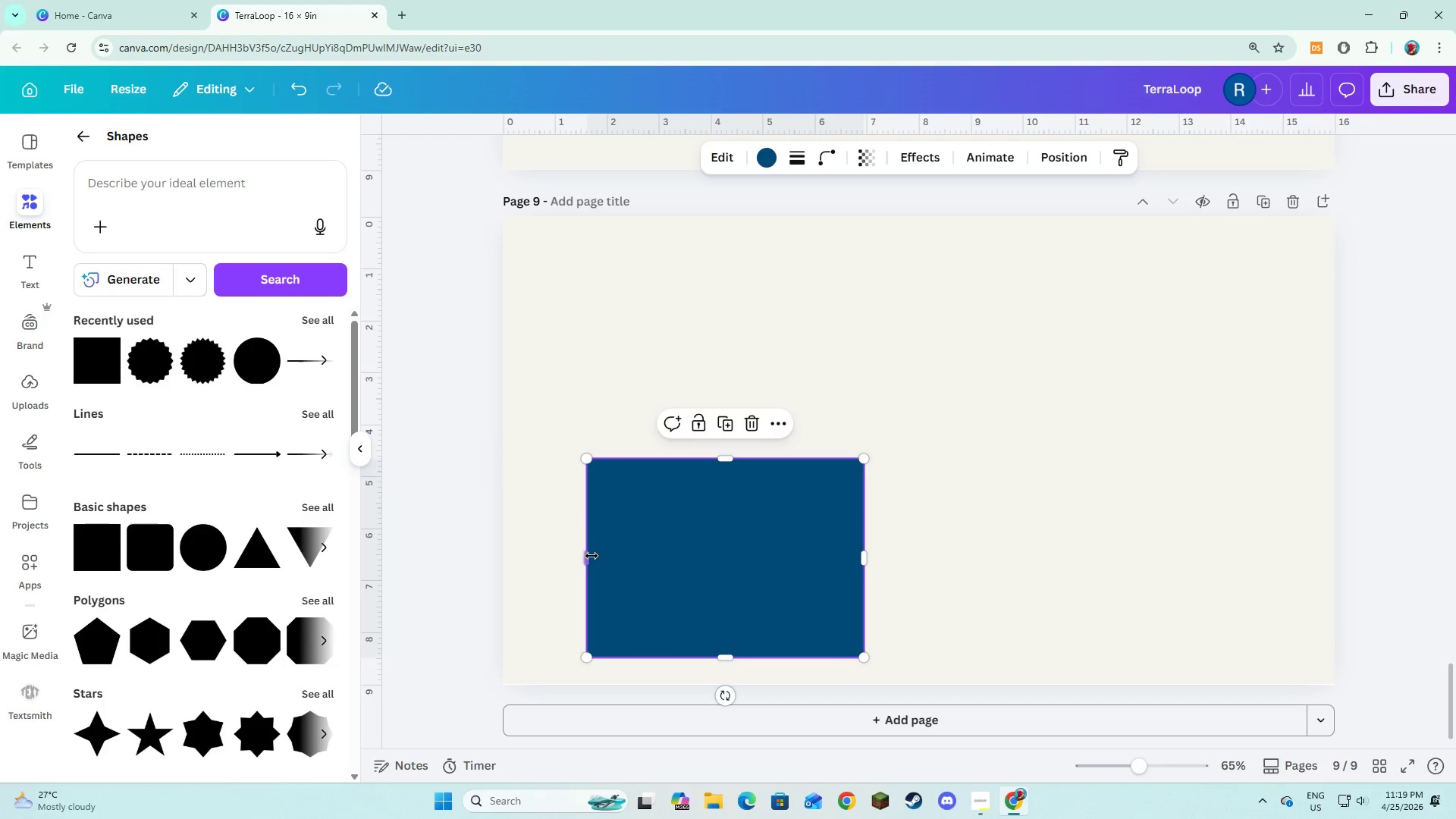 
left_click_drag(start_coordinate=[588, 553], to_coordinate=[560, 551])
 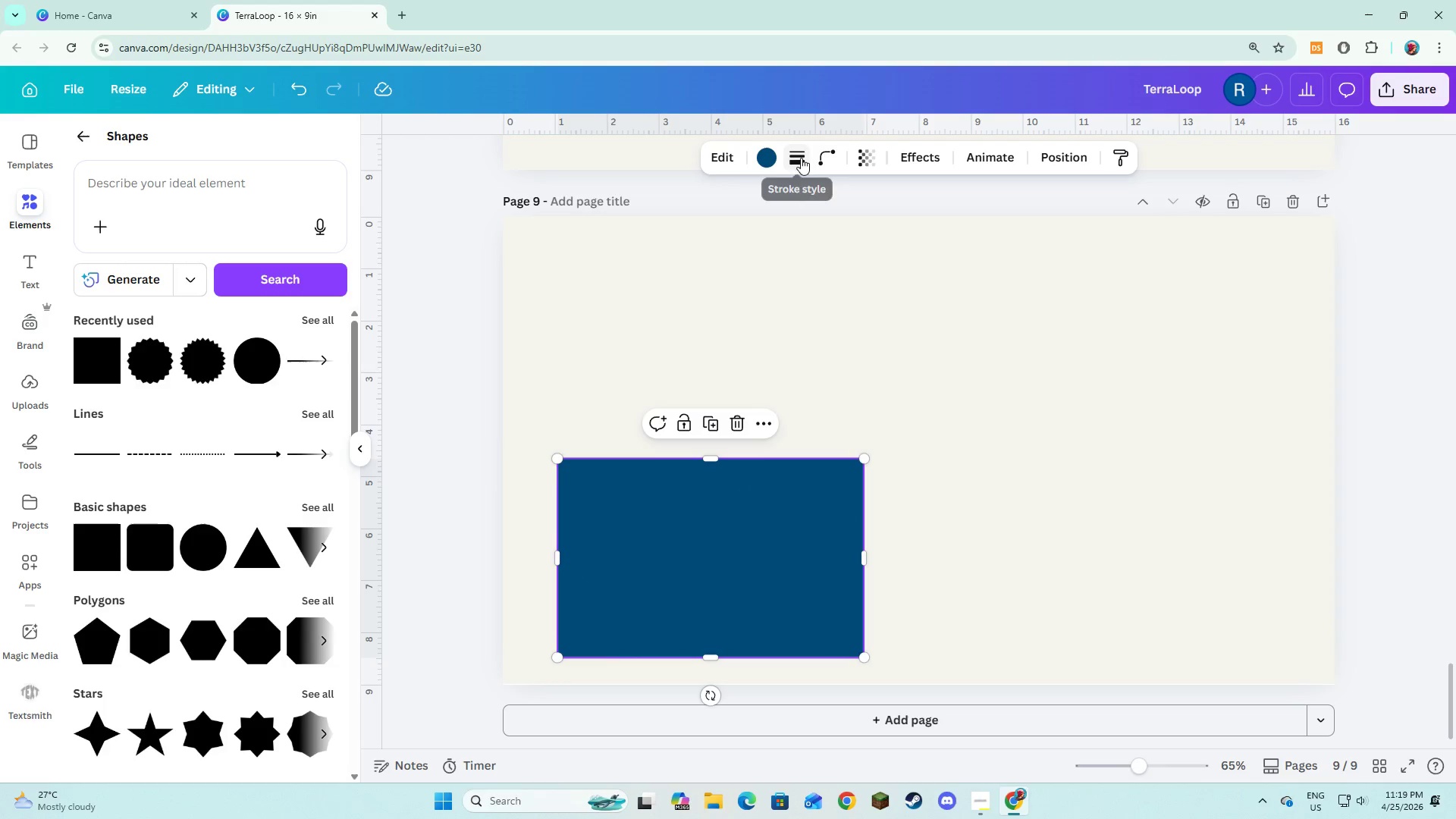 
left_click([754, 166])
 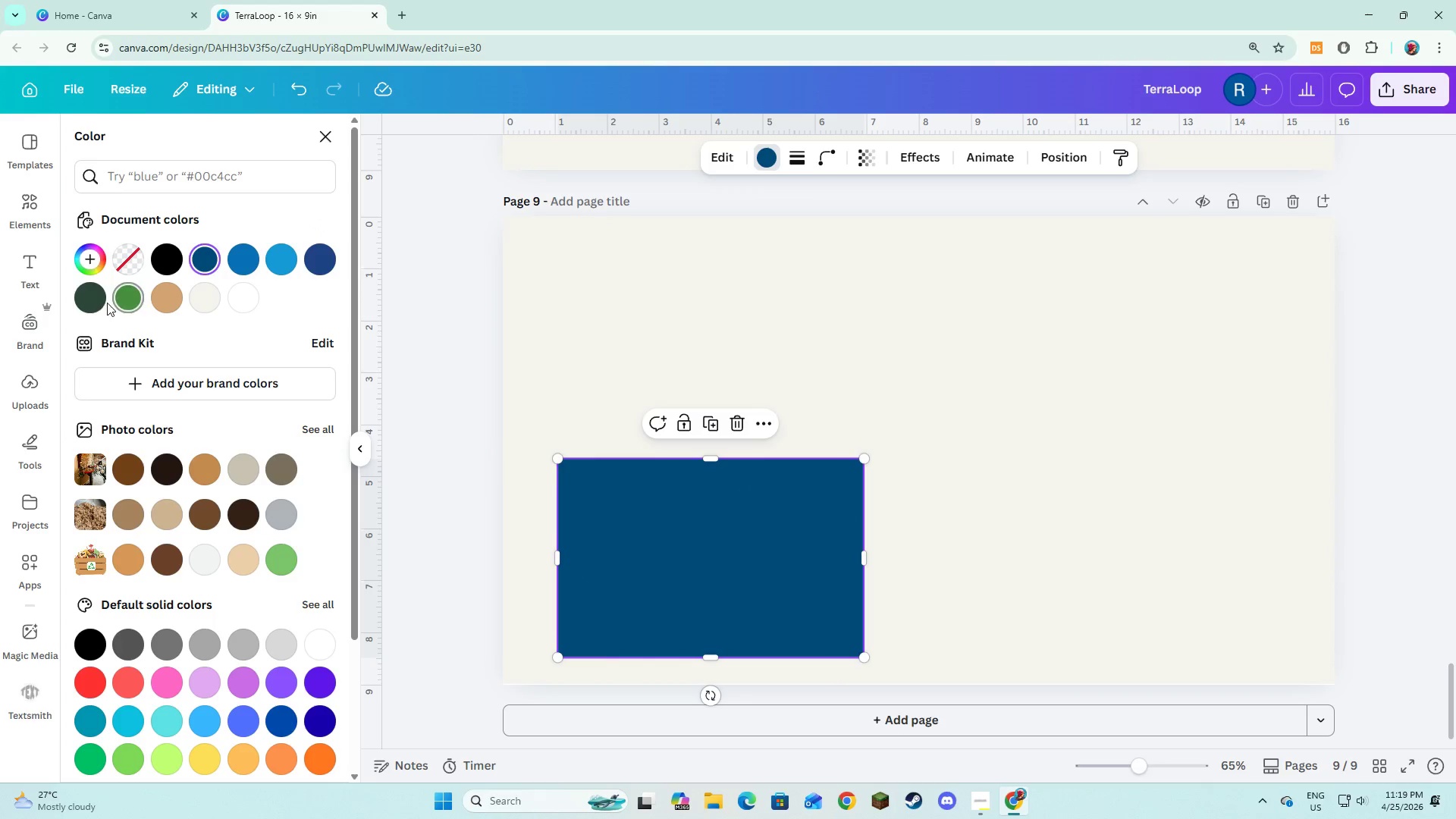 
left_click([103, 302])
 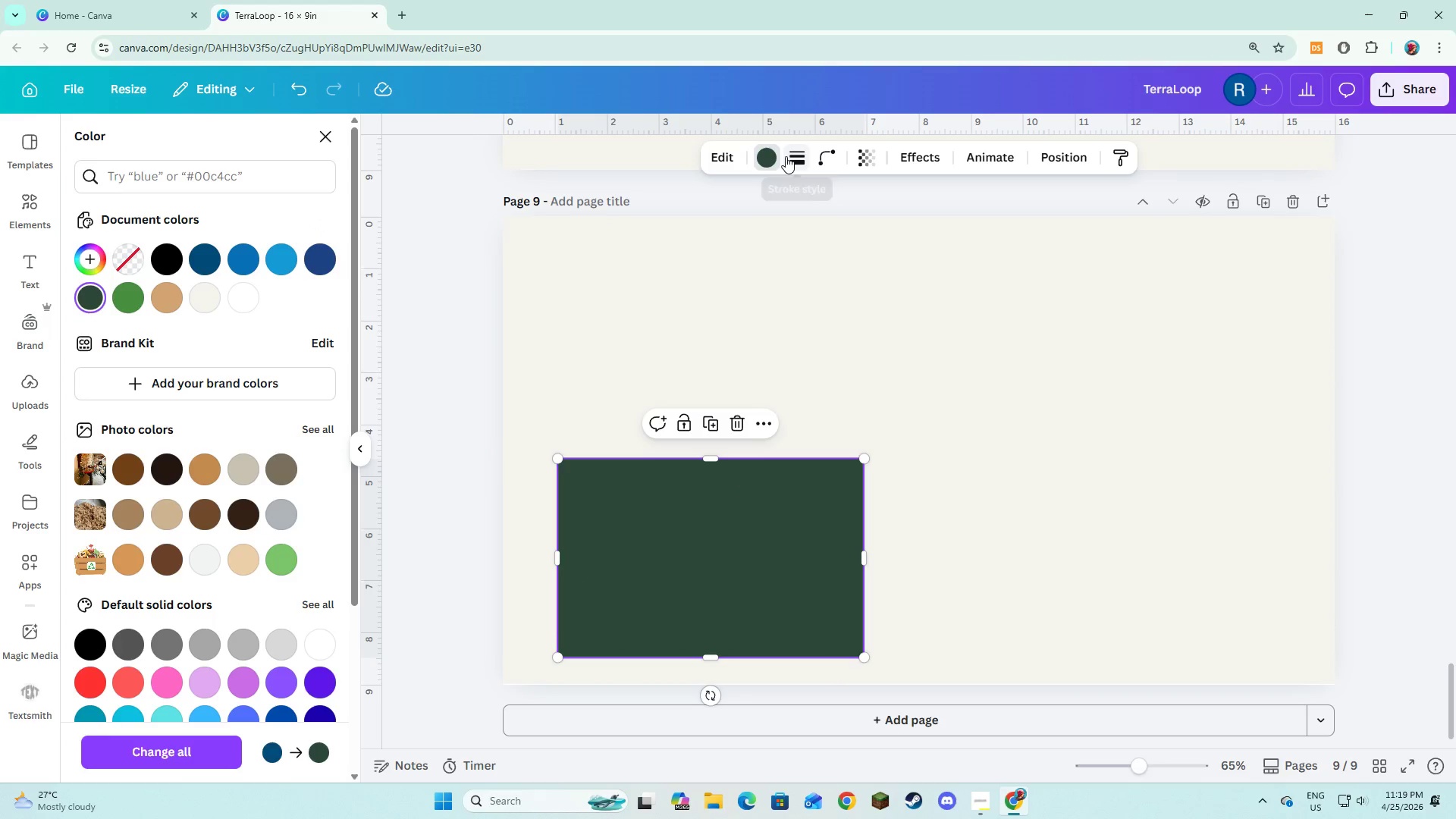 
left_click([787, 157])
 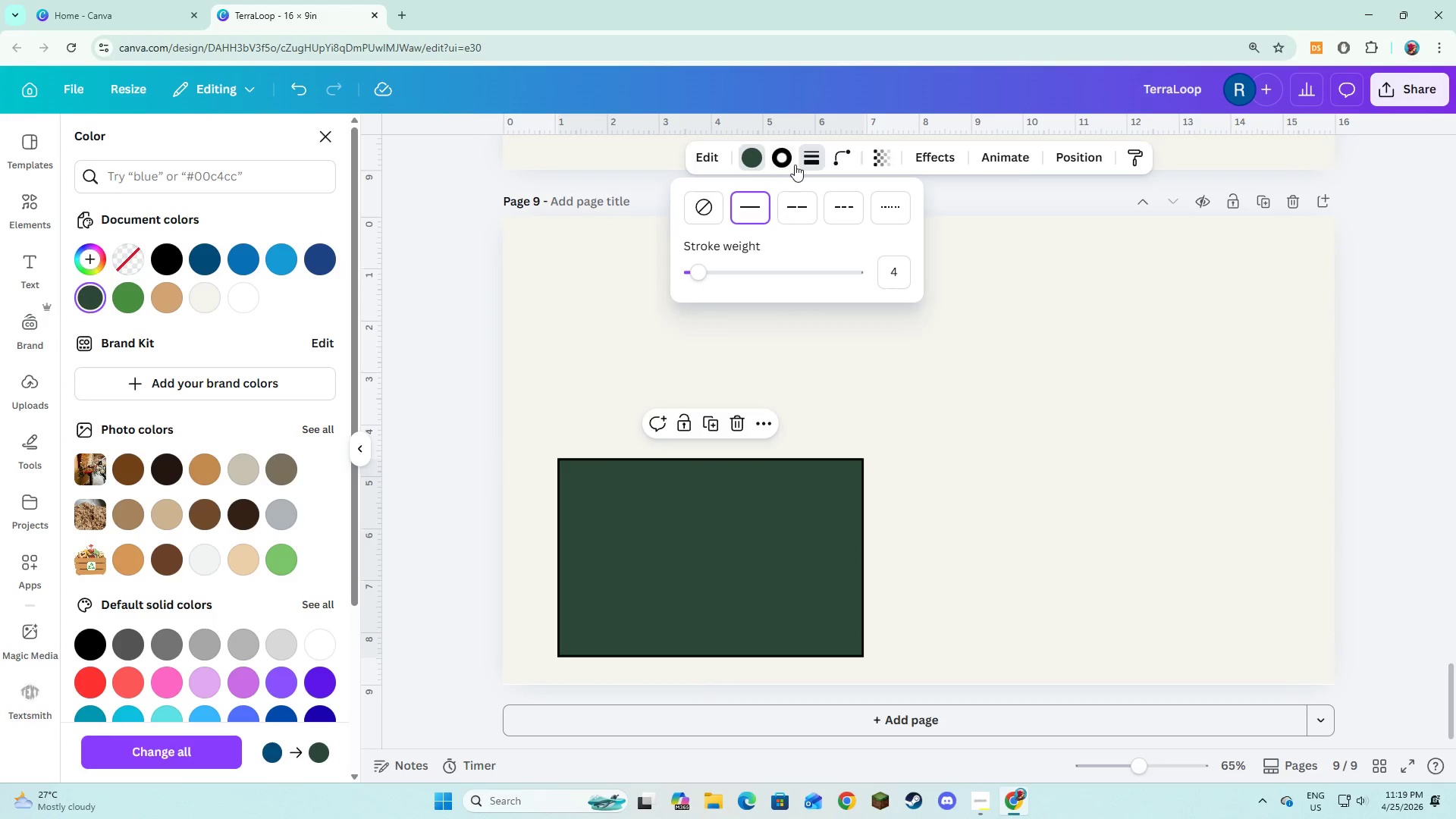 
left_click([795, 162])
 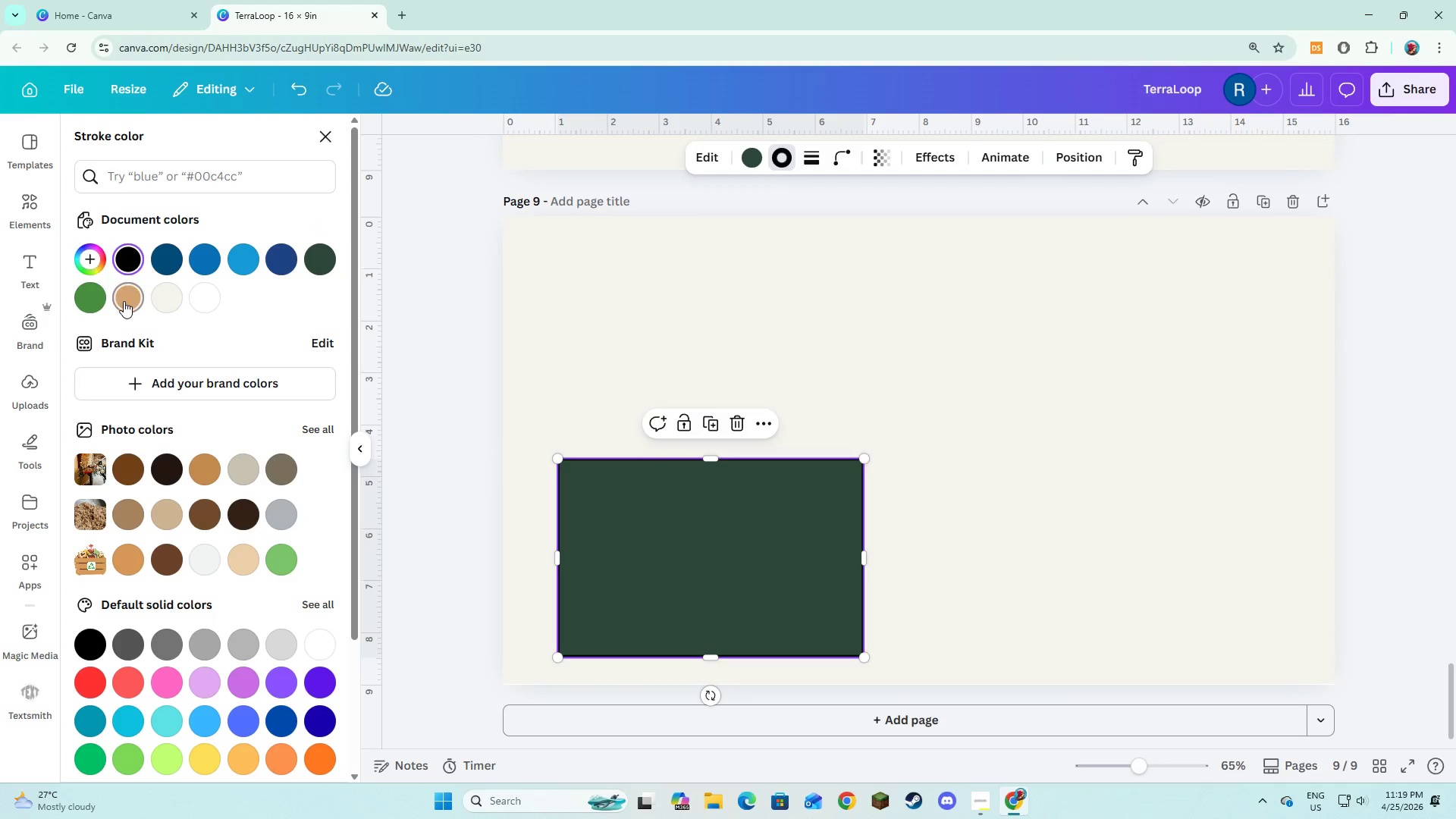 
double_click([670, 353])
 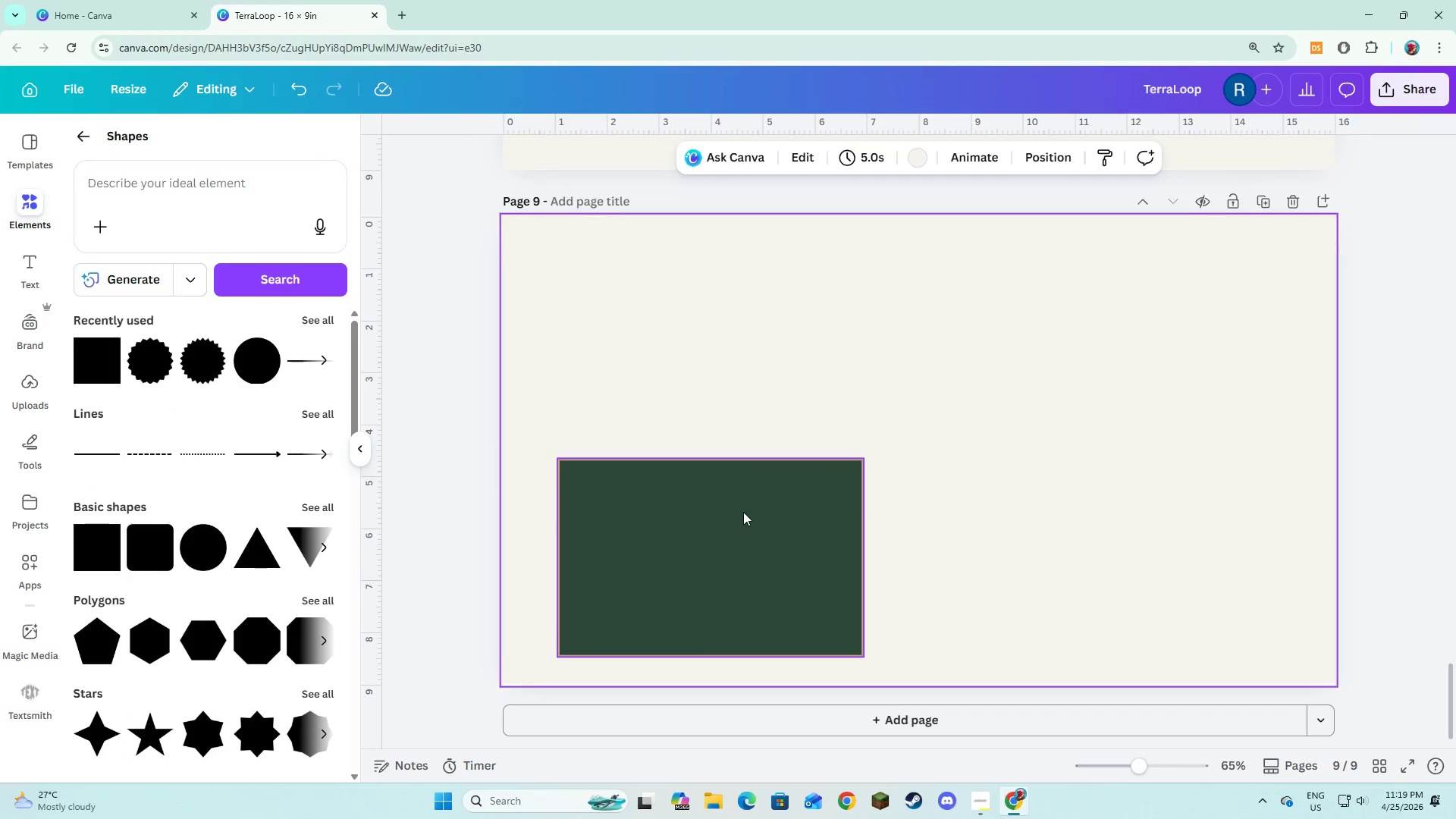 
left_click([743, 513])
 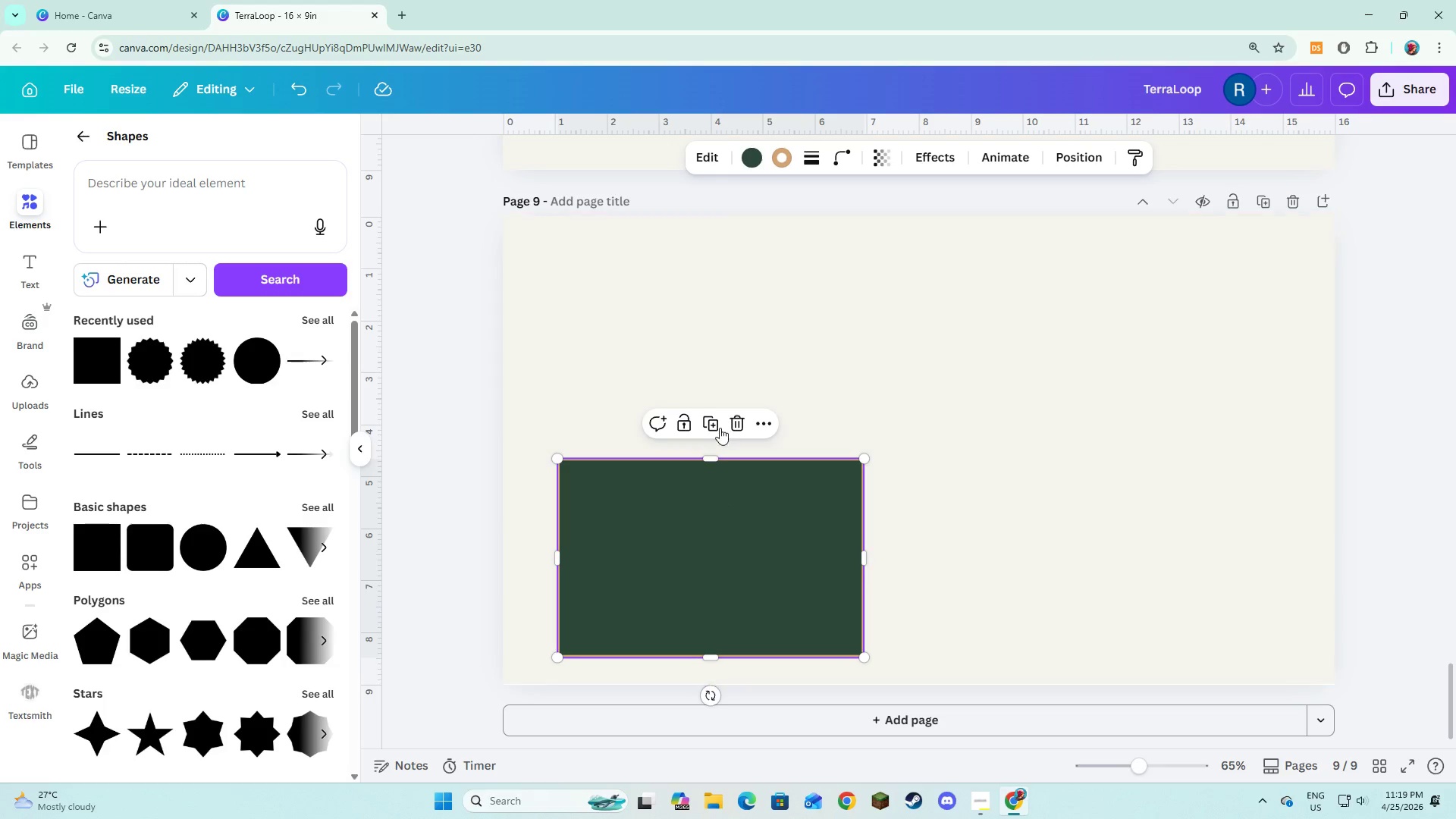 
left_click([720, 428])
 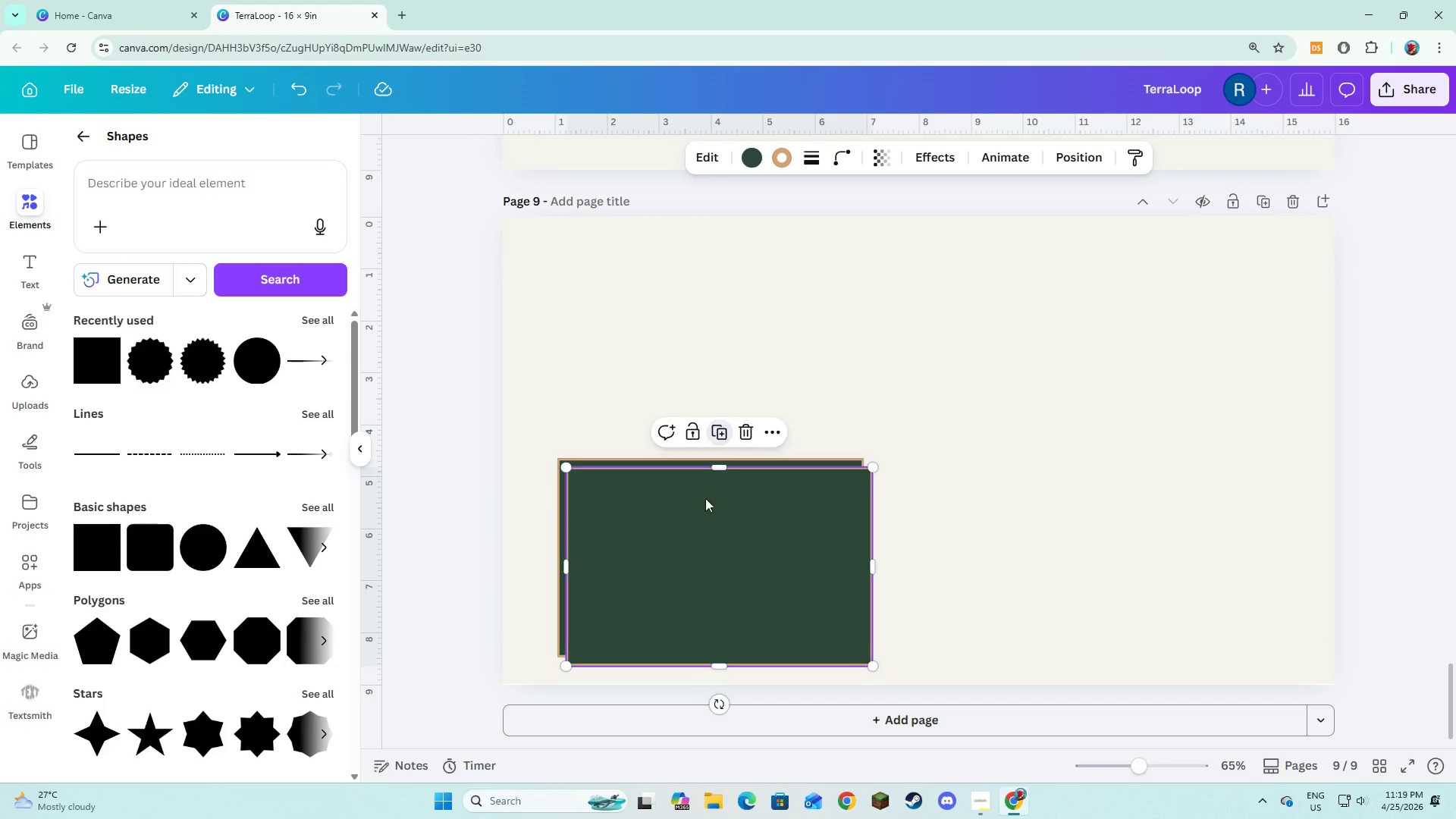 
left_click_drag(start_coordinate=[705, 510], to_coordinate=[1040, 502])
 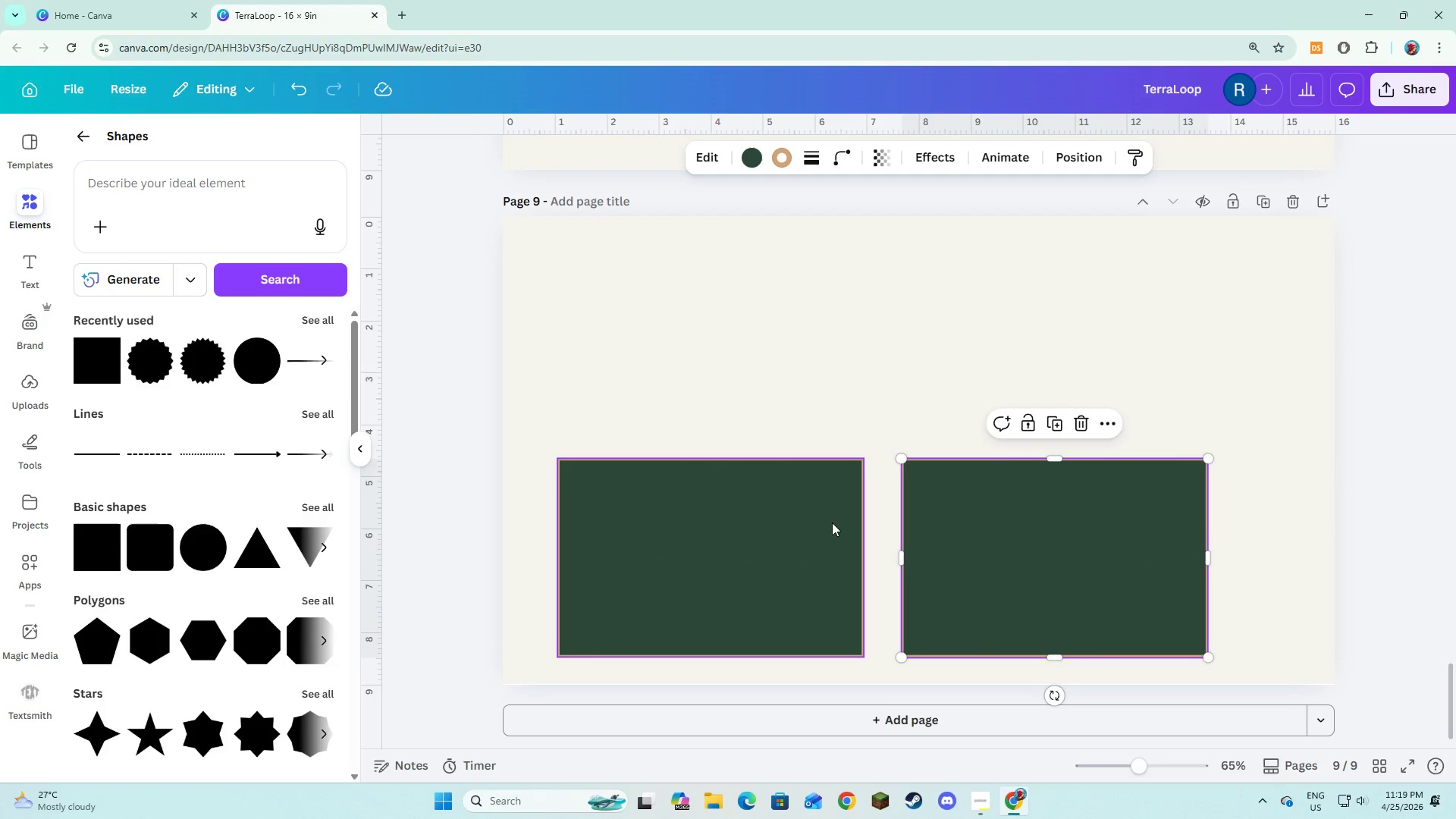 
hold_key(key=ShiftLeft, duration=0.8)
left_click([808, 530])
 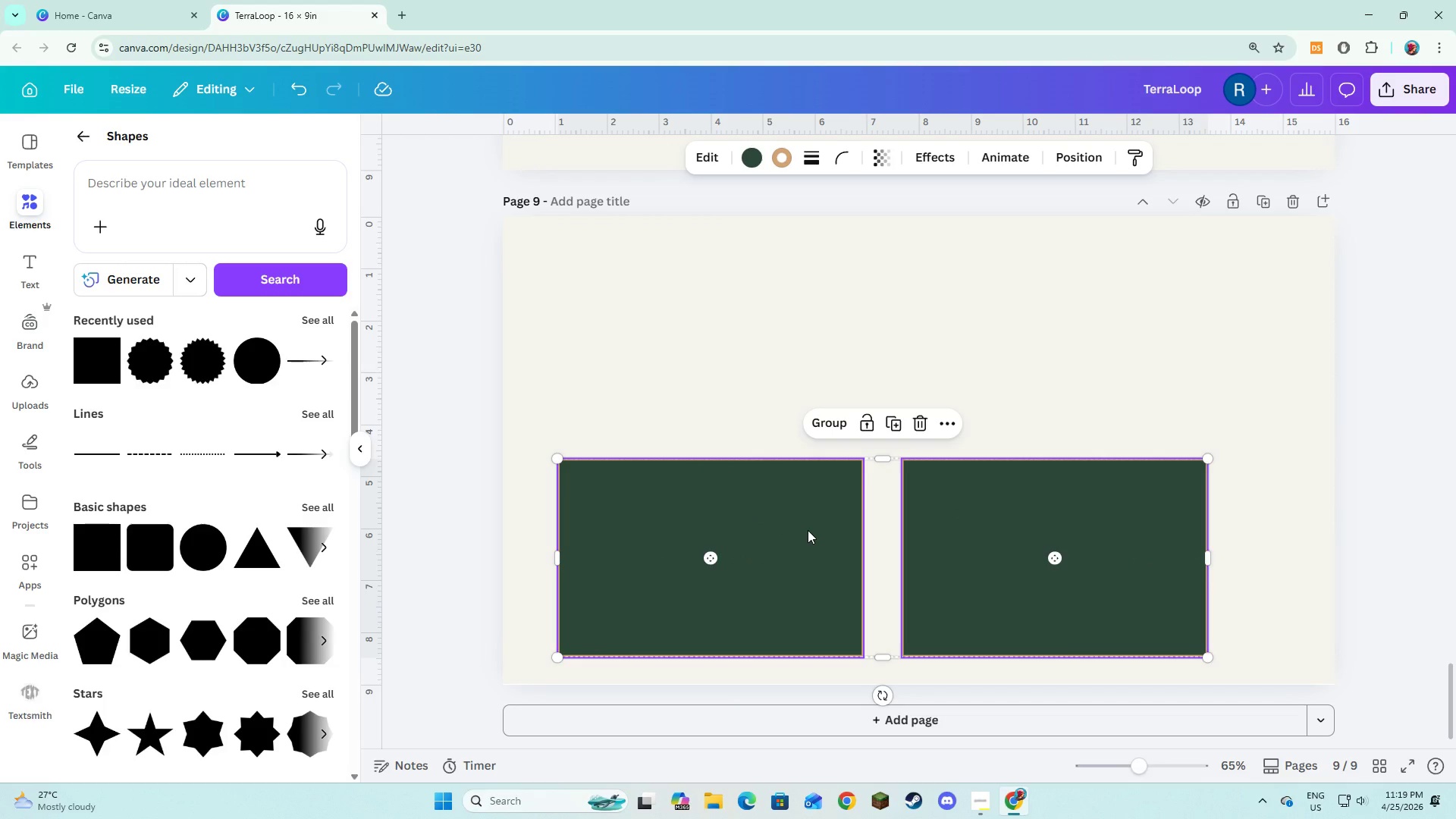 
left_click_drag(start_coordinate=[808, 530], to_coordinate=[847, 528])
 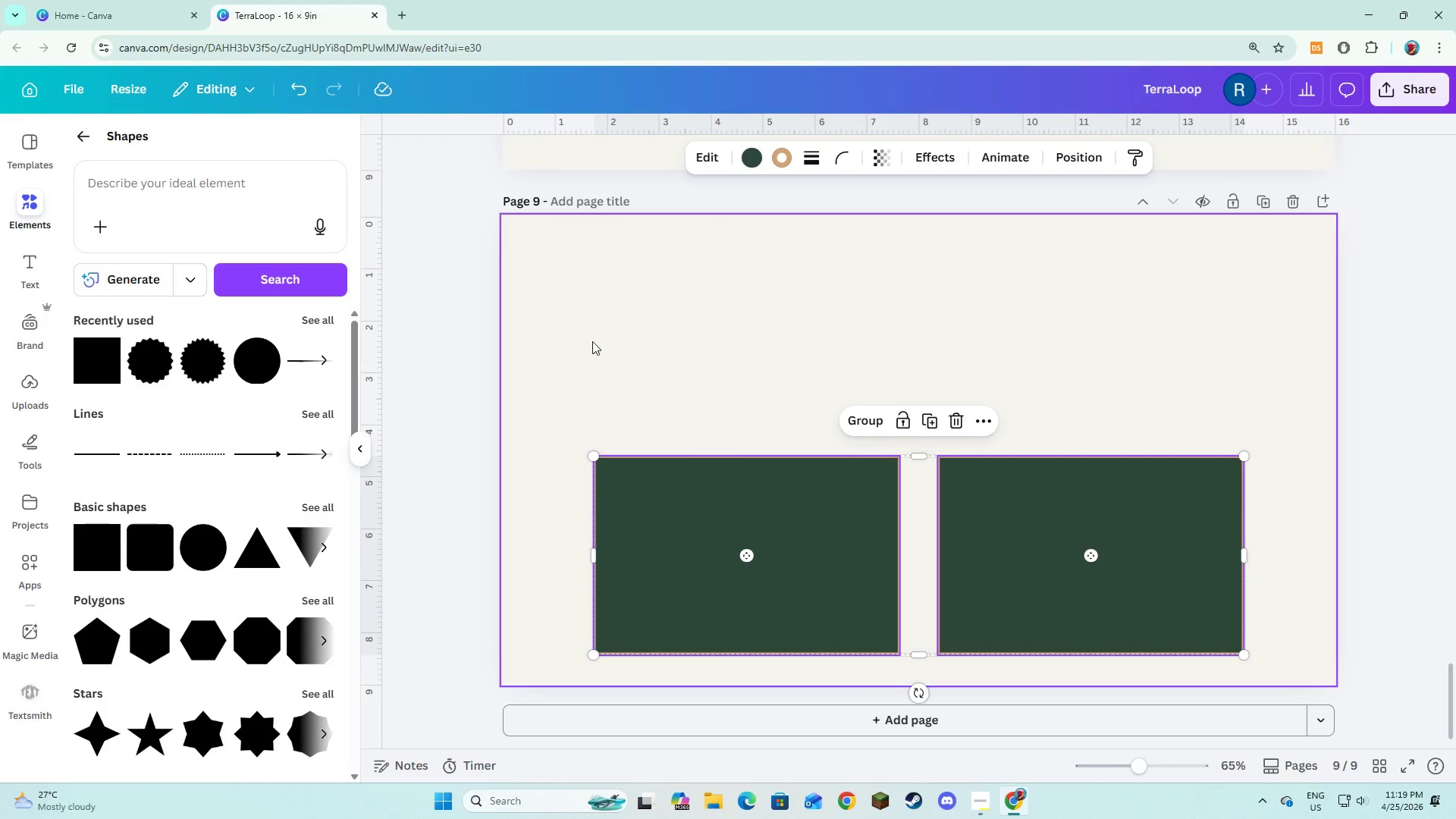 
left_click([592, 341])
 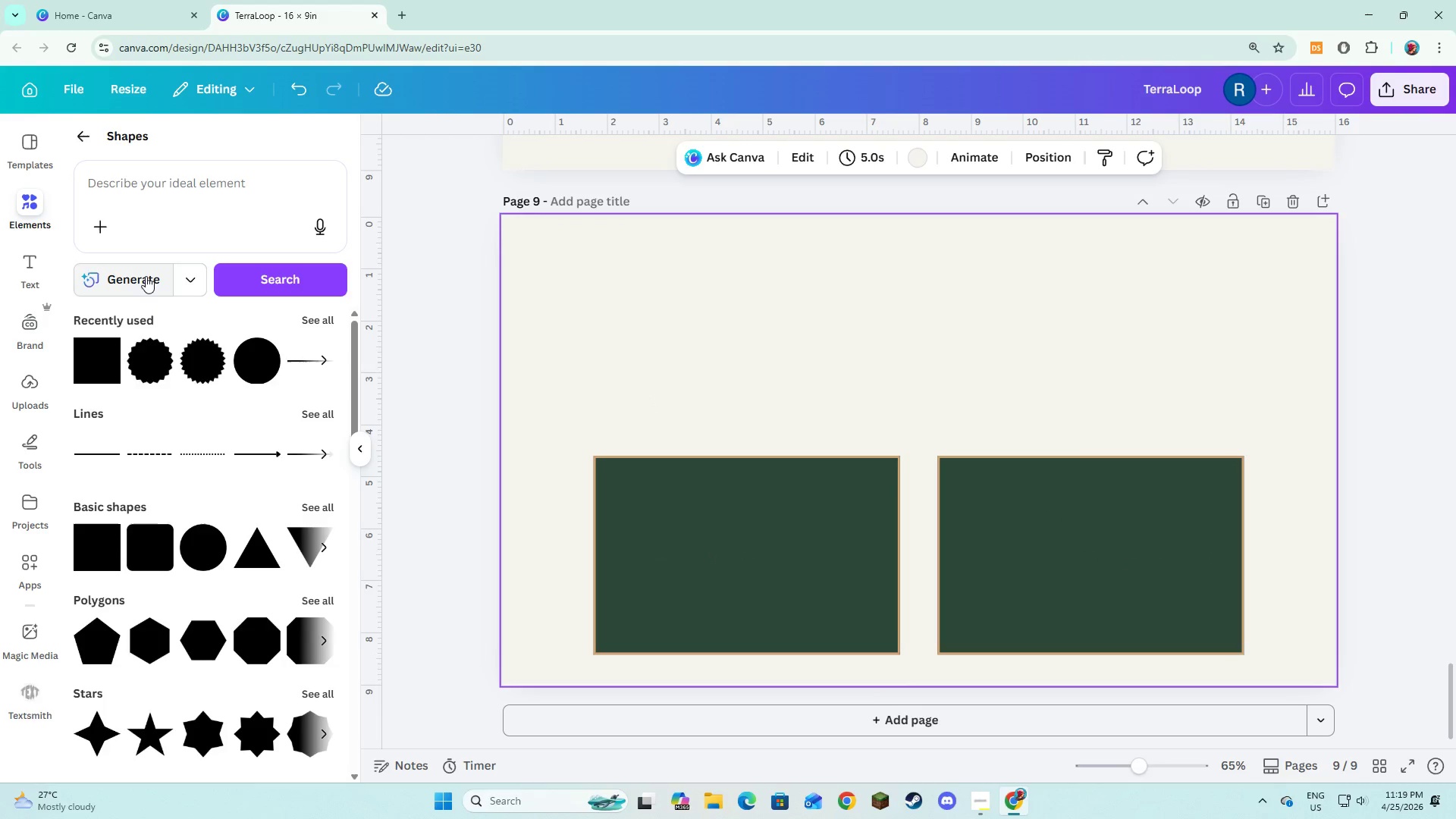 
left_click([26, 249])
 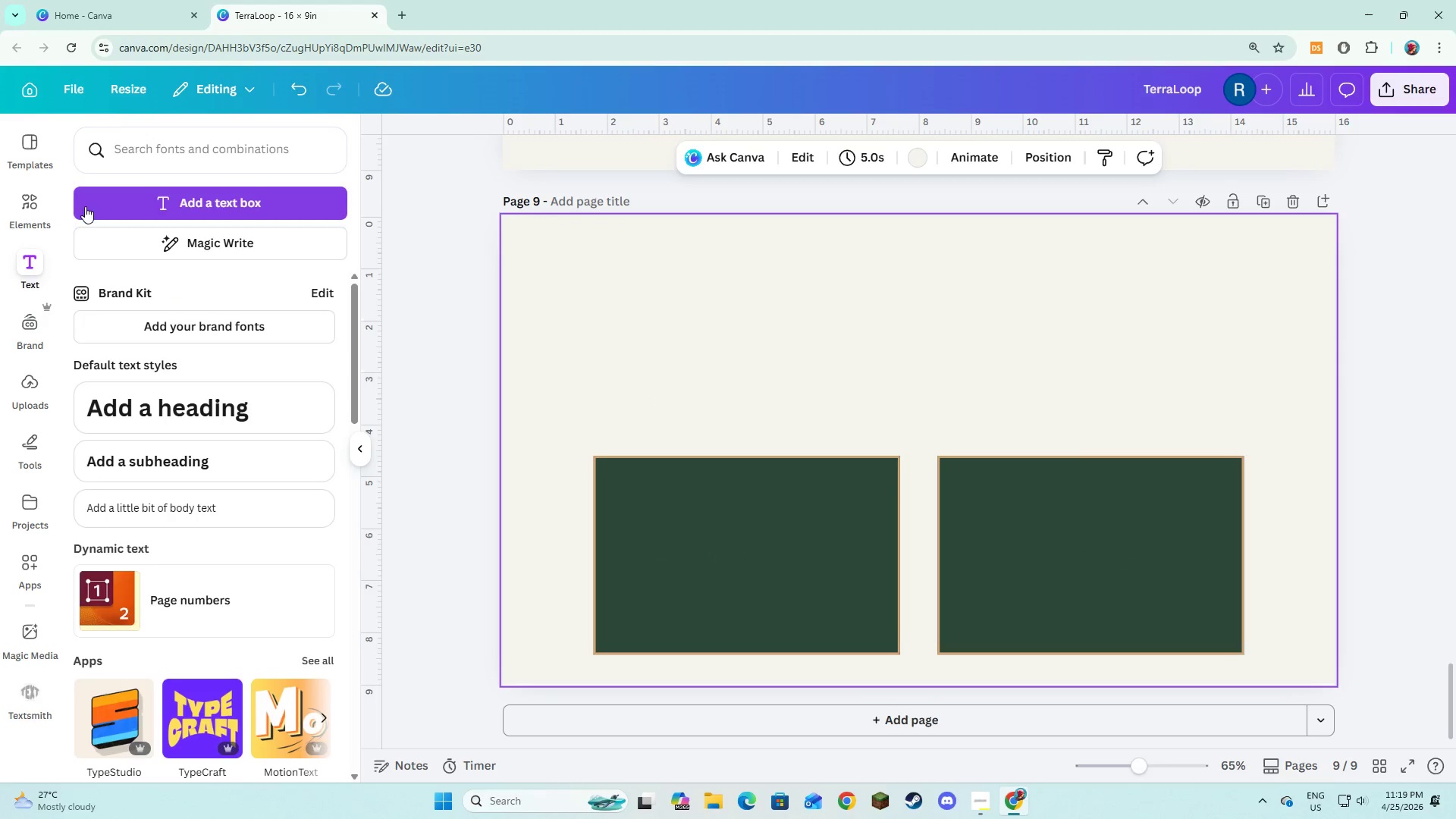 
left_click([92, 199])
 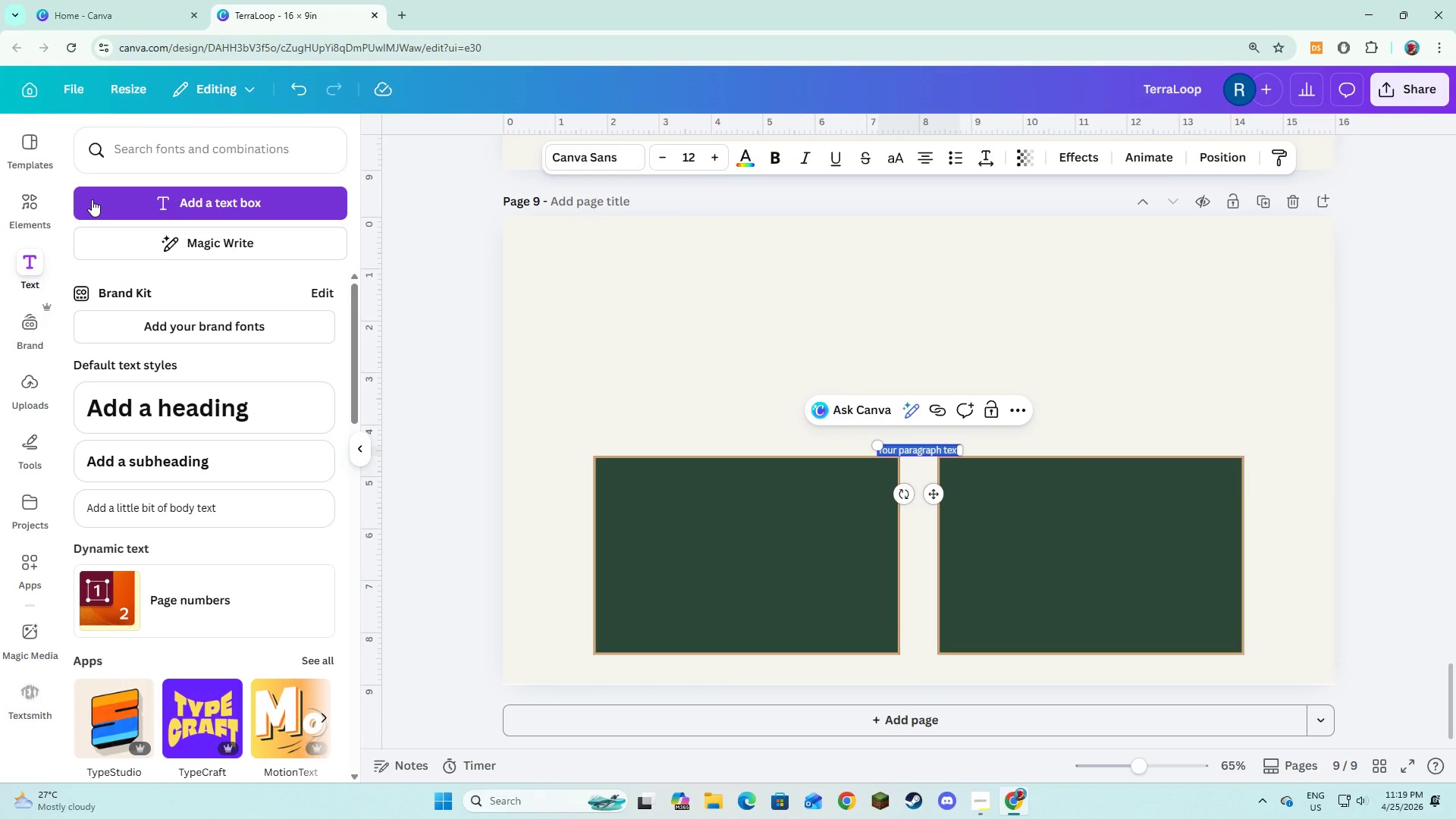 
type(Indu)
key(Backspace)
key(Backspace)
key(Backspace)
type(N)
key(Backspace)
key(Backspace)
type(BUILT BY OPERATION)
key(Backspace)
key(Backspace)
key(Backspace)
type(ORS AND SYSTEMS)
key(Backspace)
type( THINKERS)
 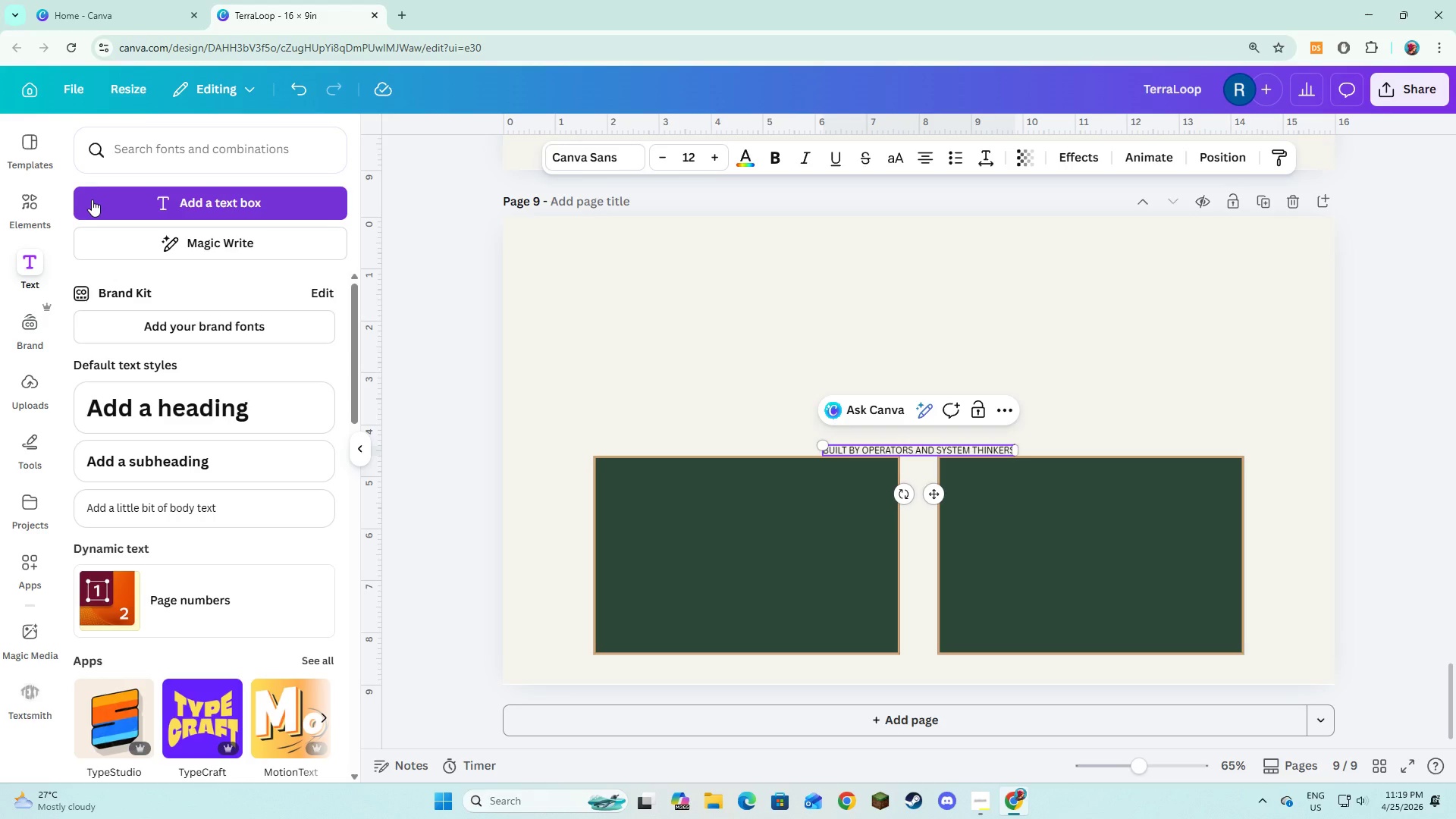 
key(Control+A)
 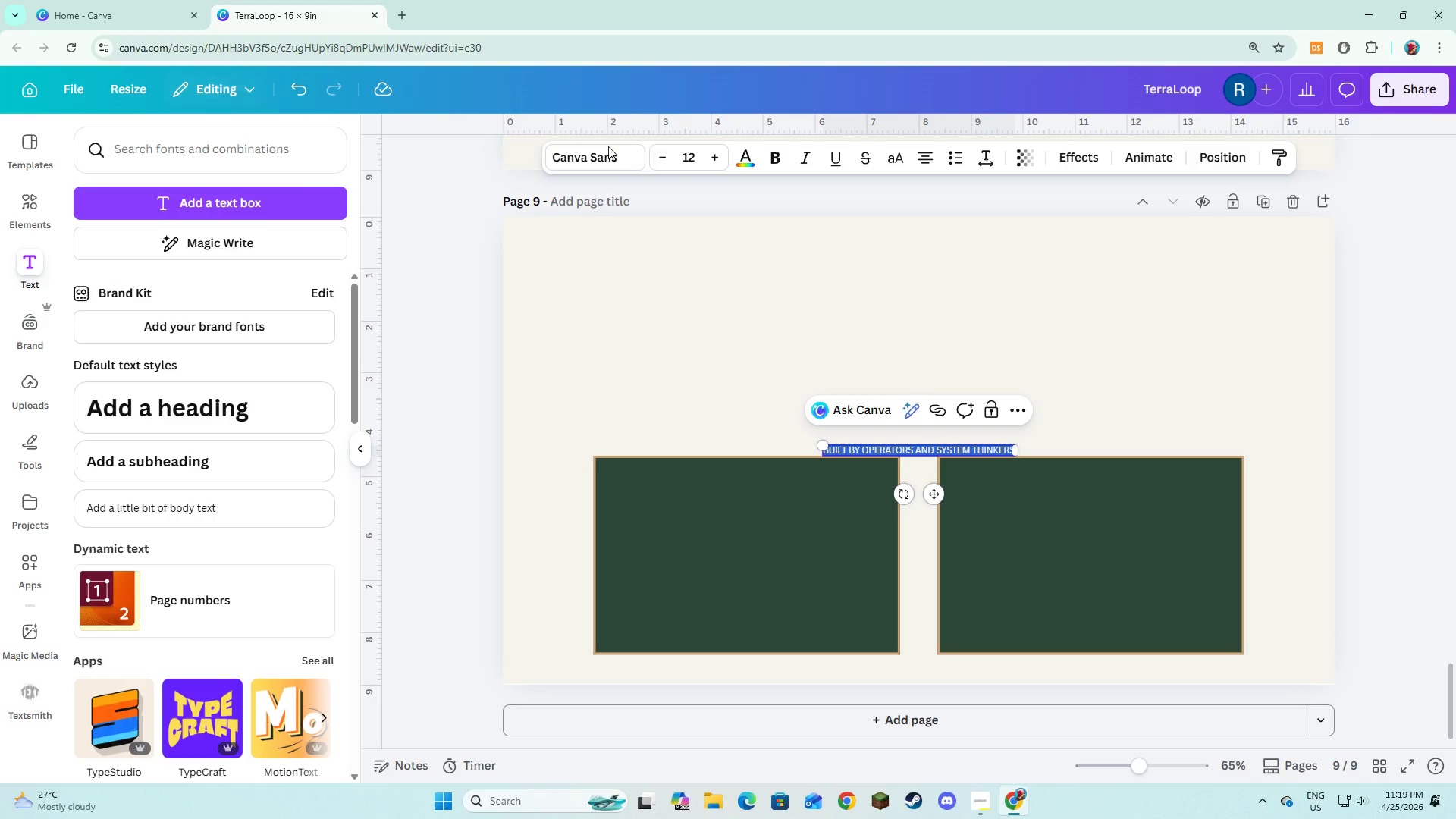 
left_click([633, 153])
 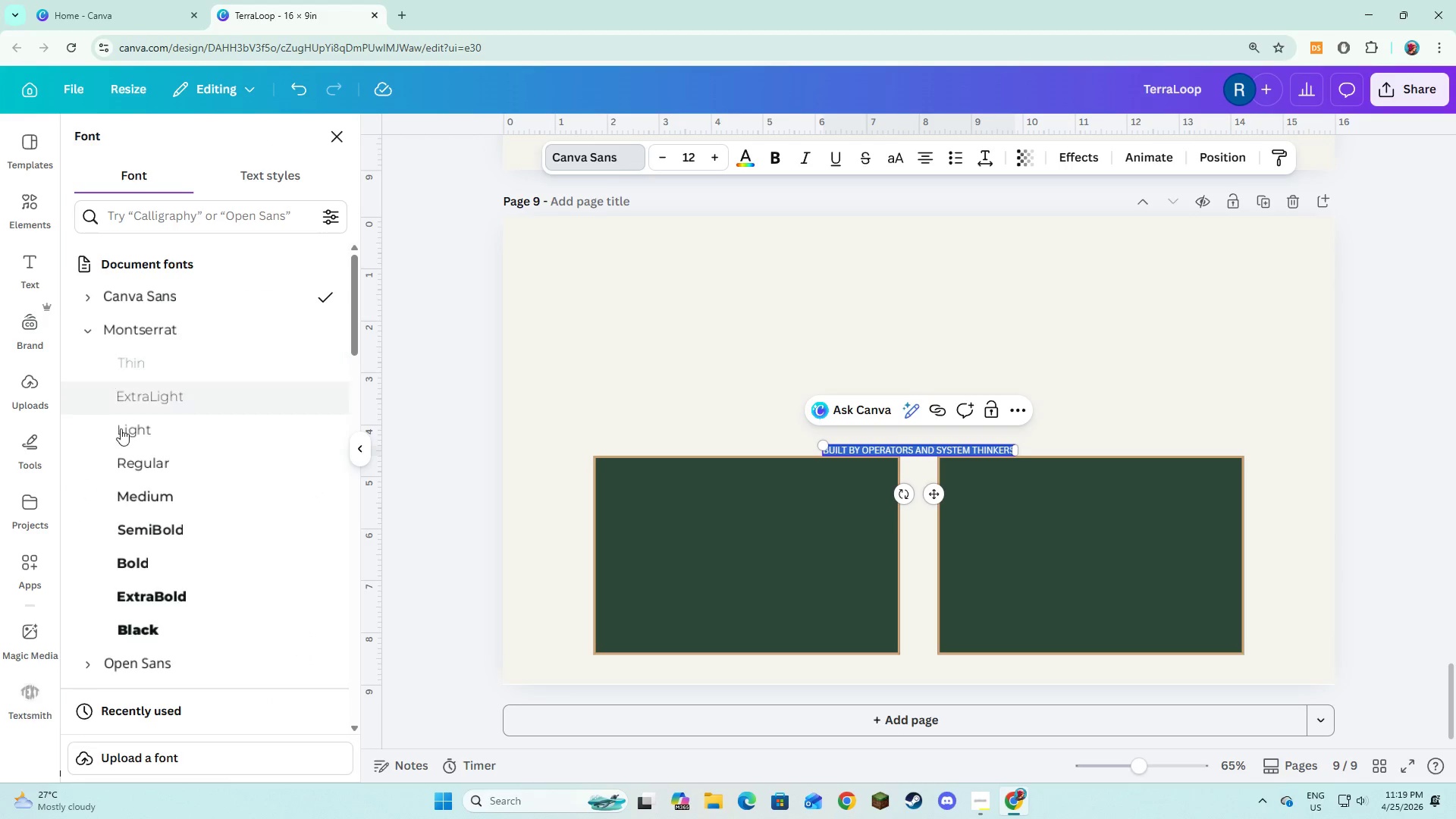 
left_click([142, 588])
 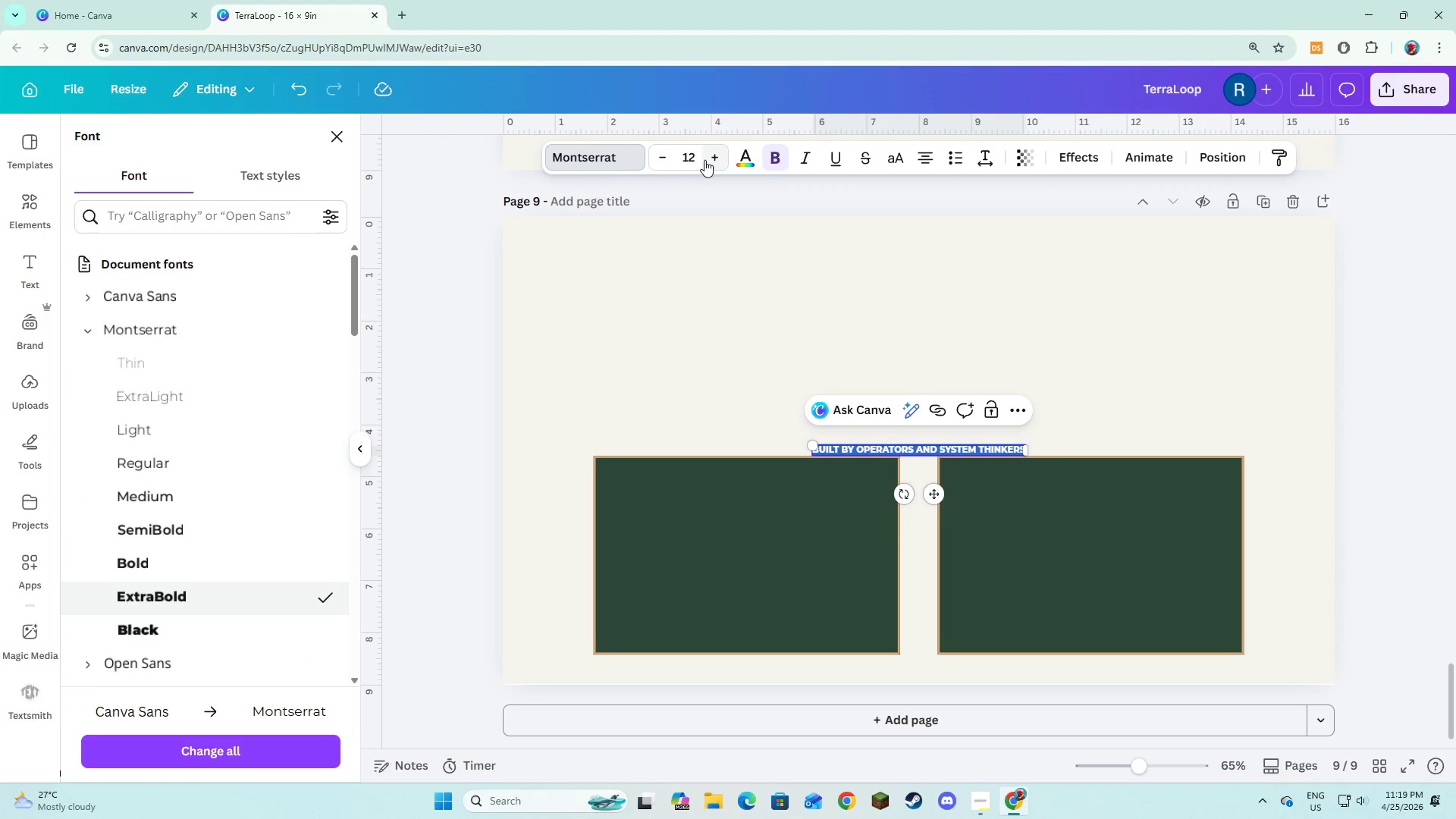 
double_click([704, 160])
 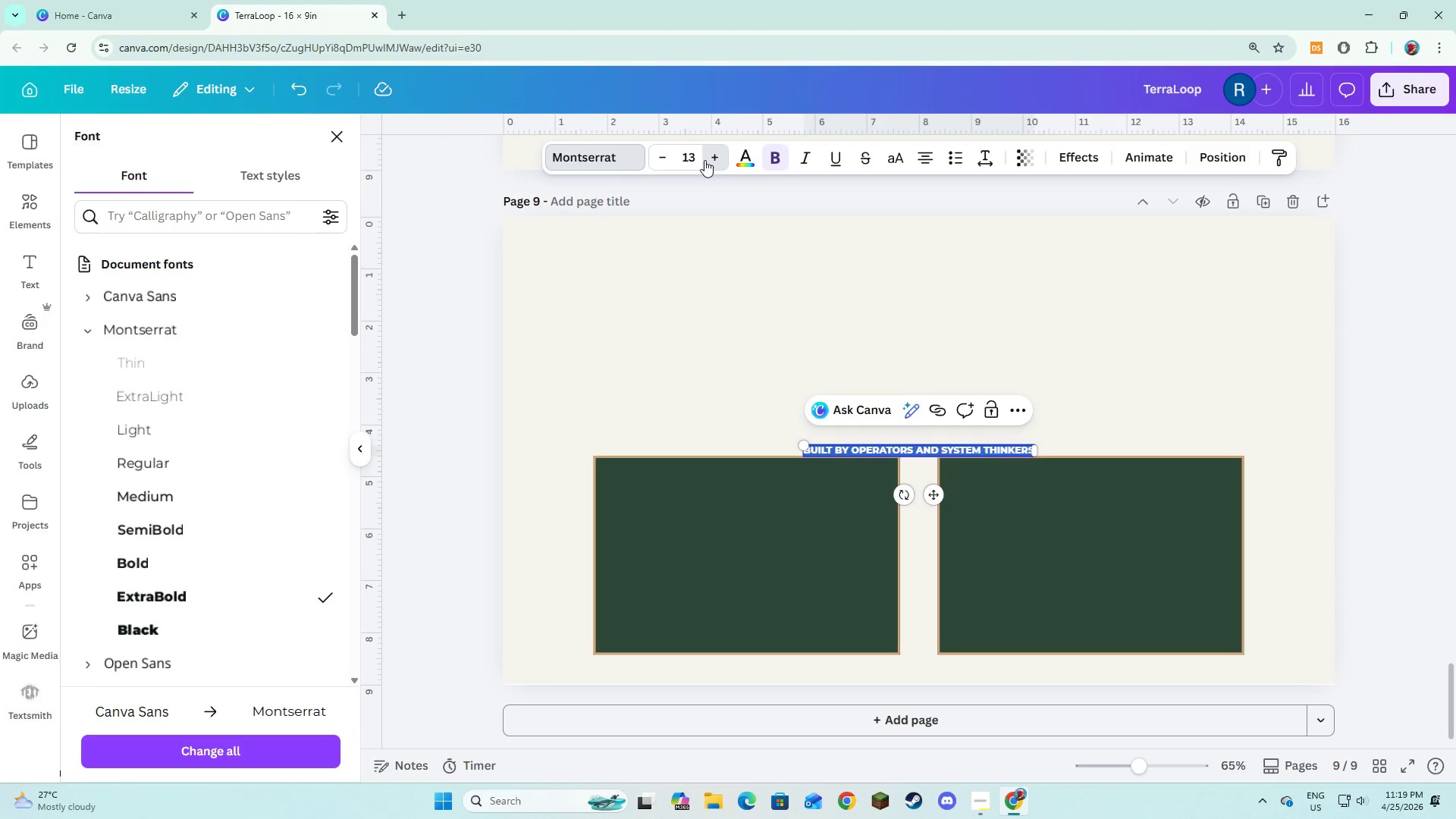 
triple_click([704, 160])
 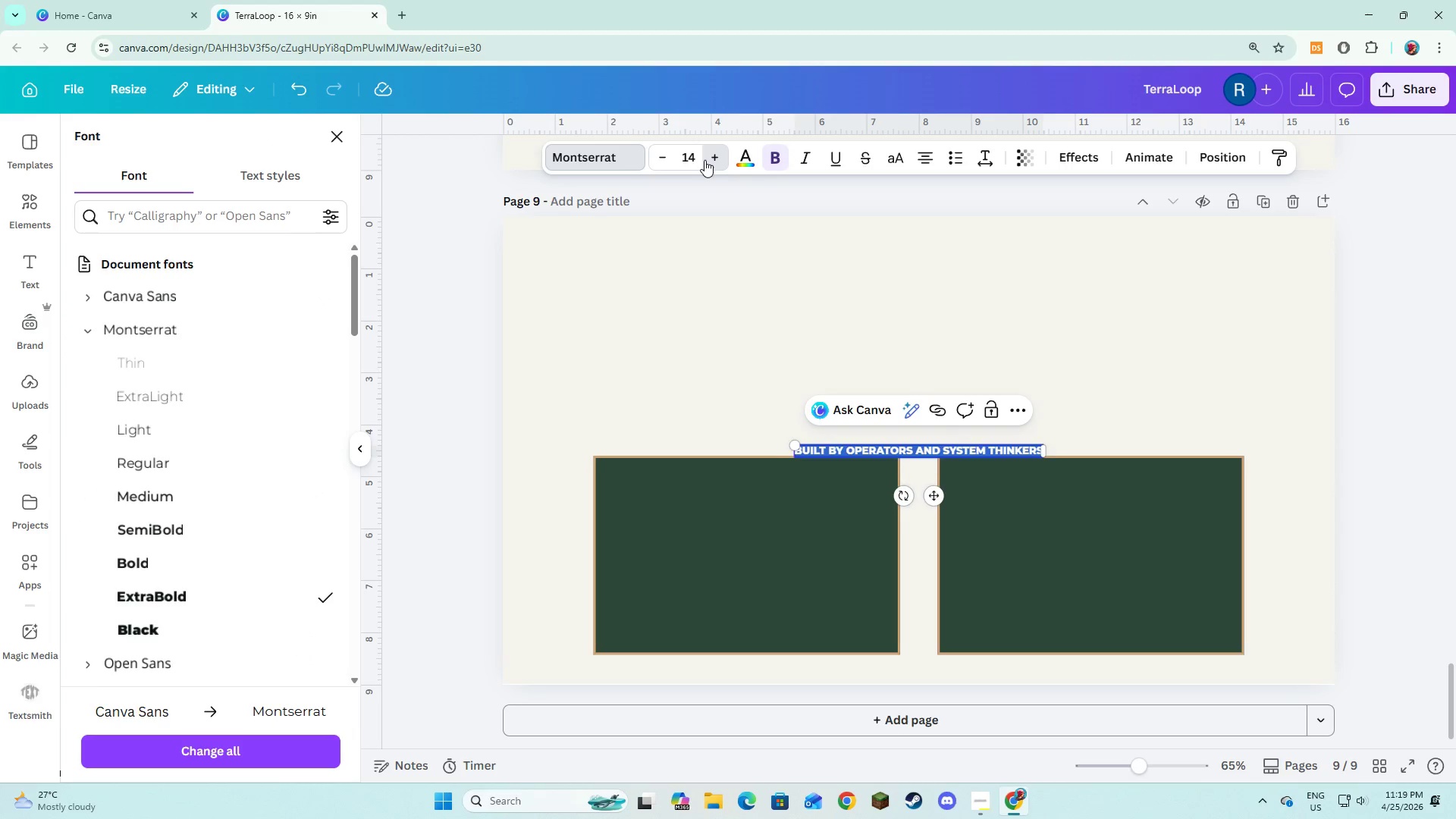 
triple_click([704, 160])
 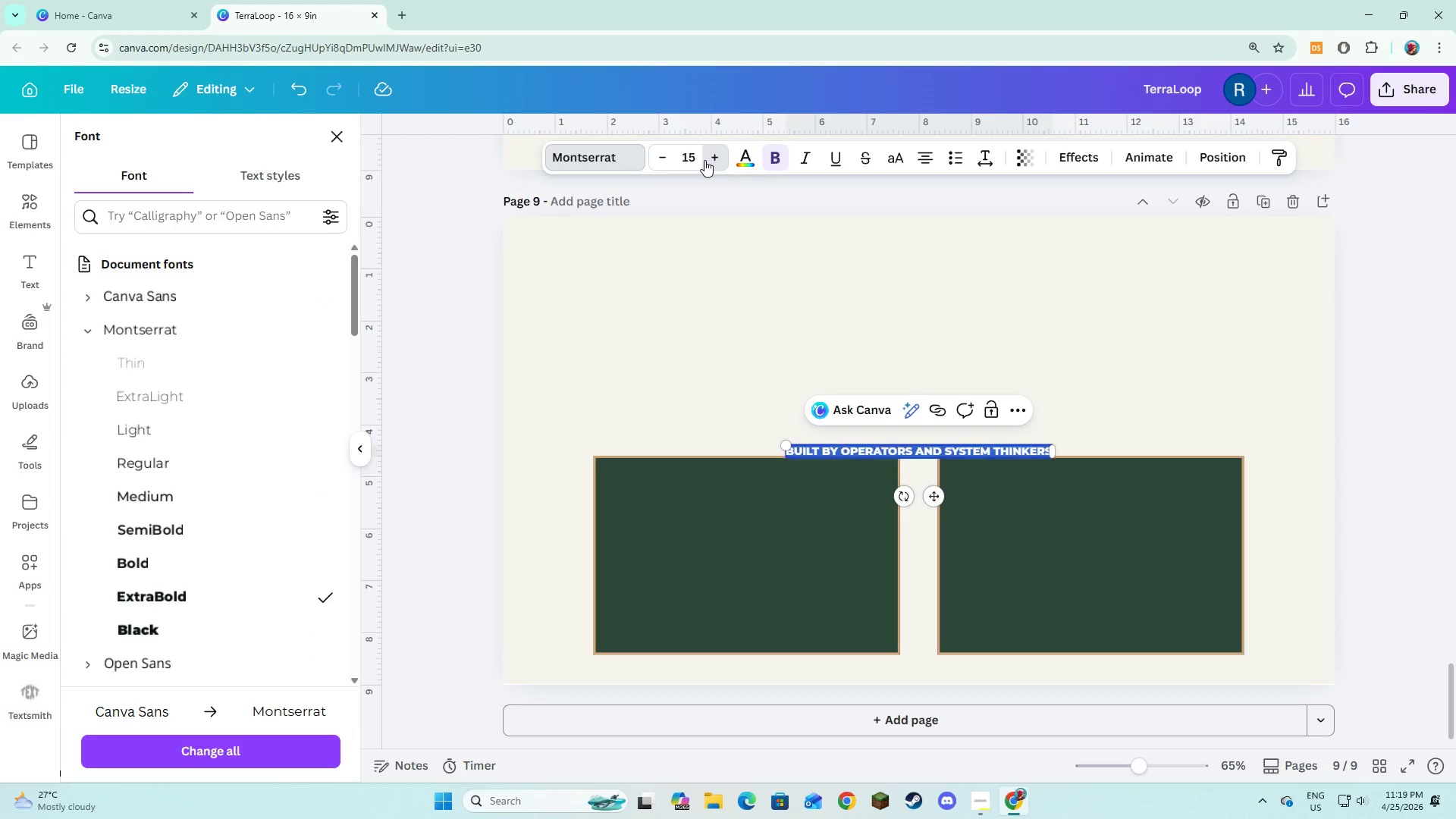 
triple_click([704, 160])
 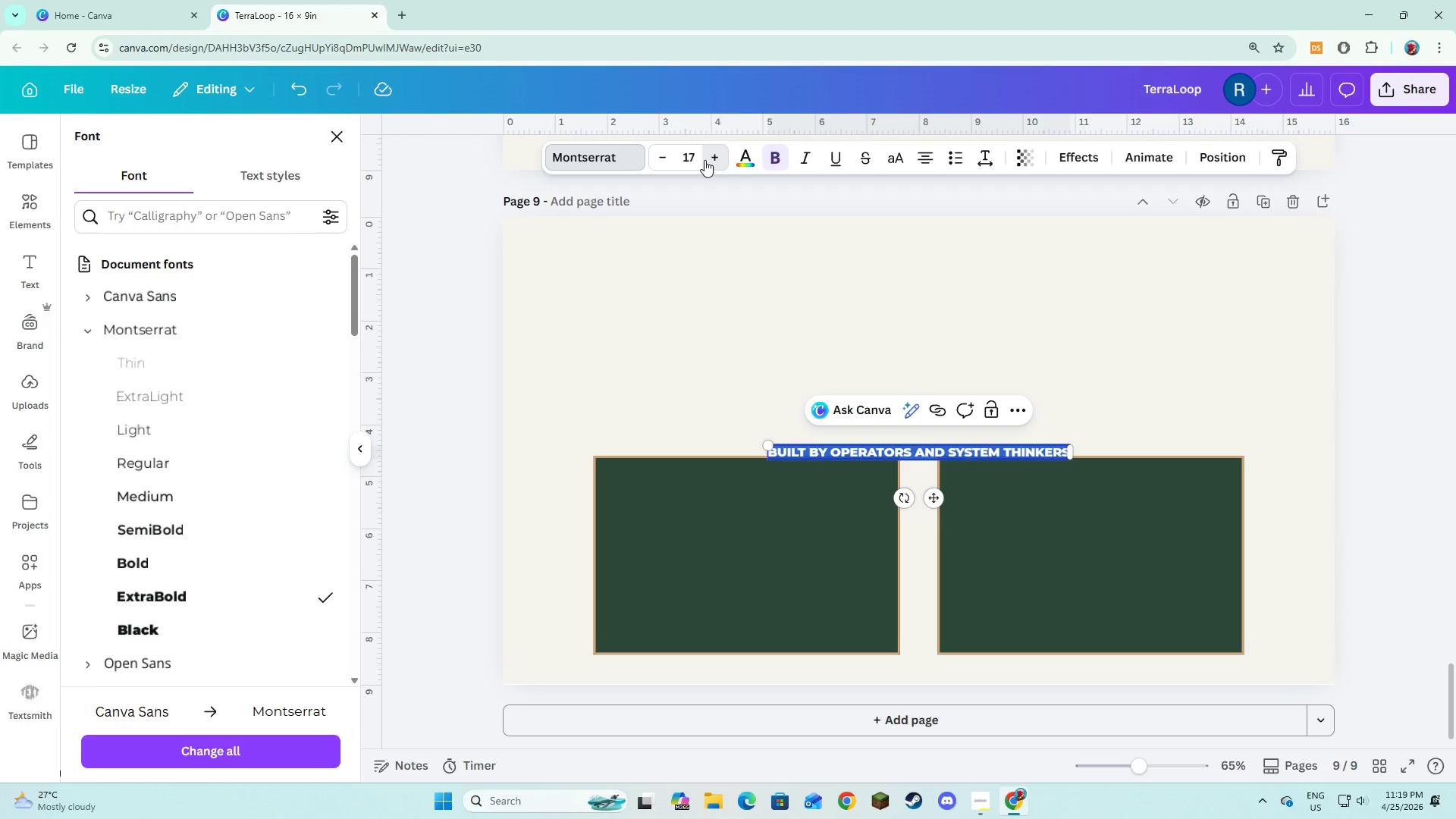 
triple_click([704, 160])
 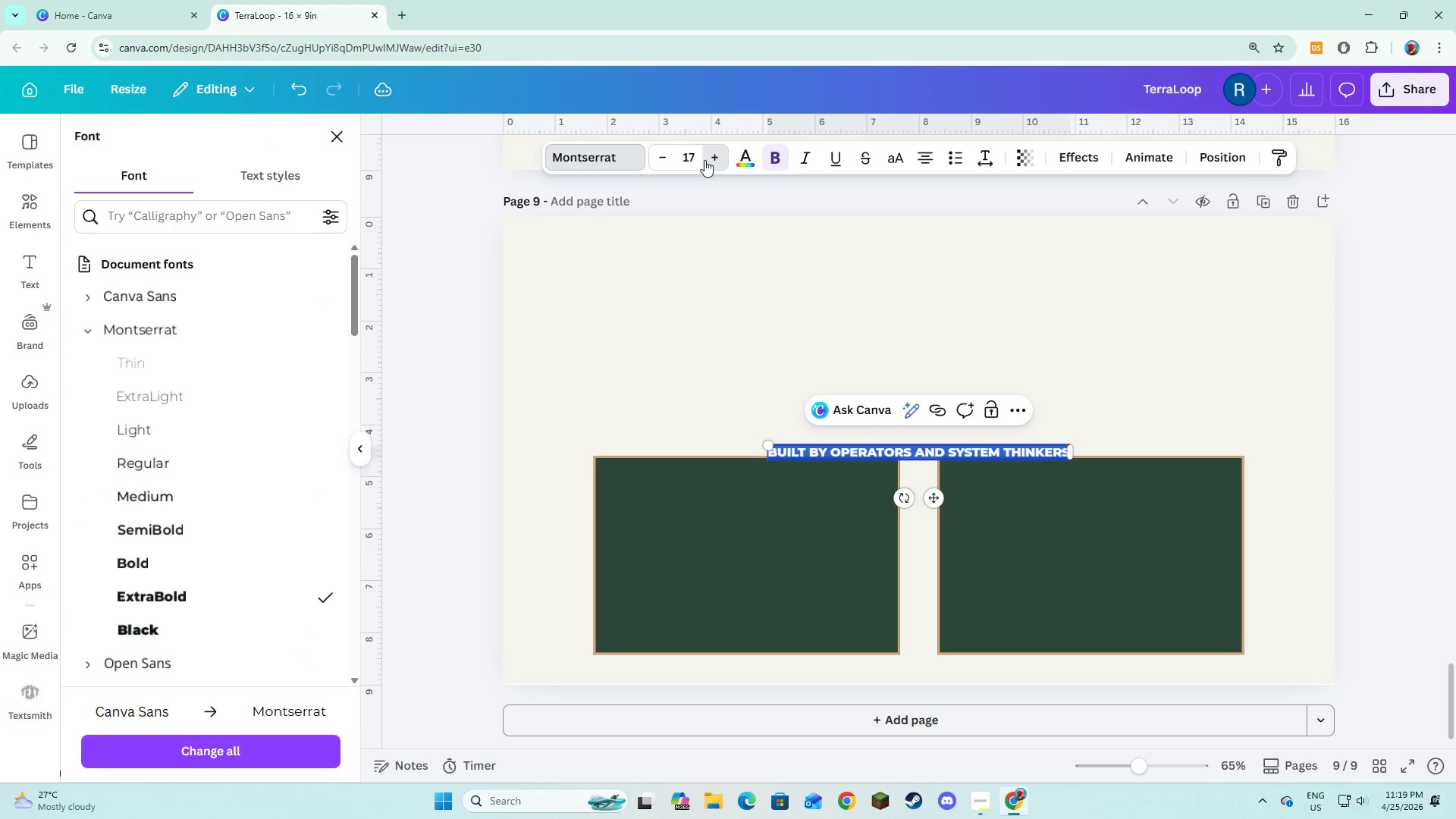 
triple_click([704, 160])
 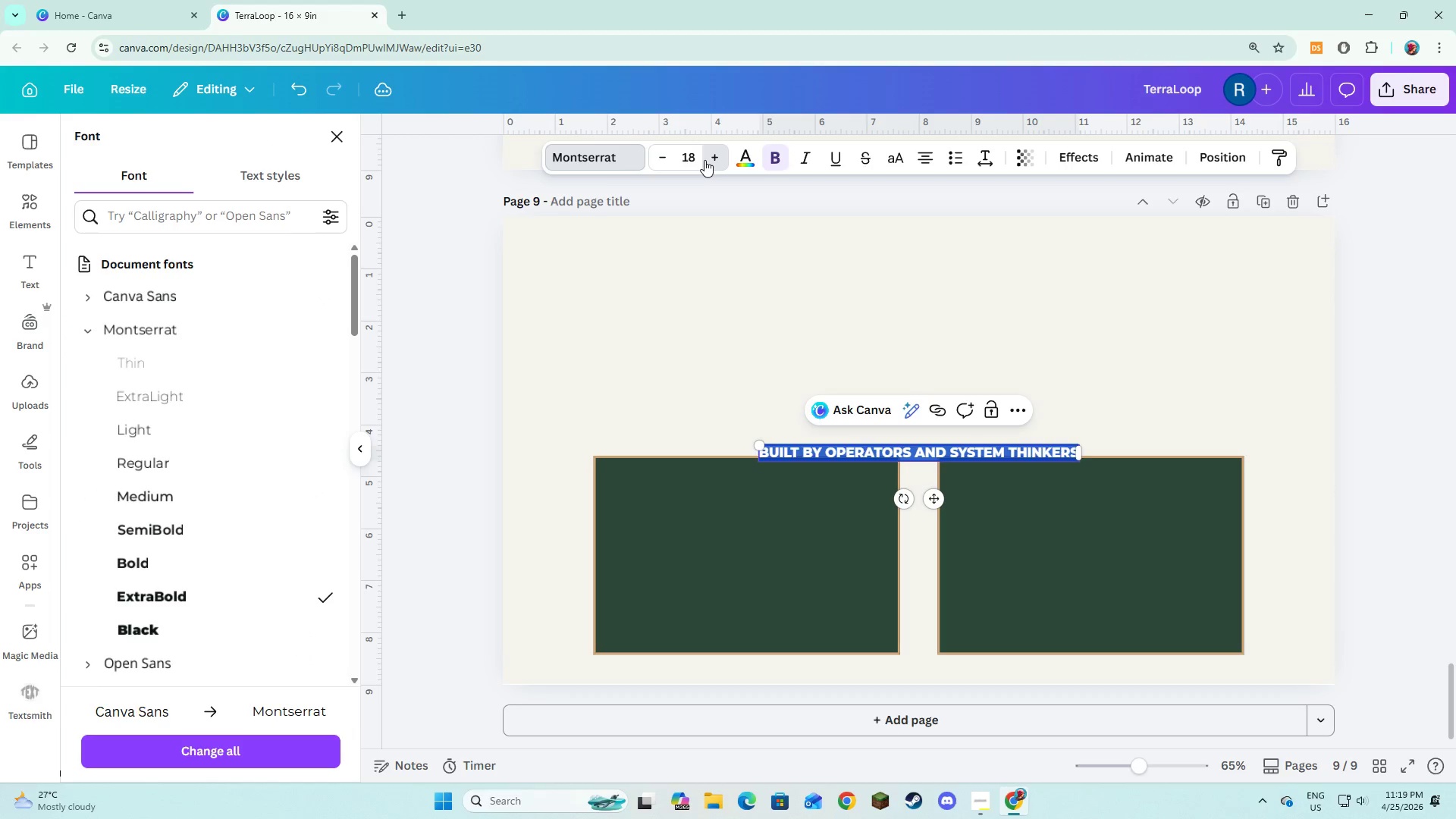 
triple_click([704, 160])
 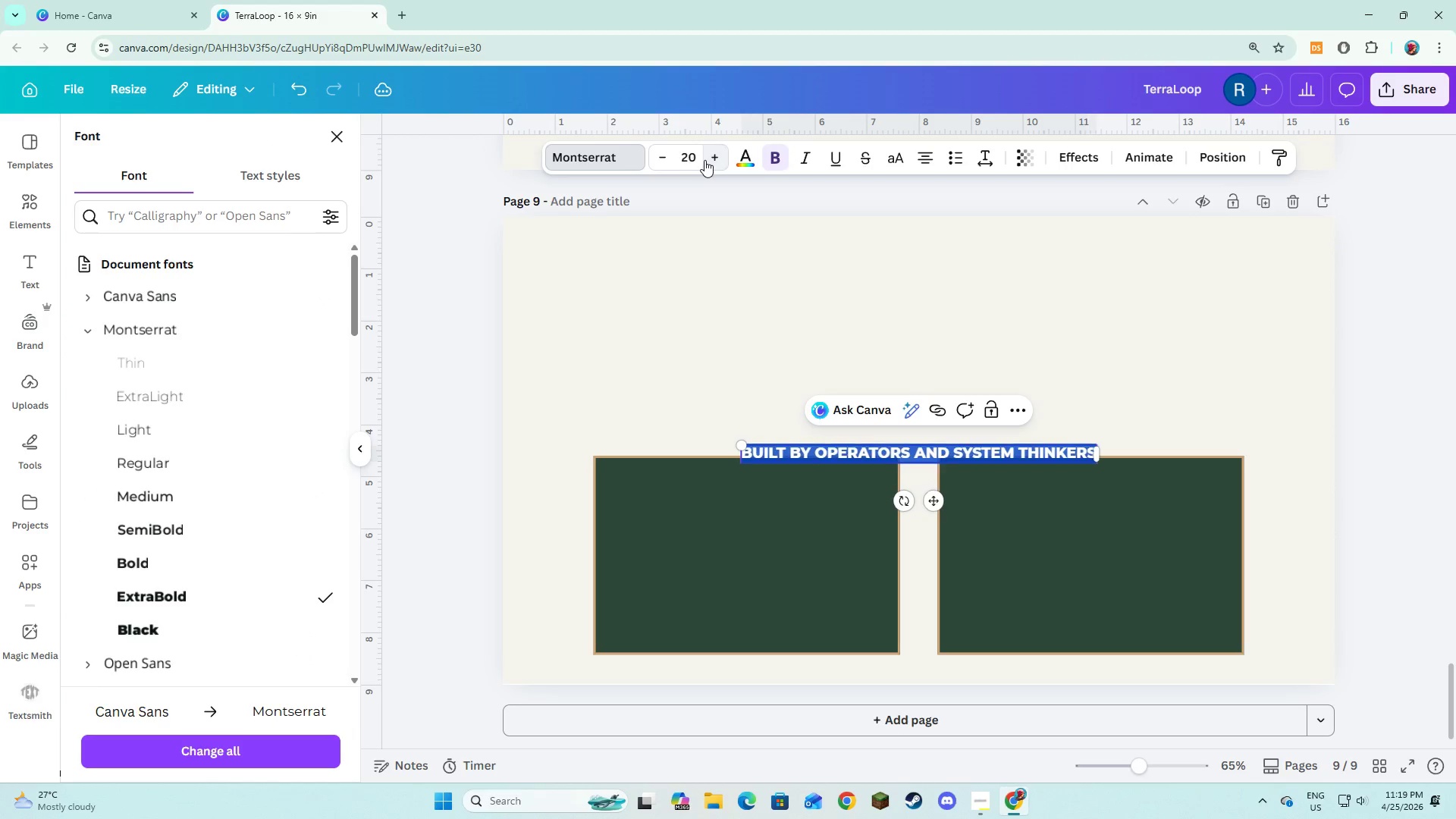 
triple_click([704, 160])
 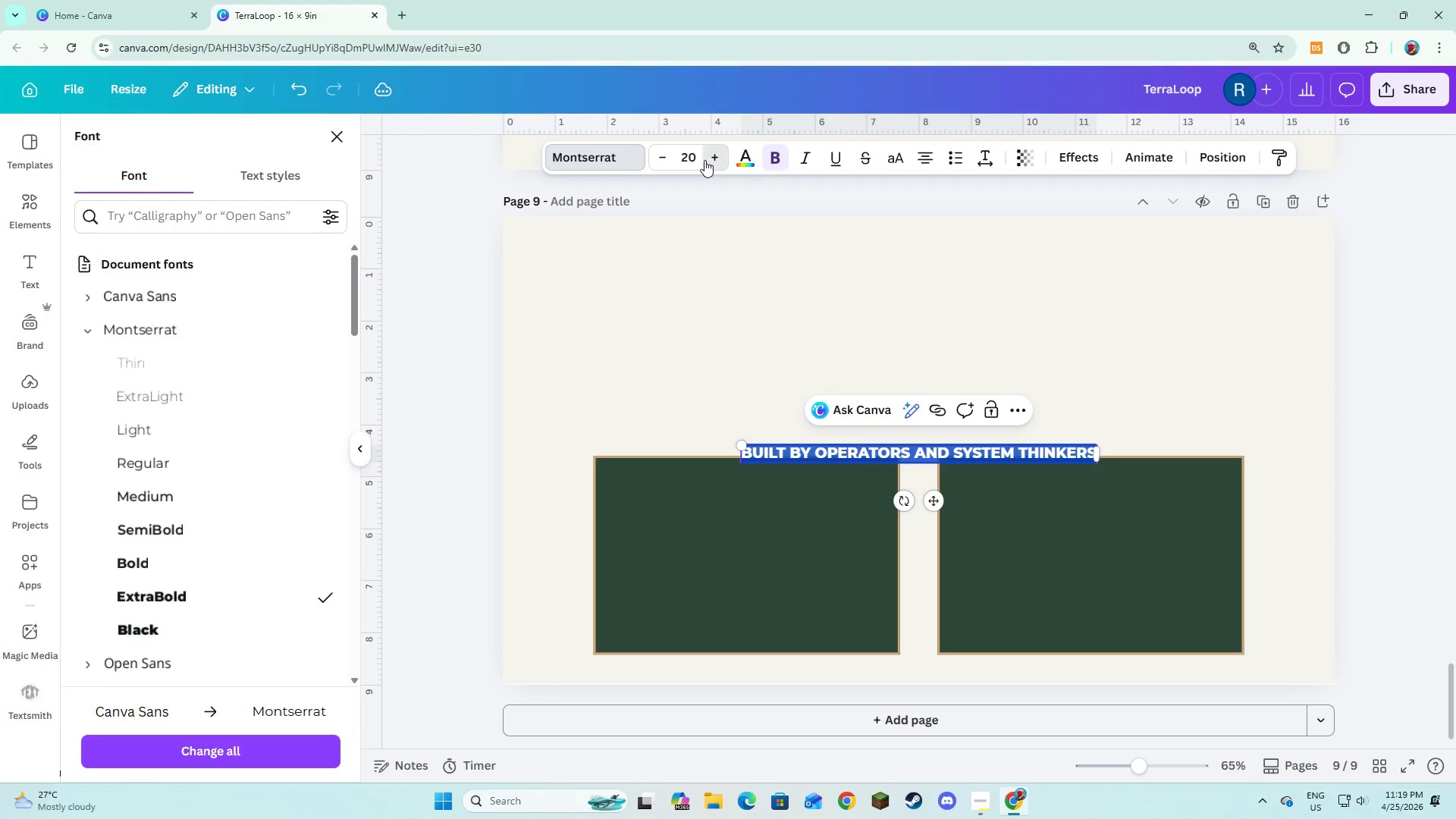 
triple_click([704, 160])
 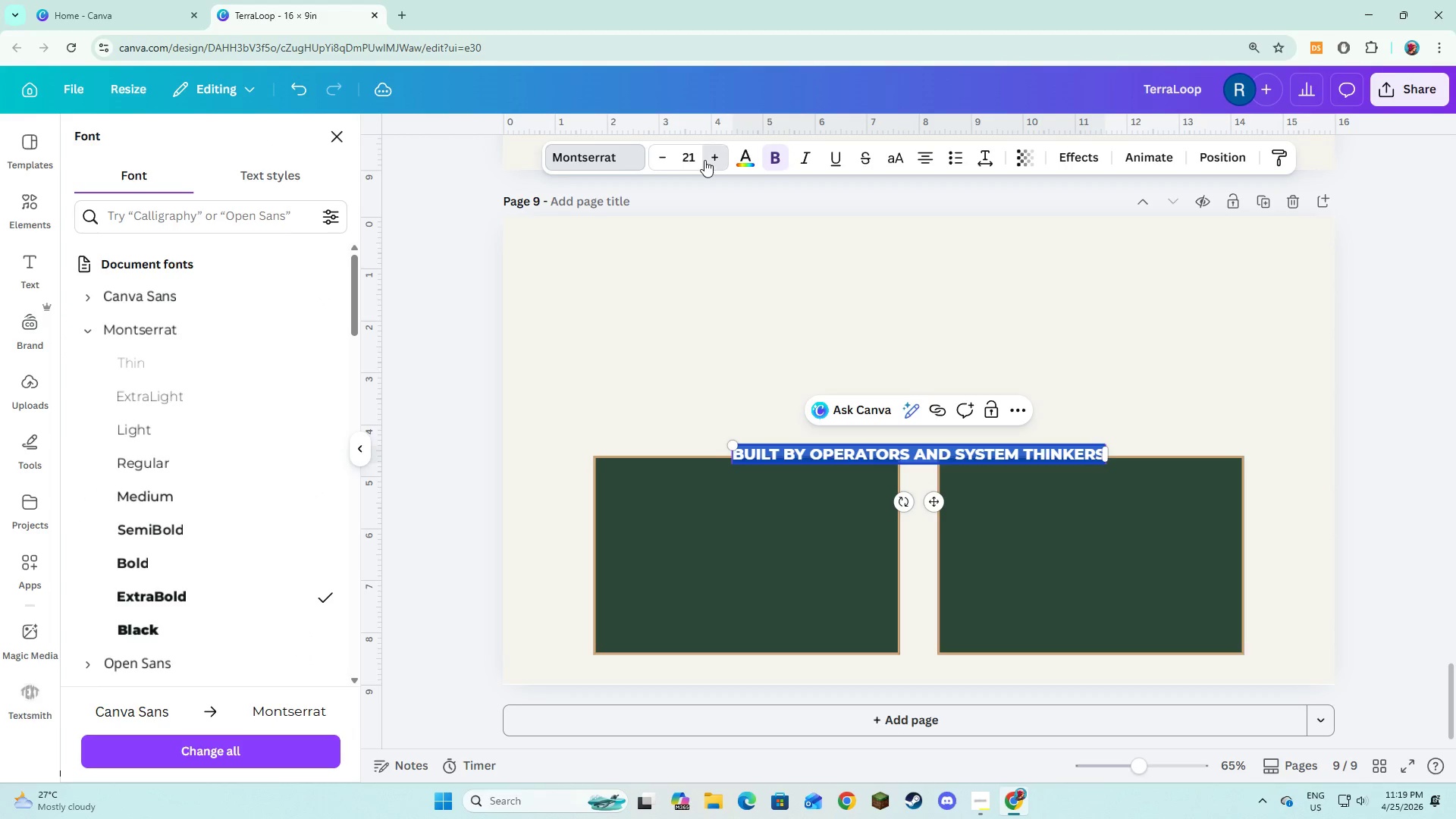 
triple_click([704, 160])
 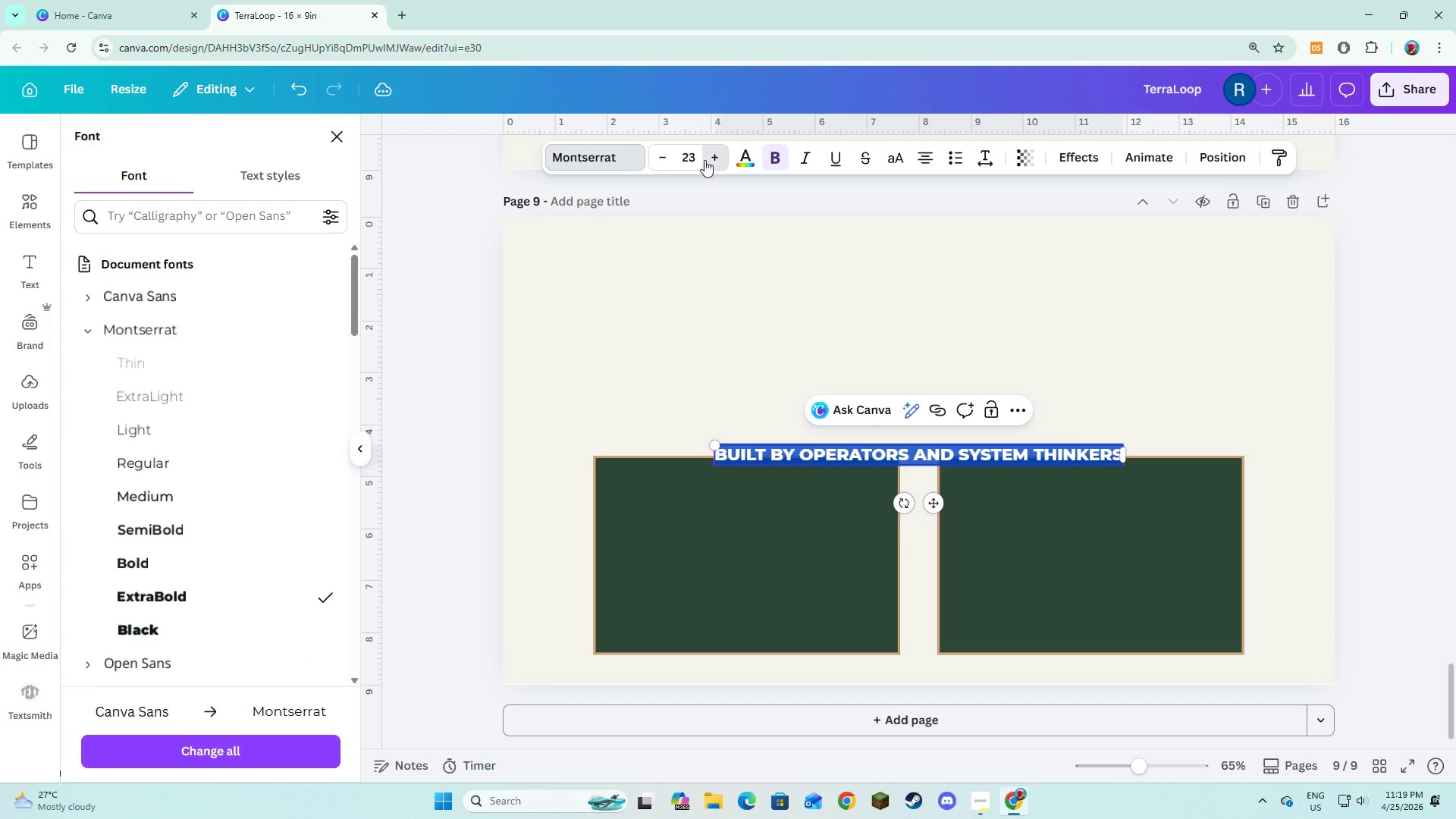 
double_click([704, 160])
 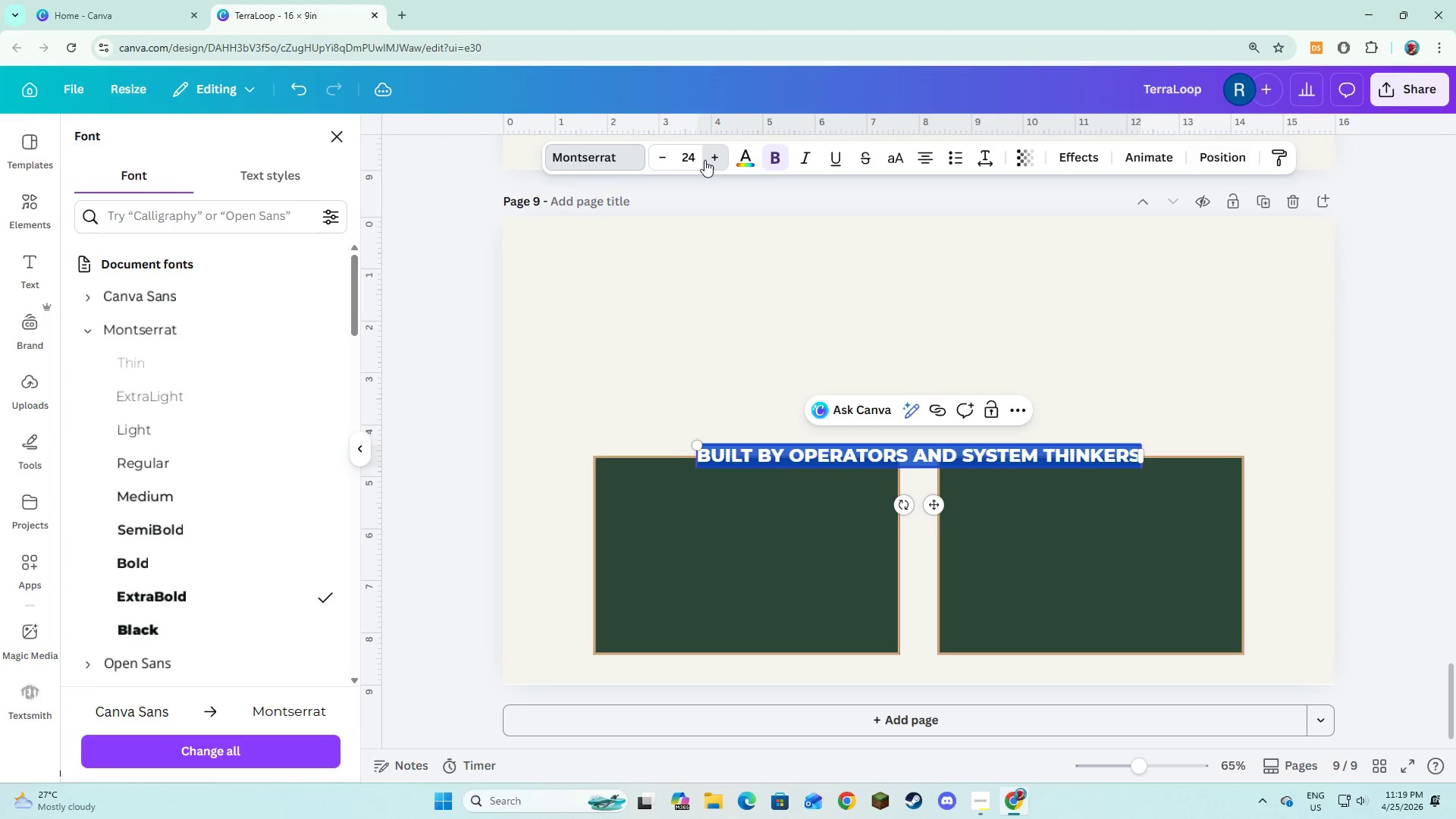 
triple_click([704, 160])
 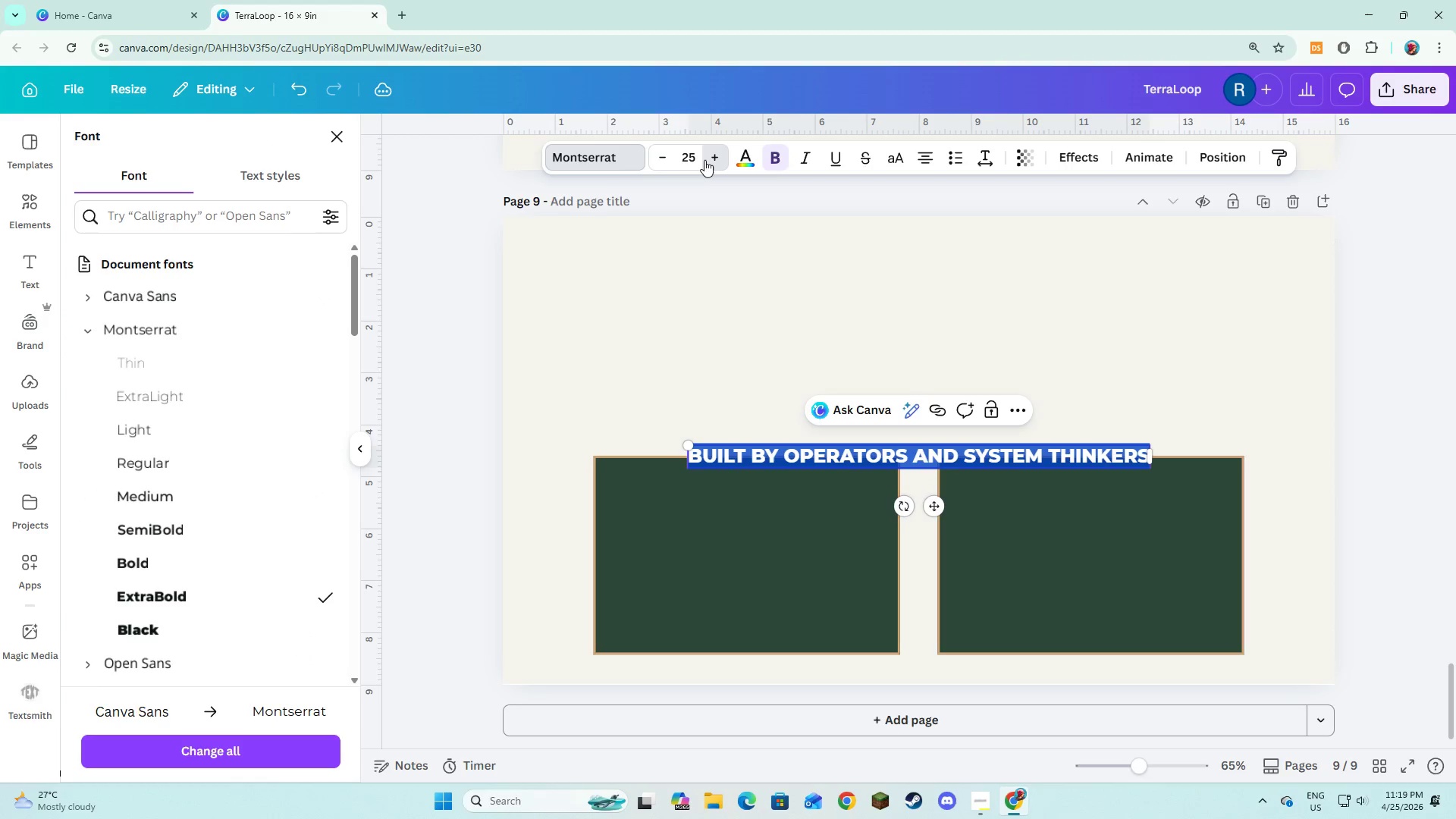 
triple_click([704, 160])
 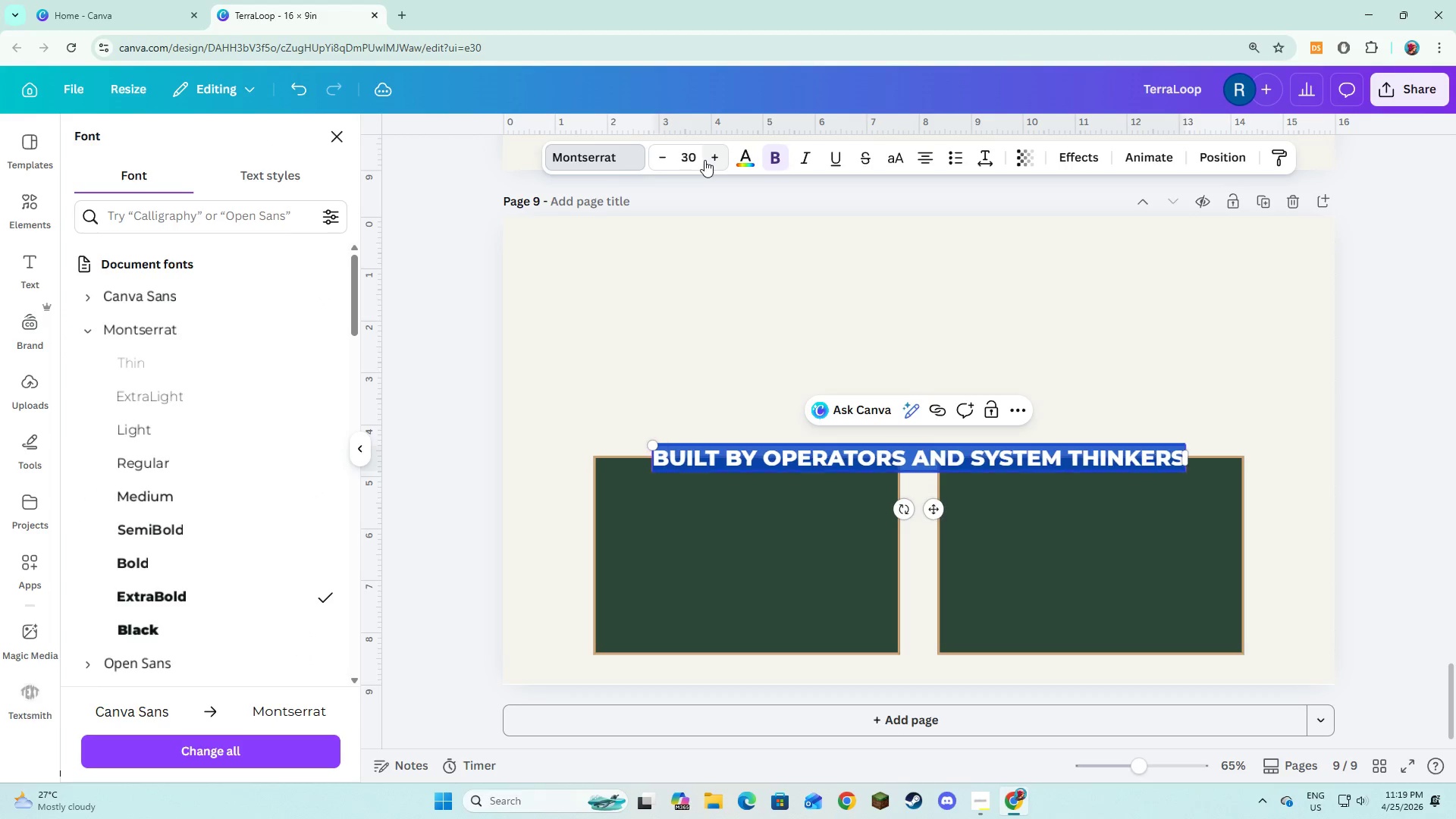 
triple_click([704, 160])
 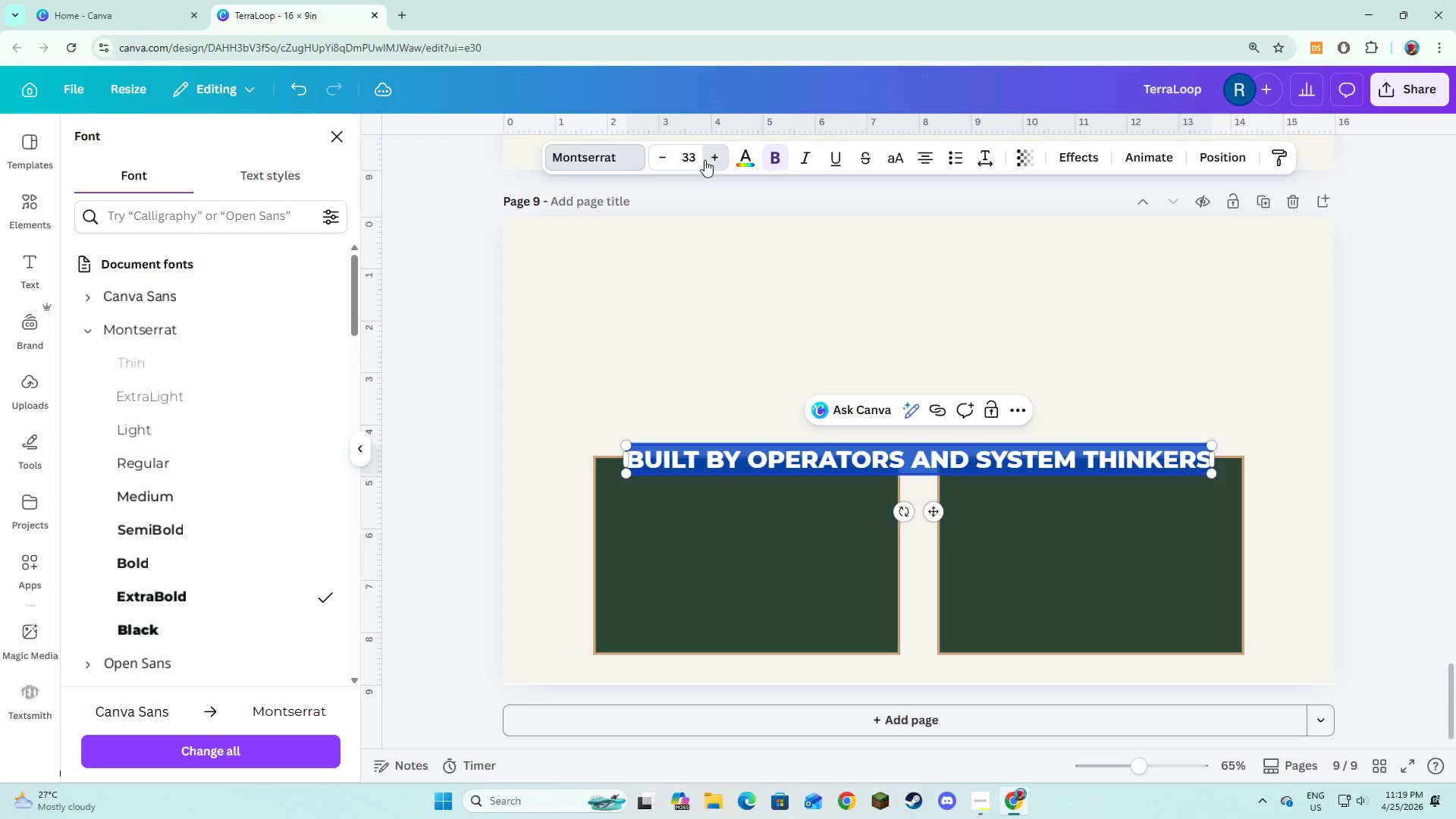 
double_click([704, 160])
 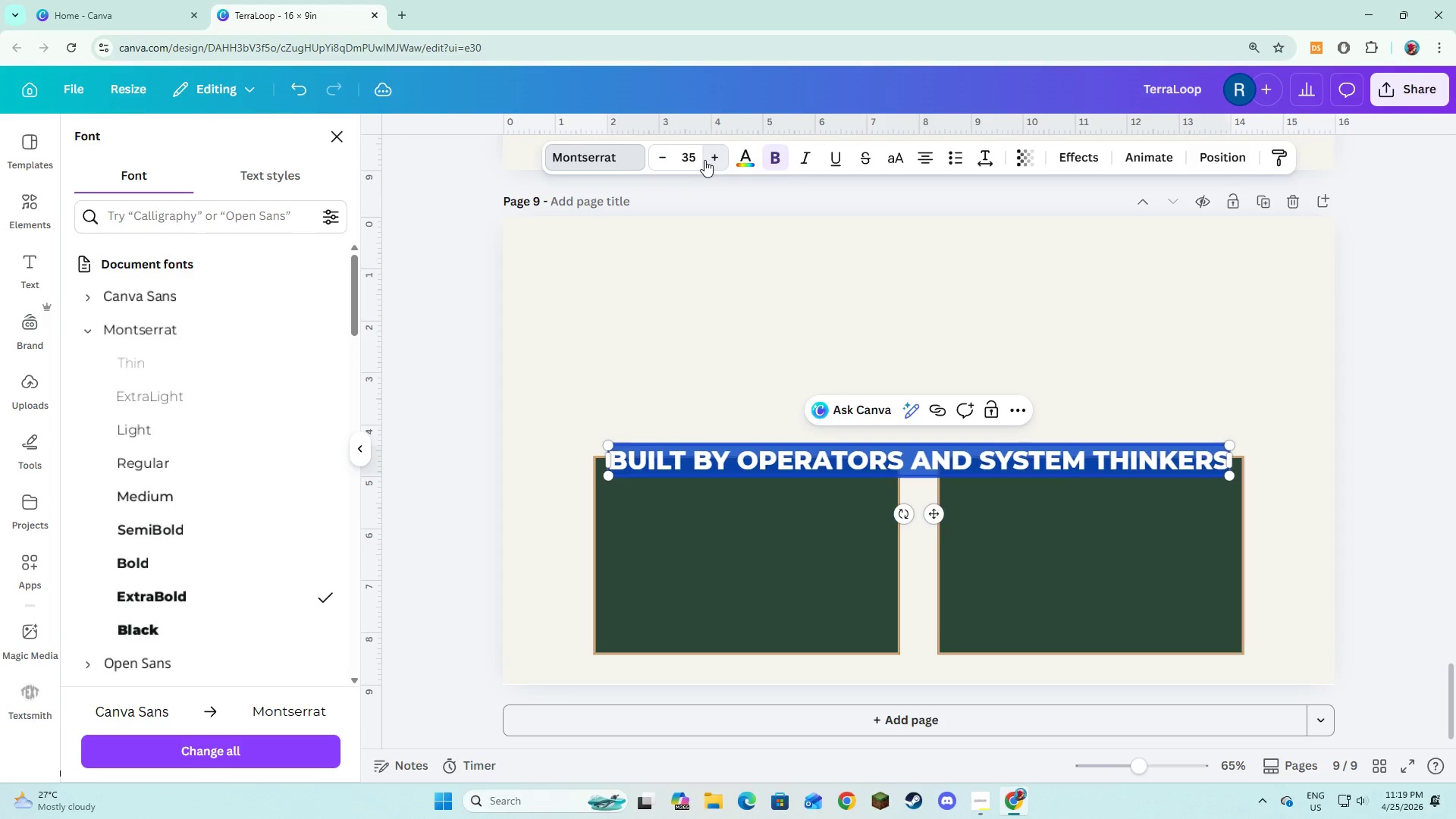 
triple_click([704, 160])
 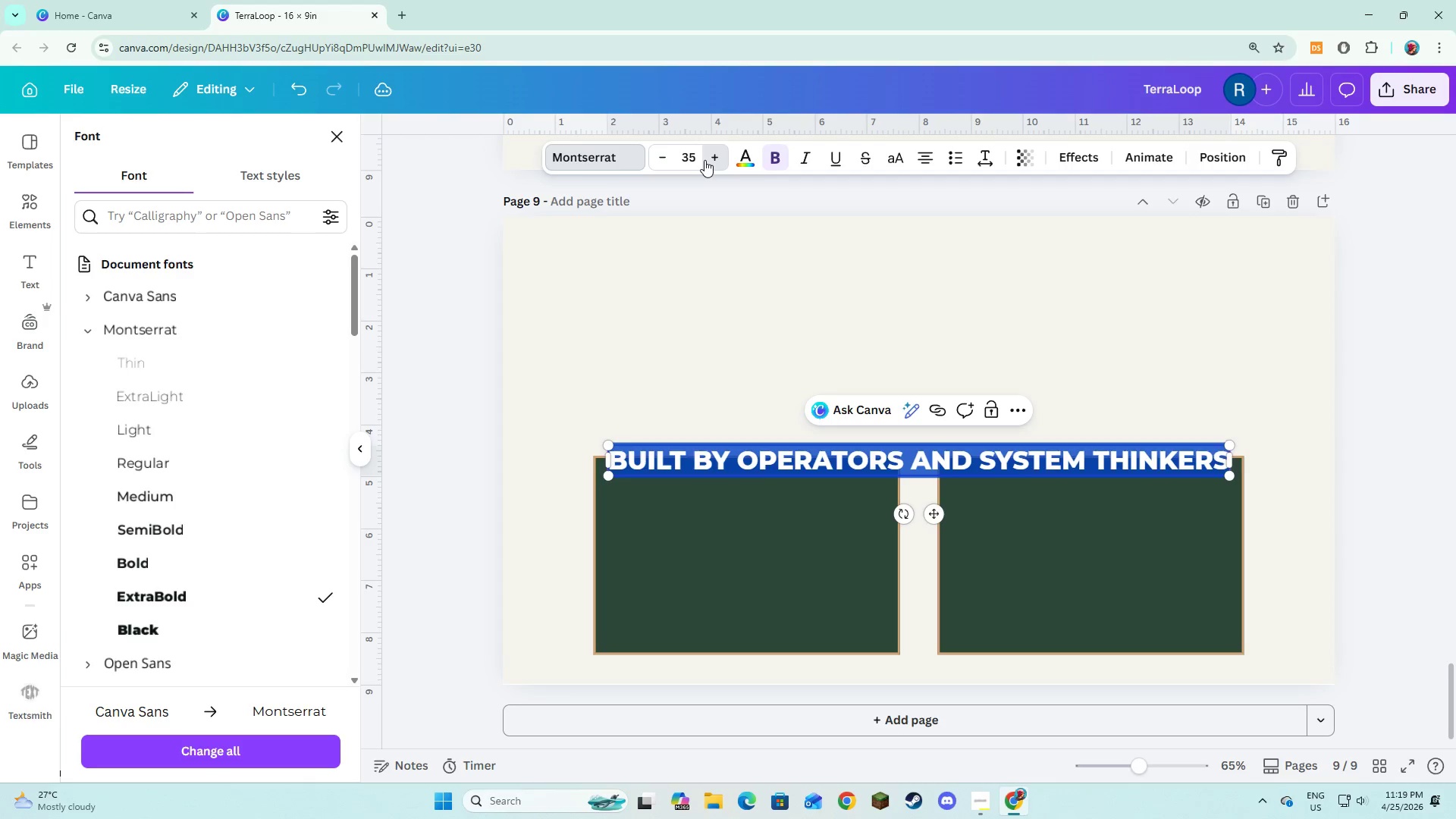 
triple_click([704, 160])
 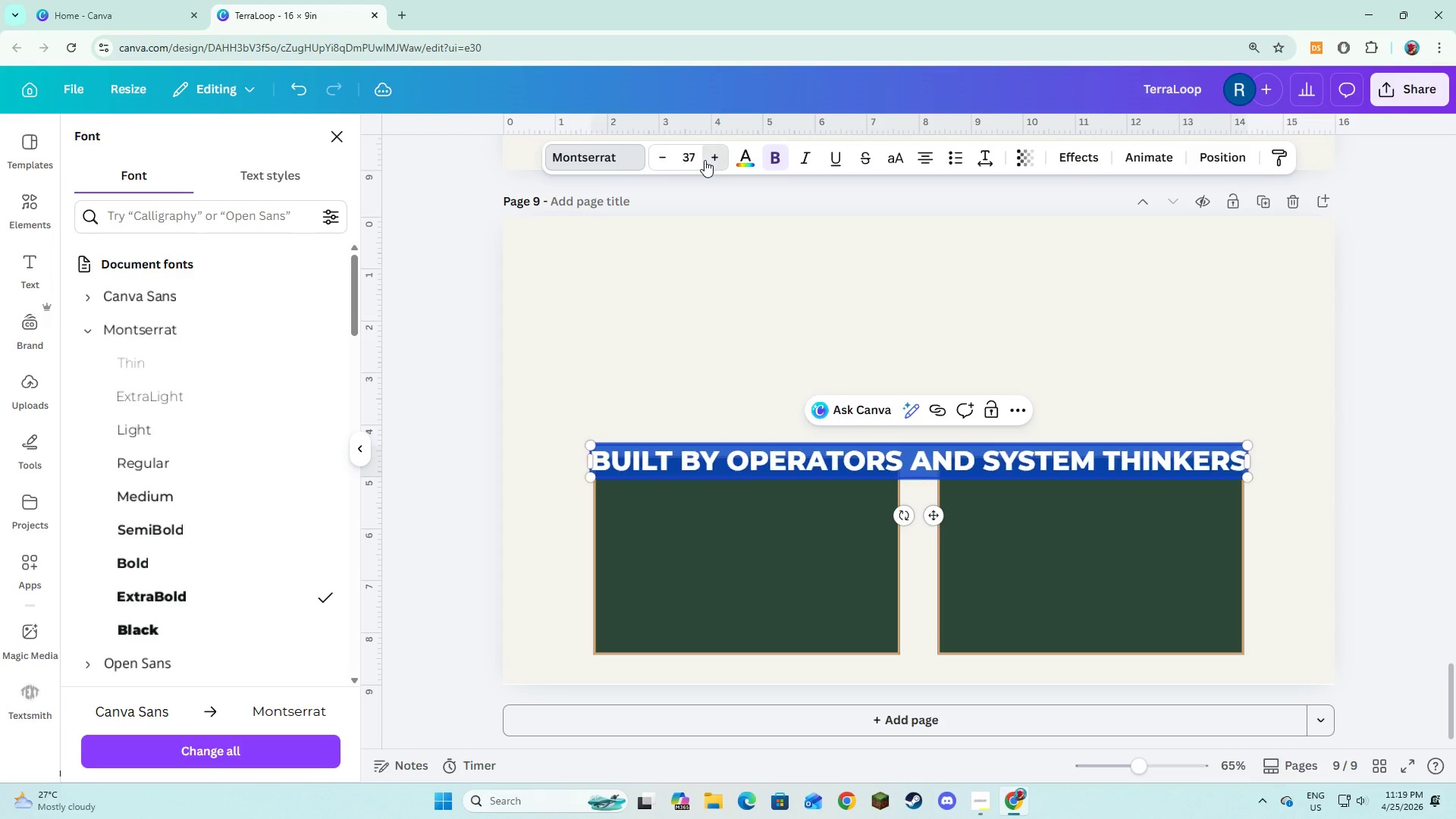 
triple_click([704, 160])
 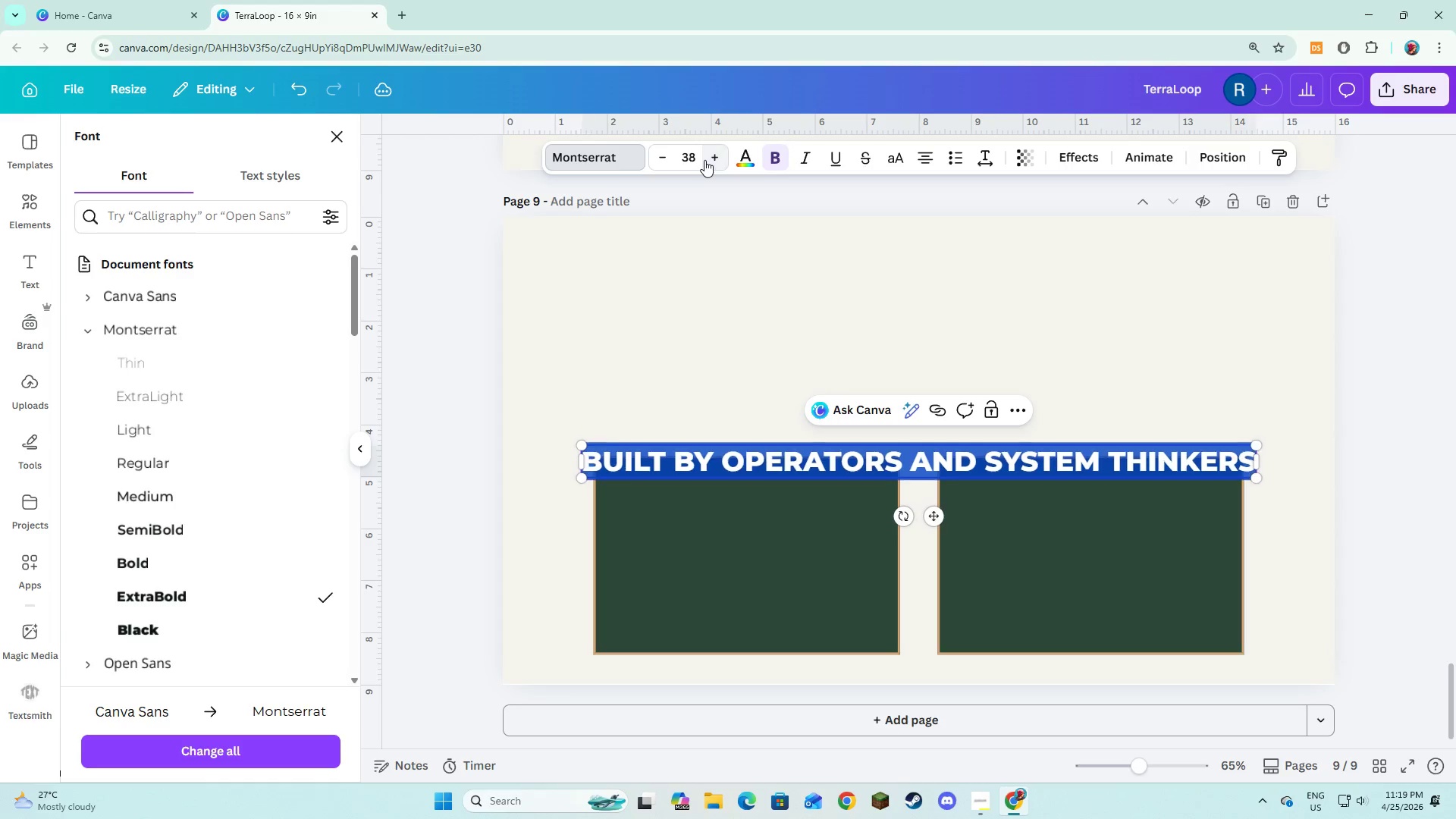 
triple_click([704, 160])
 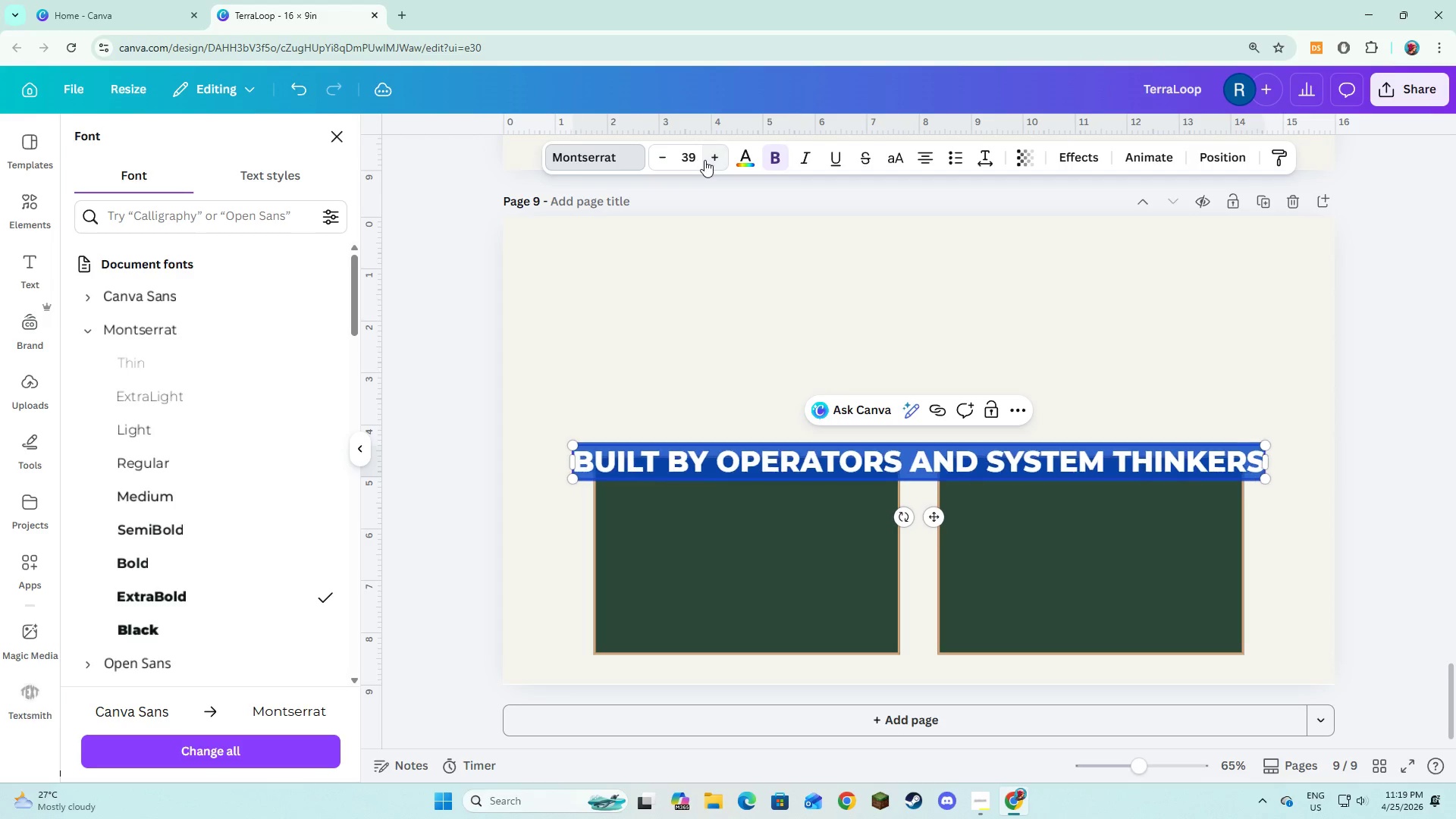 
triple_click([704, 160])
 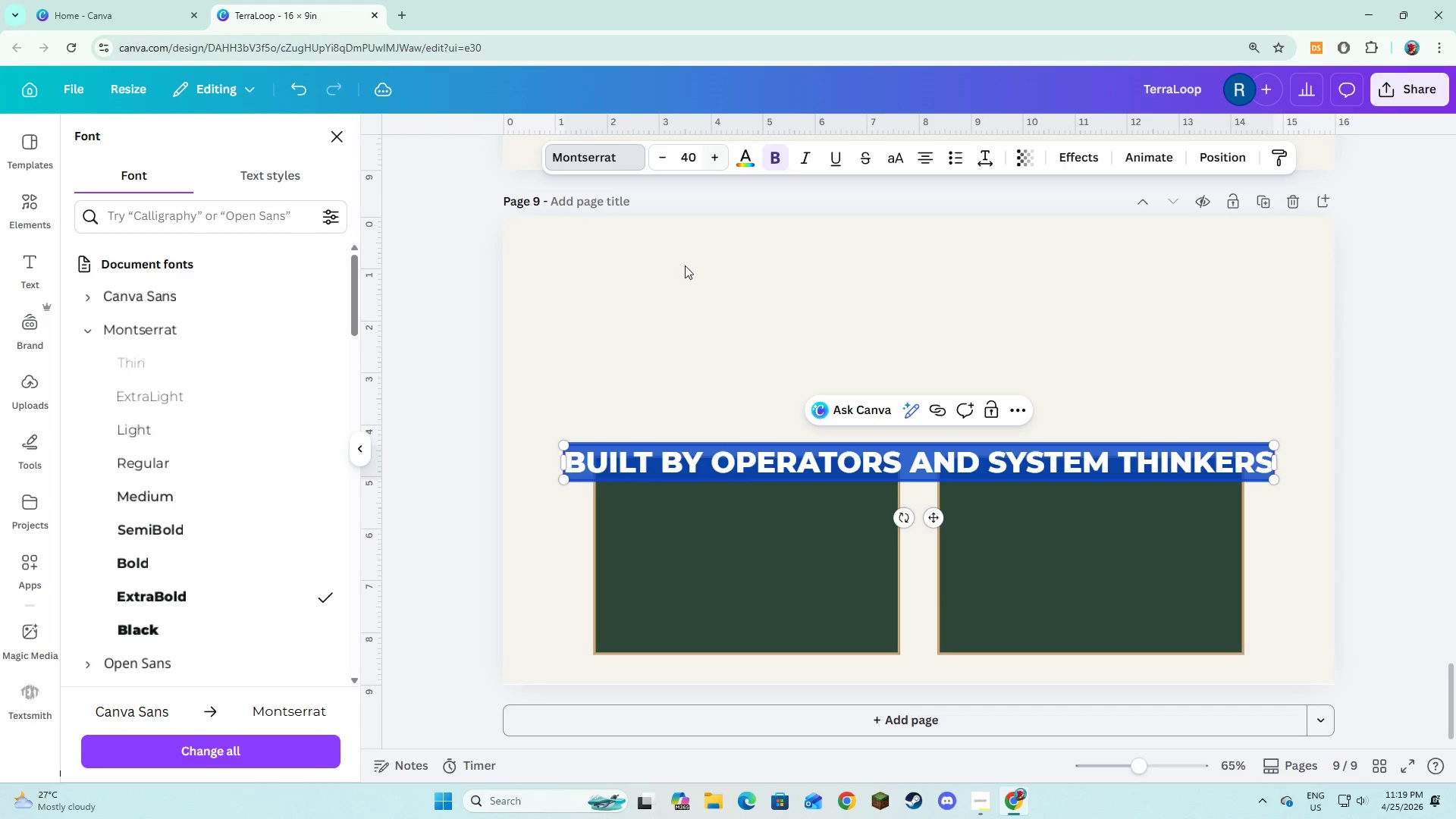 
triple_click([678, 299])
 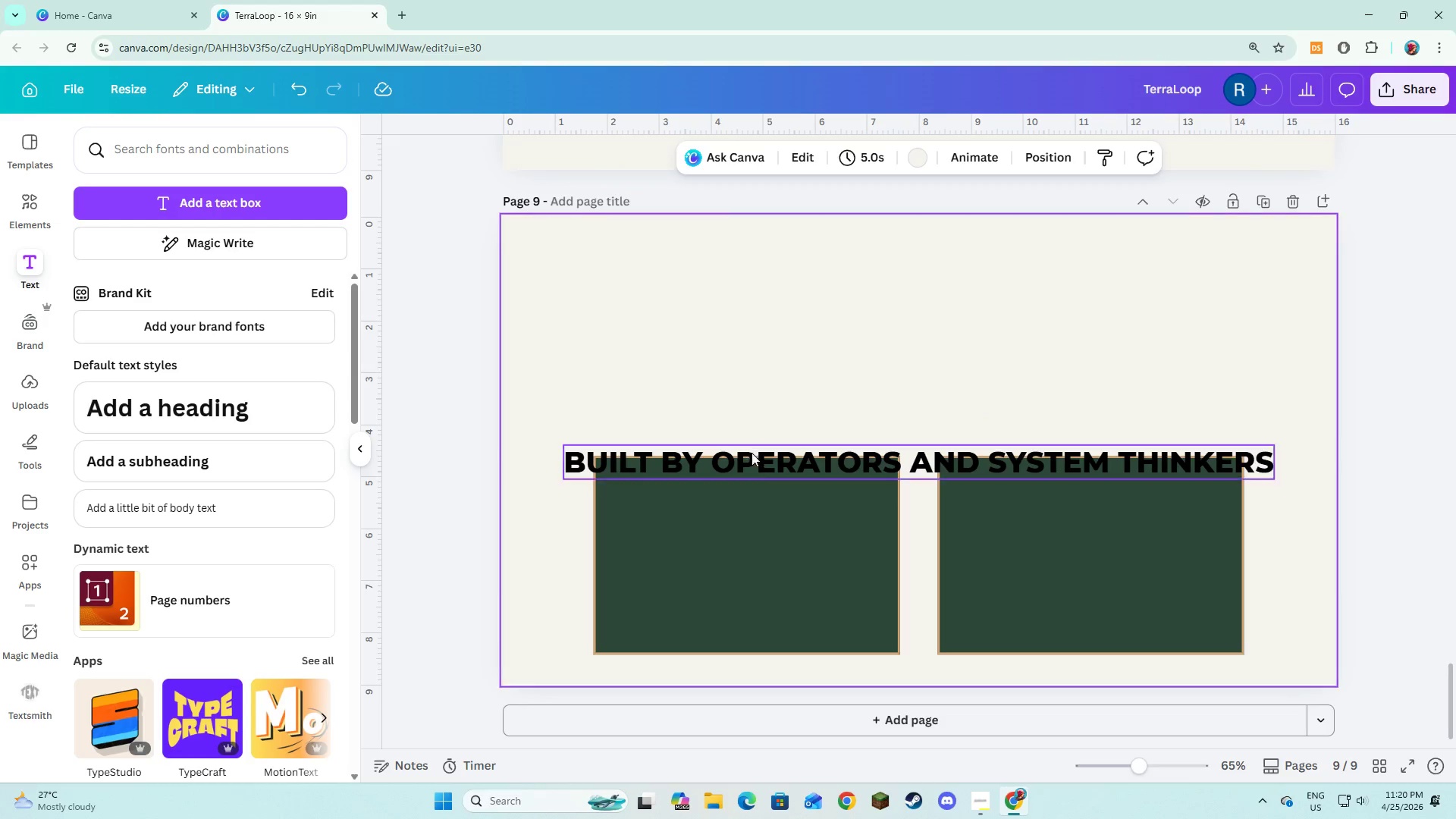 
left_click([760, 462])
 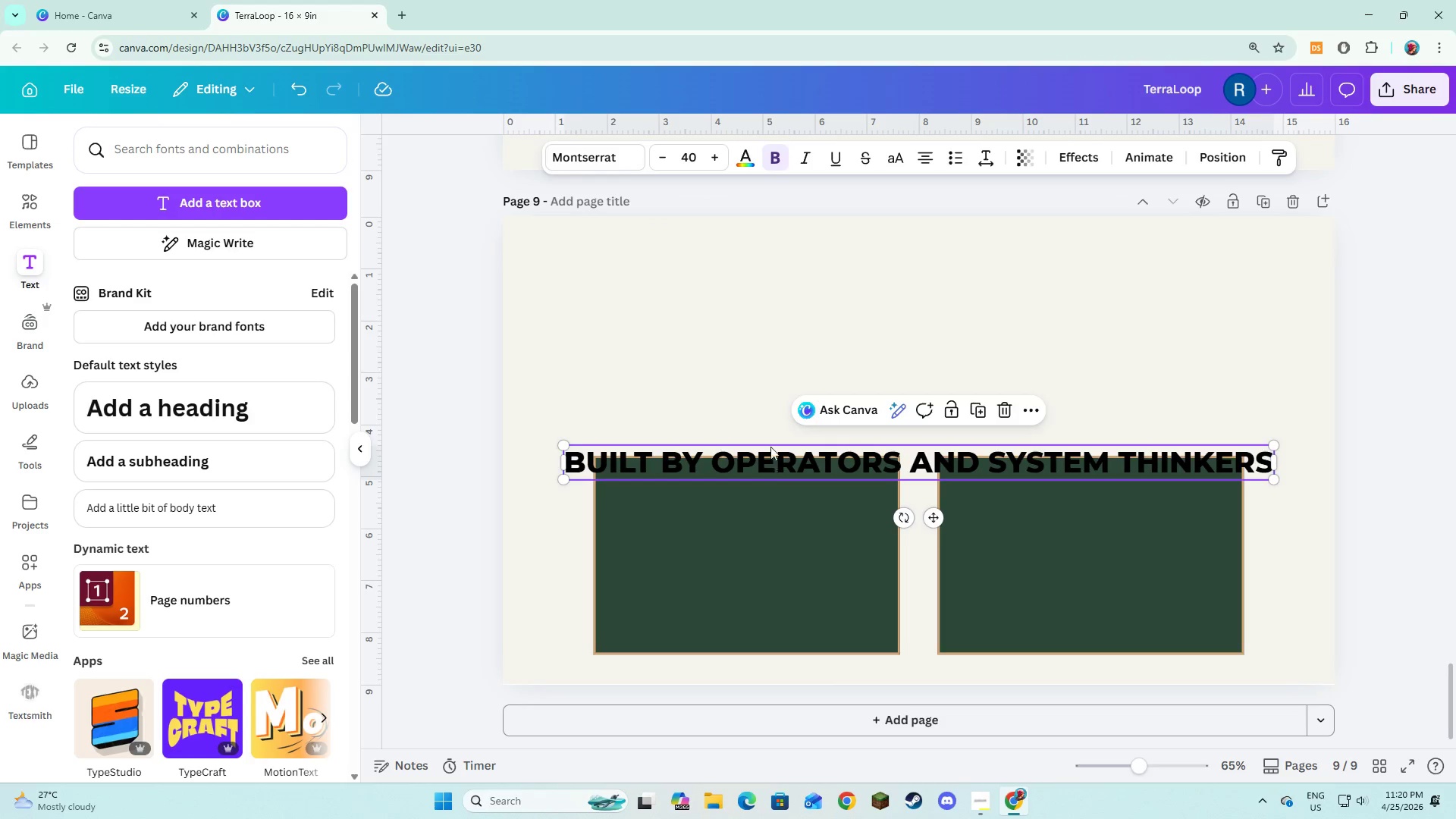 
left_click_drag(start_coordinate=[769, 461], to_coordinate=[770, 287])
 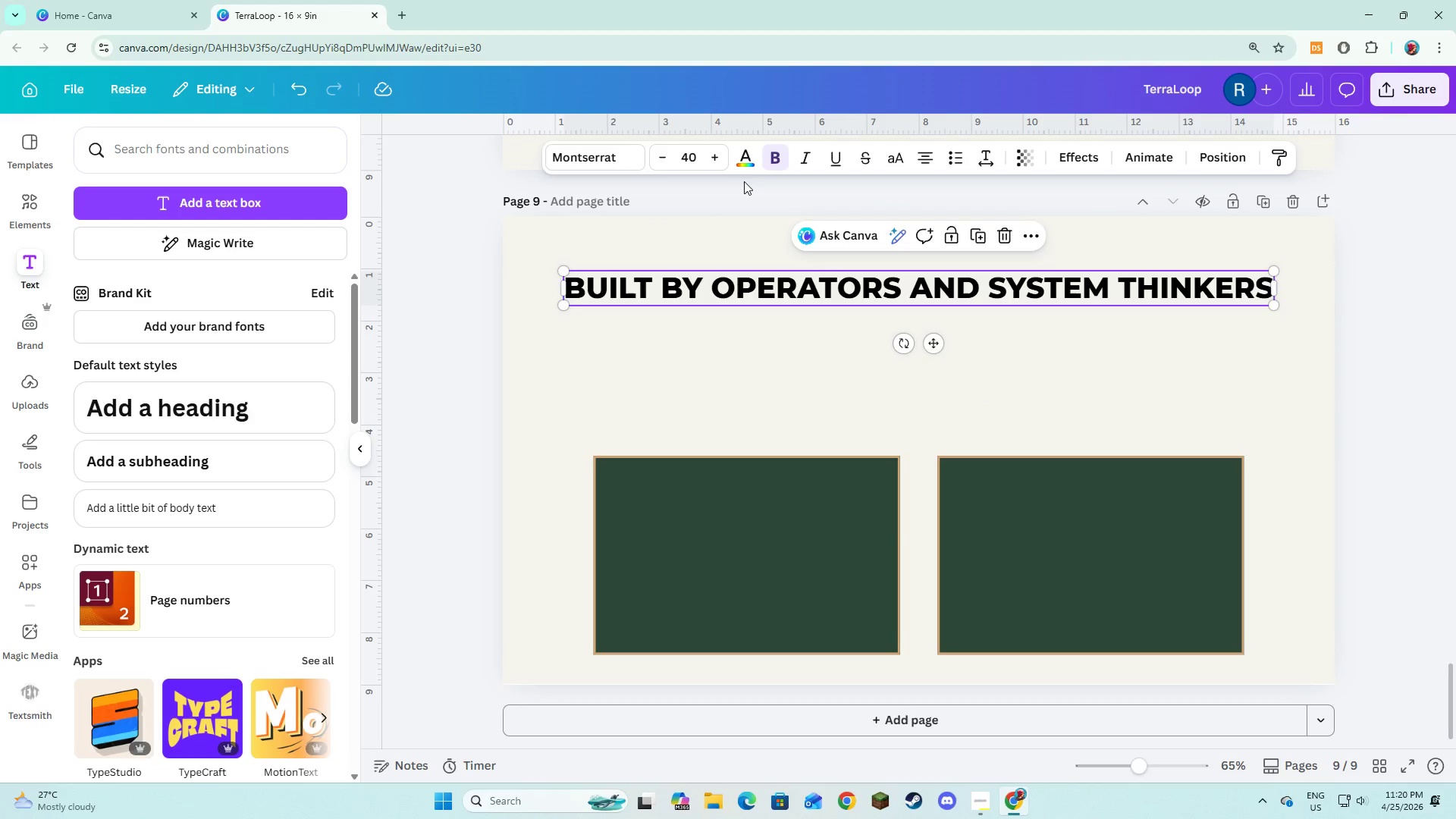 
left_click([743, 170])
 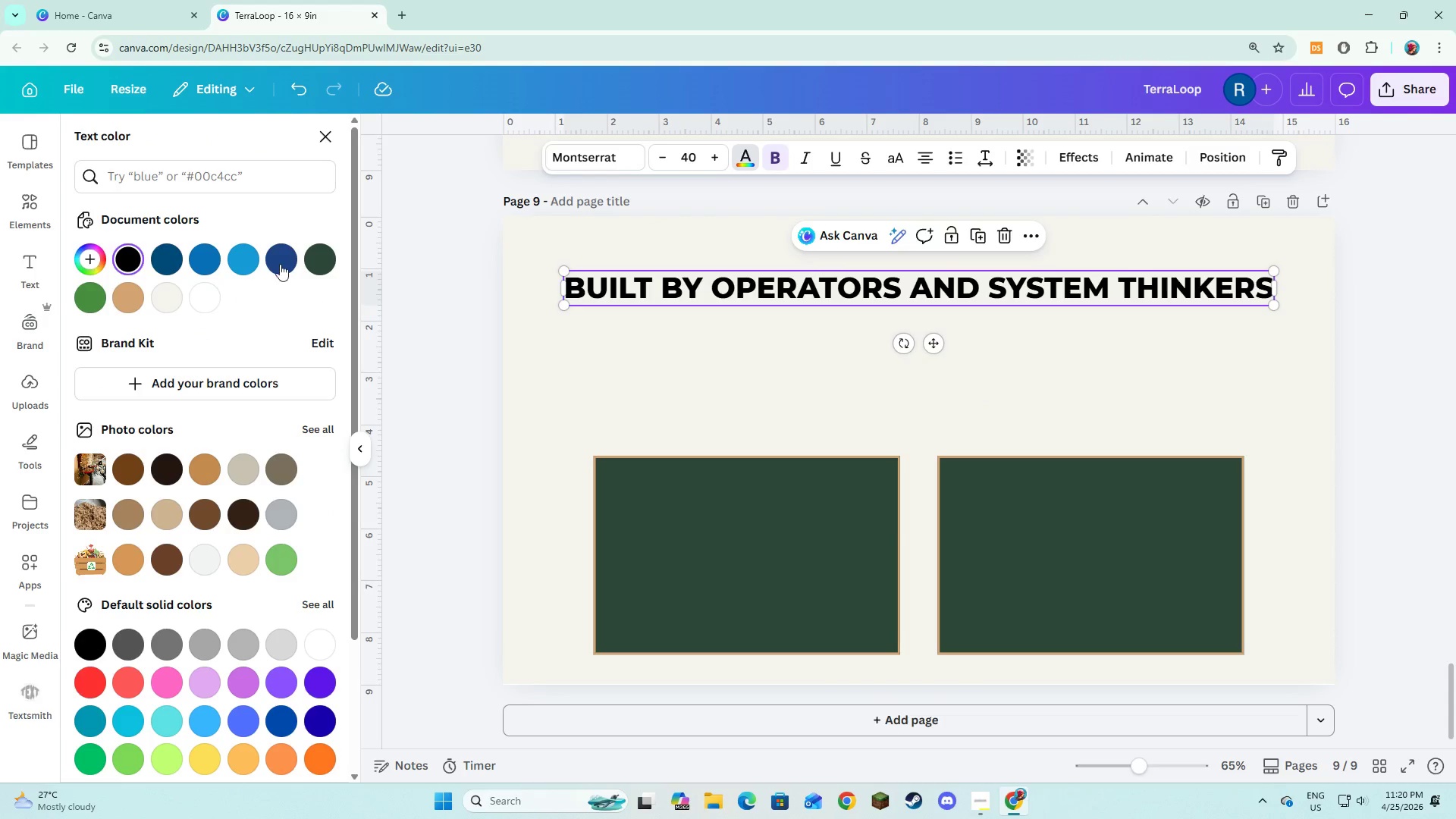 
left_click([306, 258])
 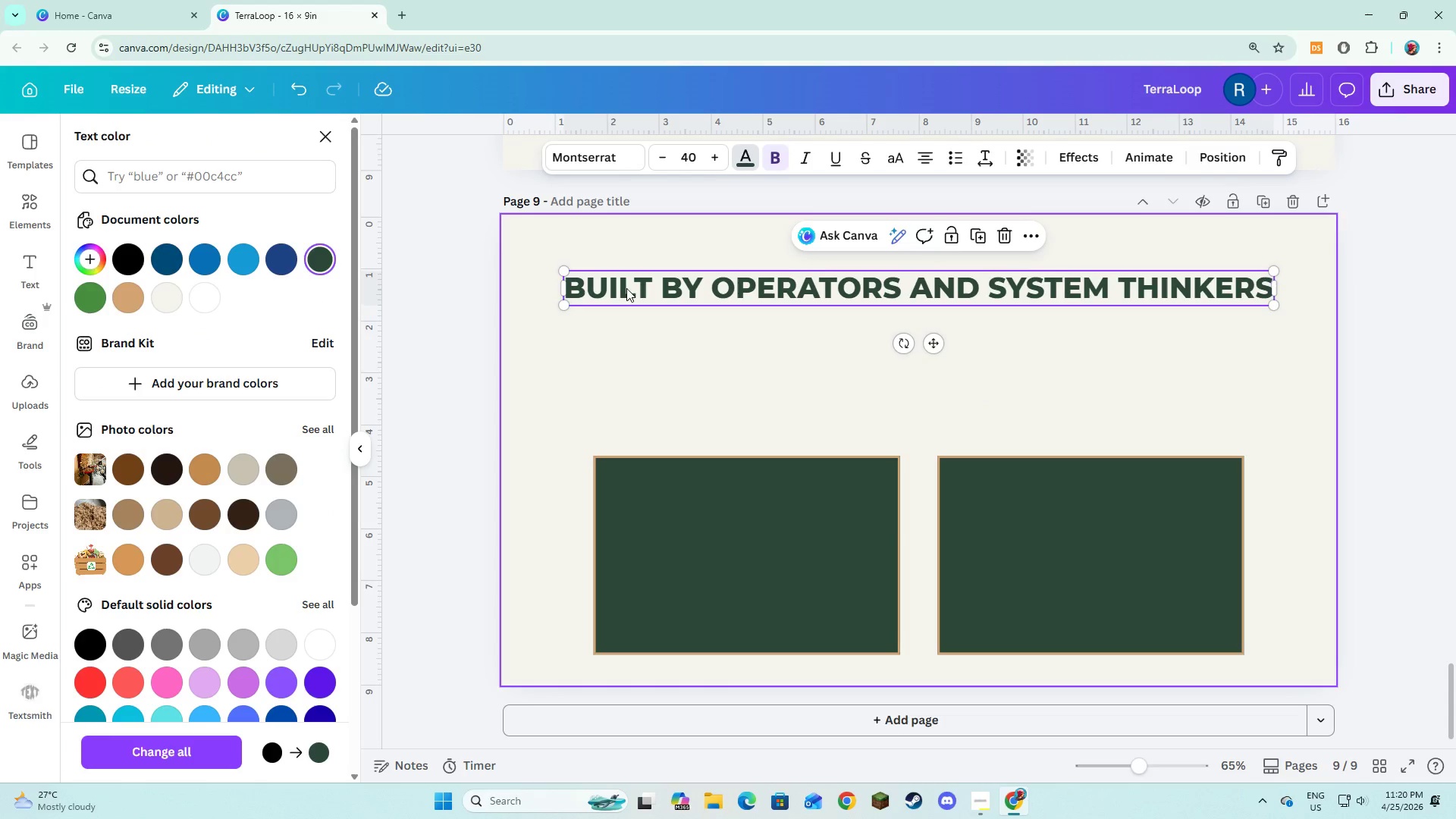 
left_click([726, 329])
 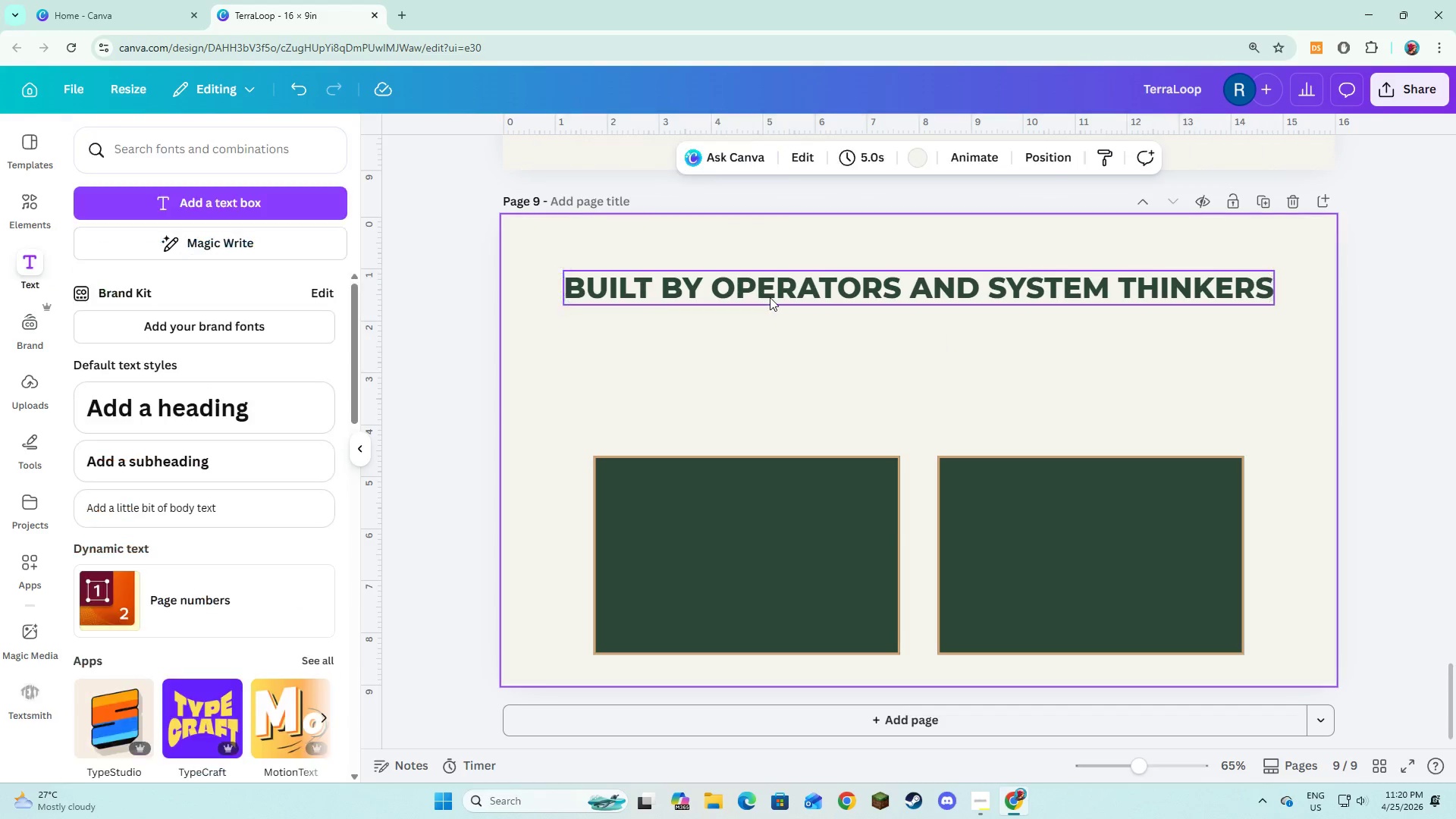 
left_click_drag(start_coordinate=[770, 297], to_coordinate=[792, 283])
 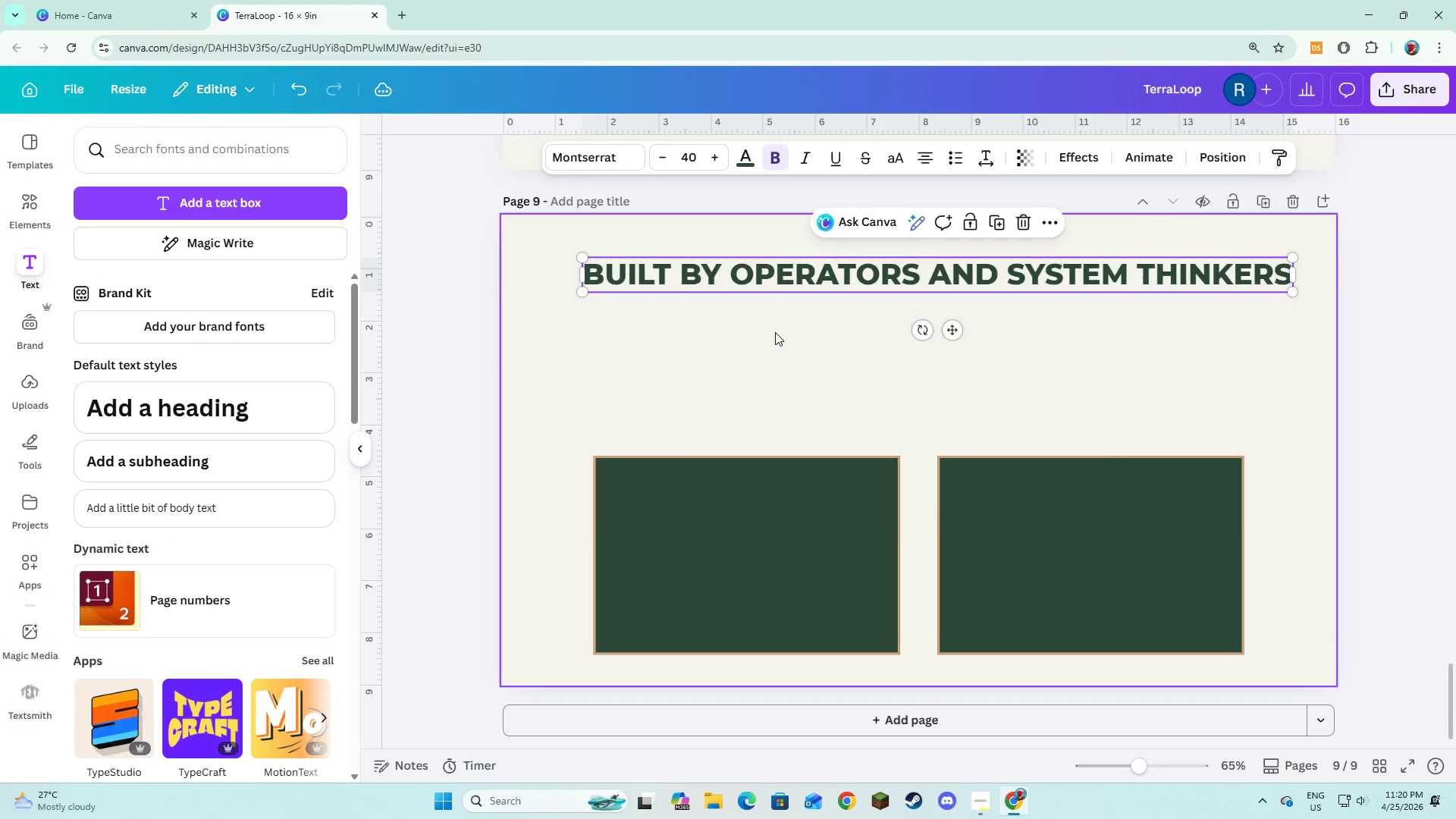 
scroll: coordinate [775, 332], scroll_direction: up, amount: 6.0
 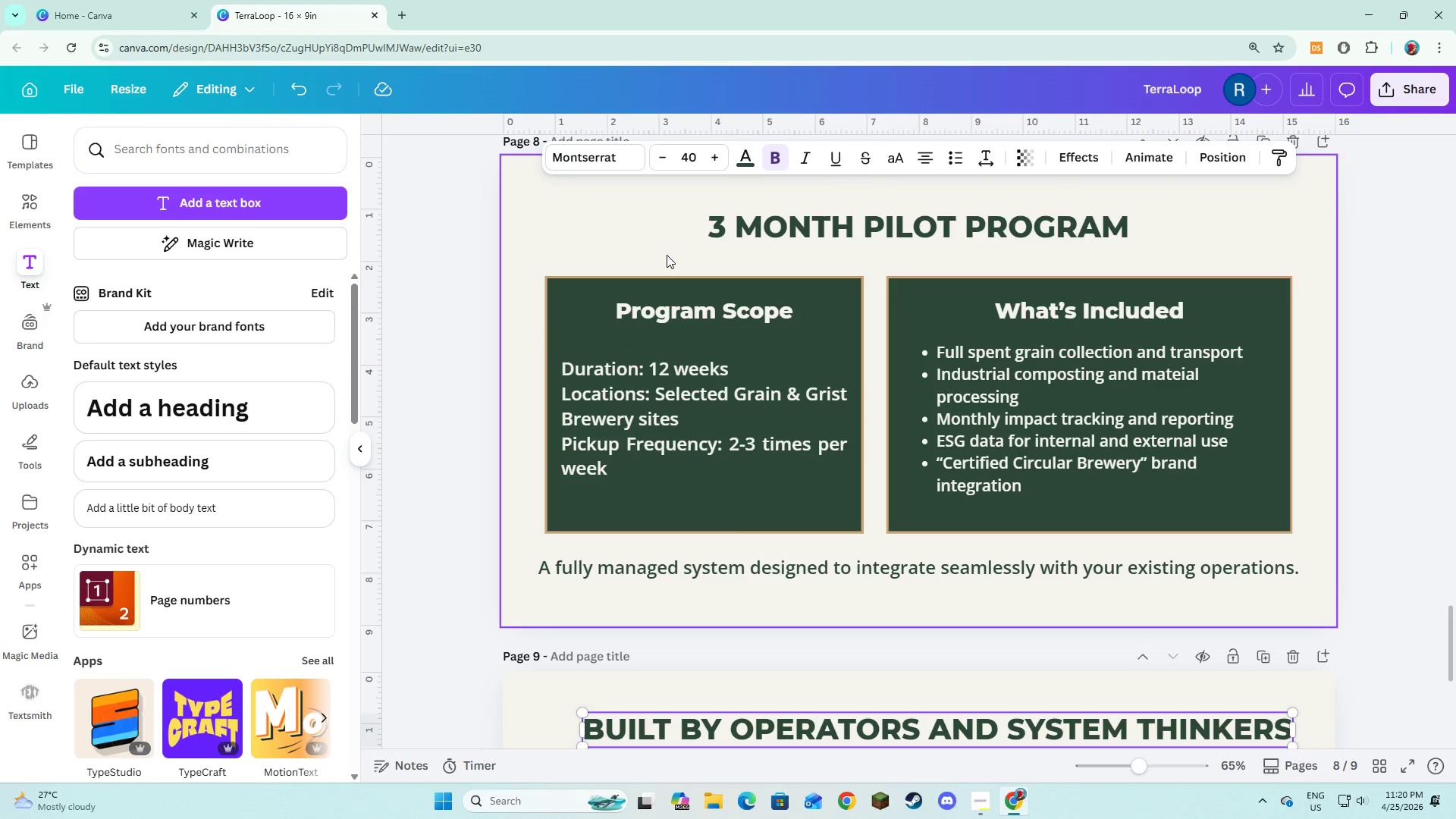 
left_click([667, 255])
 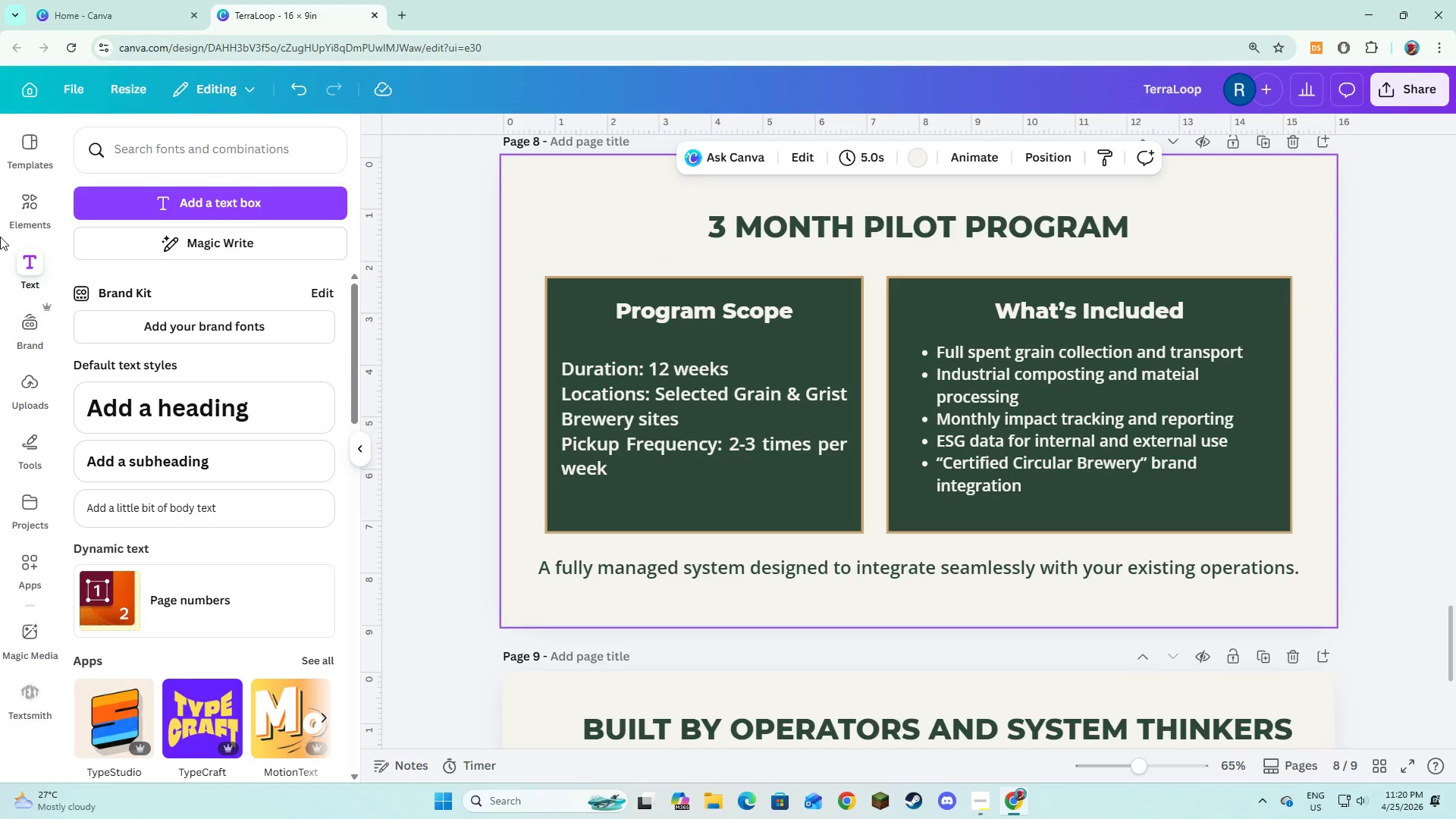 
left_click([26, 213])
 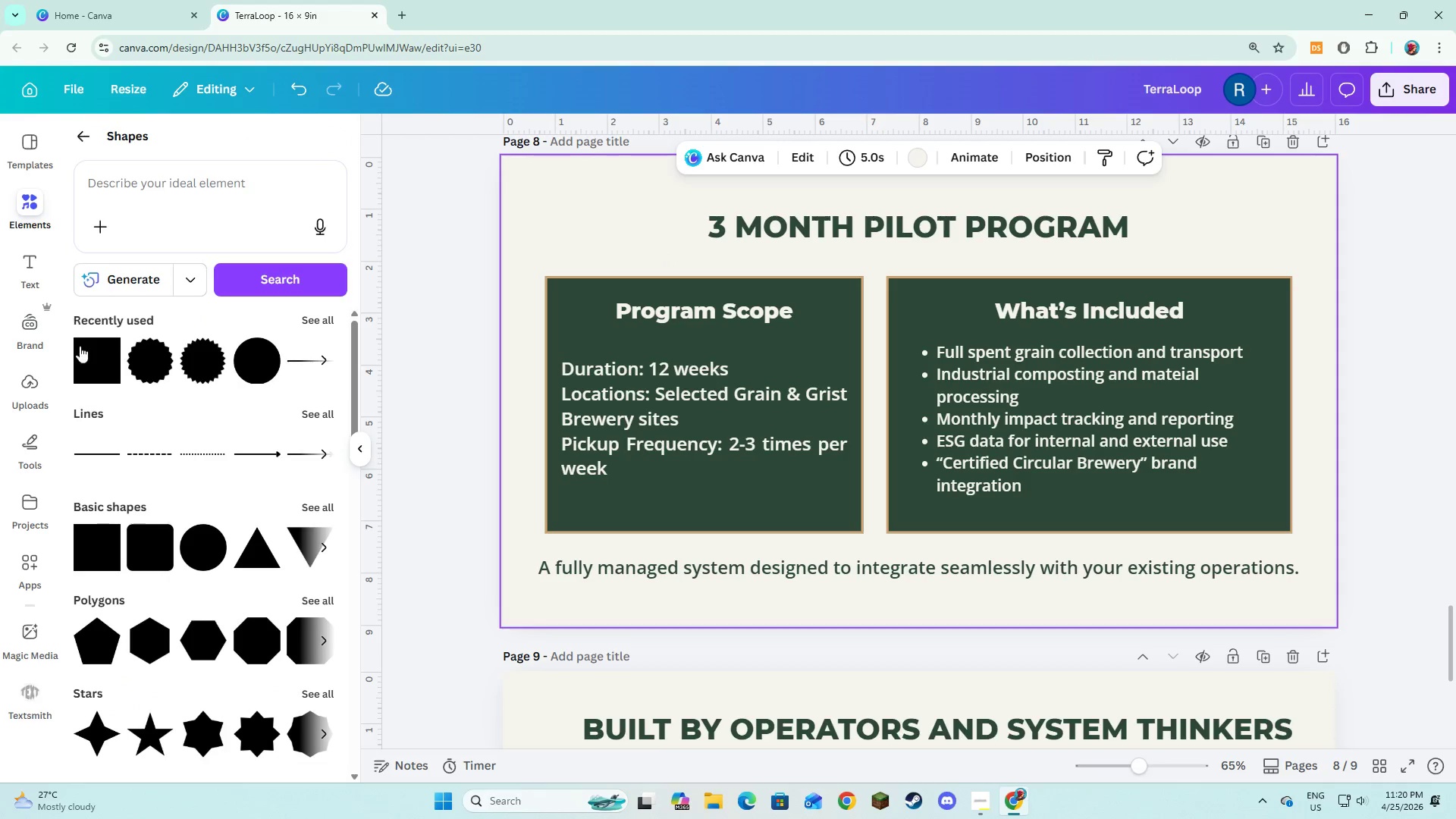 
left_click([88, 360])
 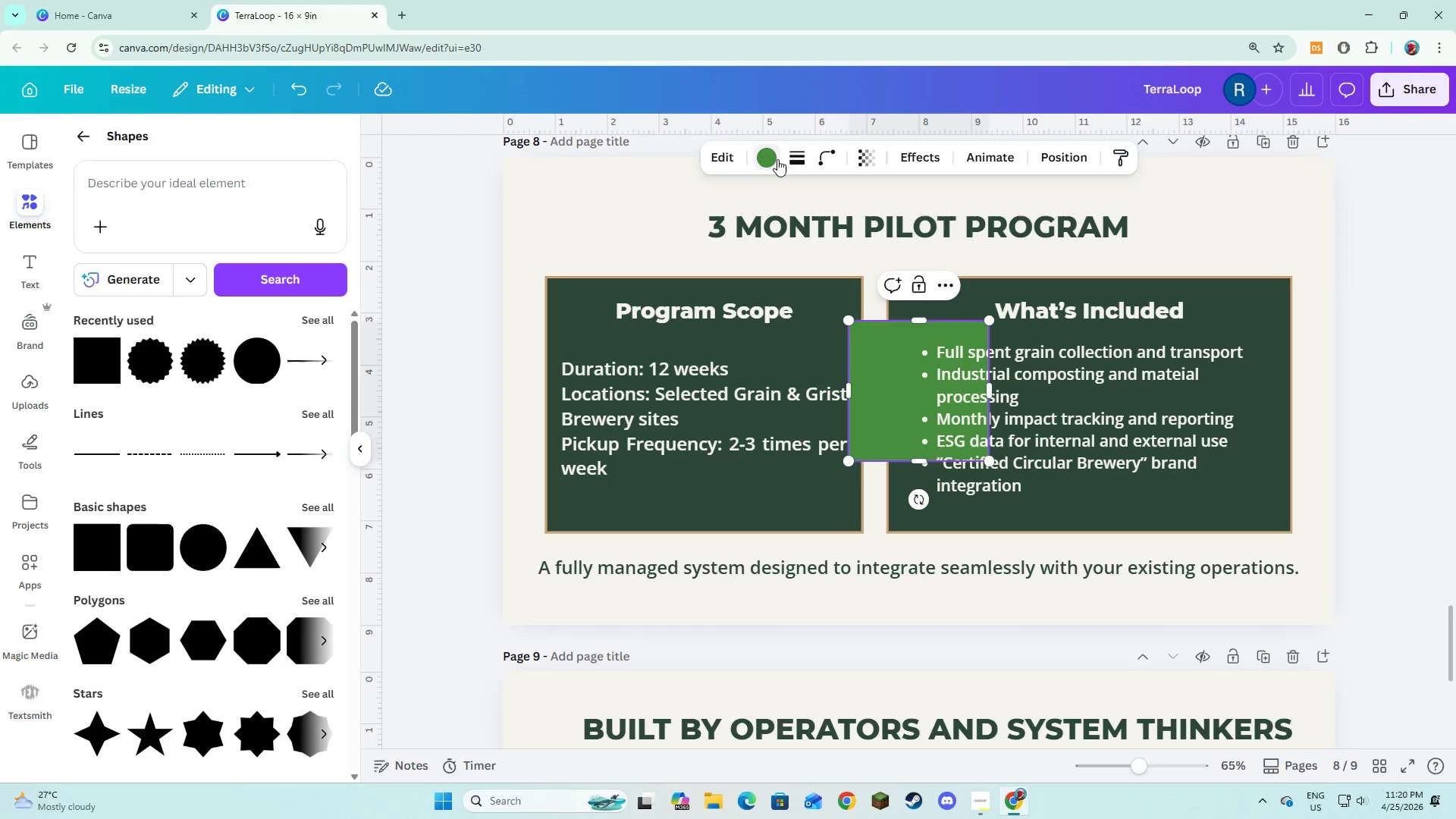 
left_click([786, 158])
 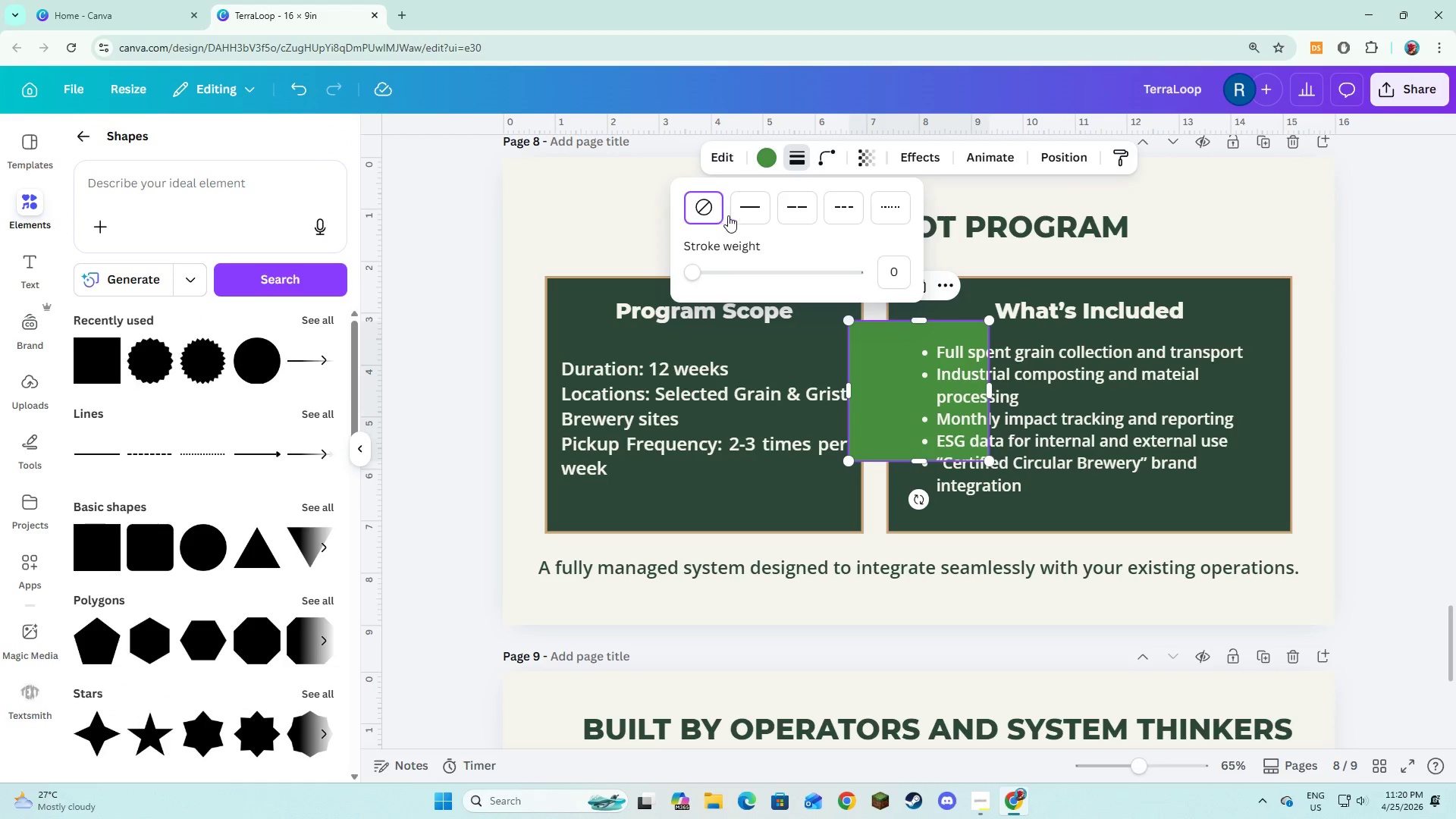 
left_click([749, 212])
 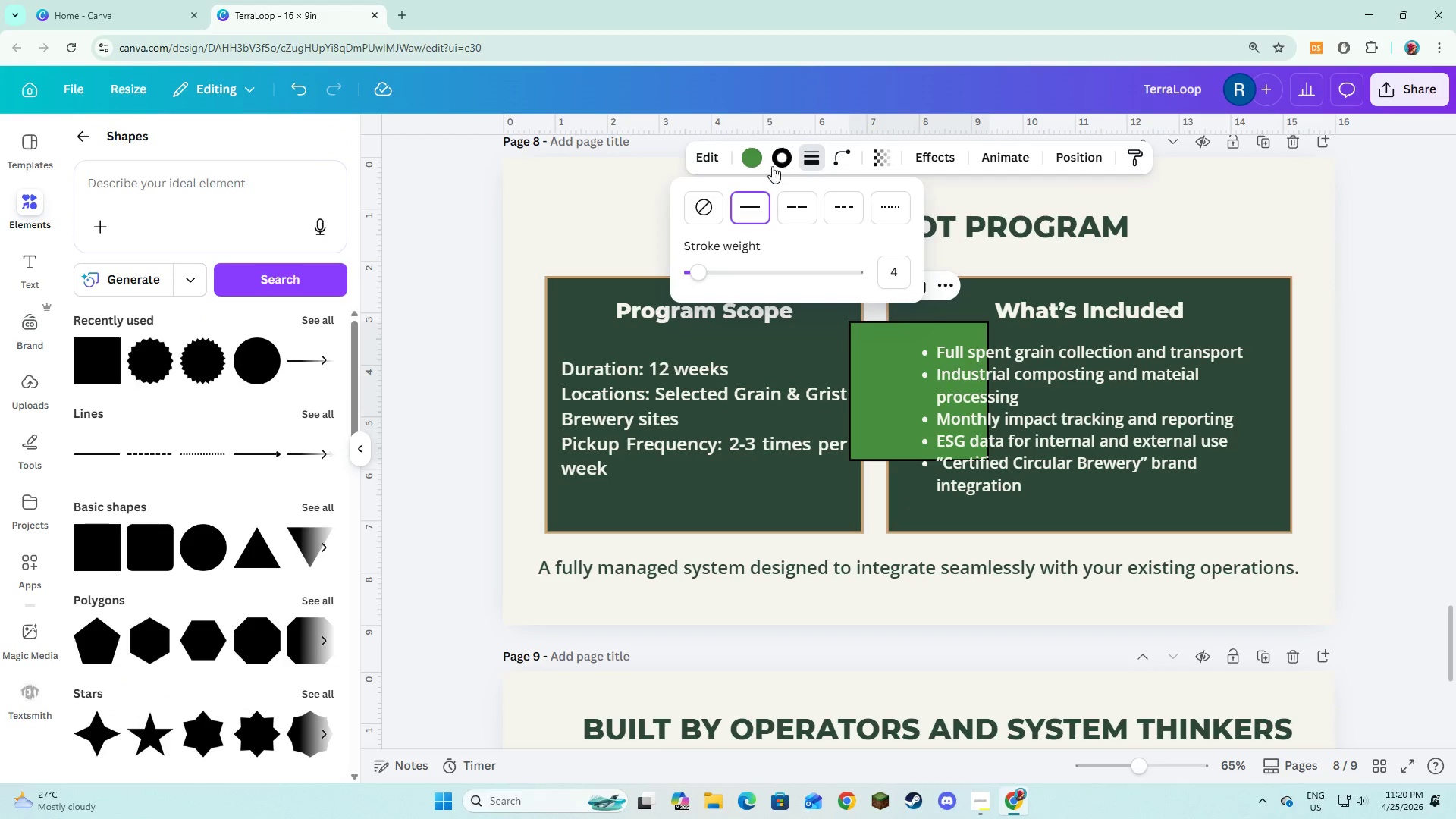 
left_click([774, 162])
 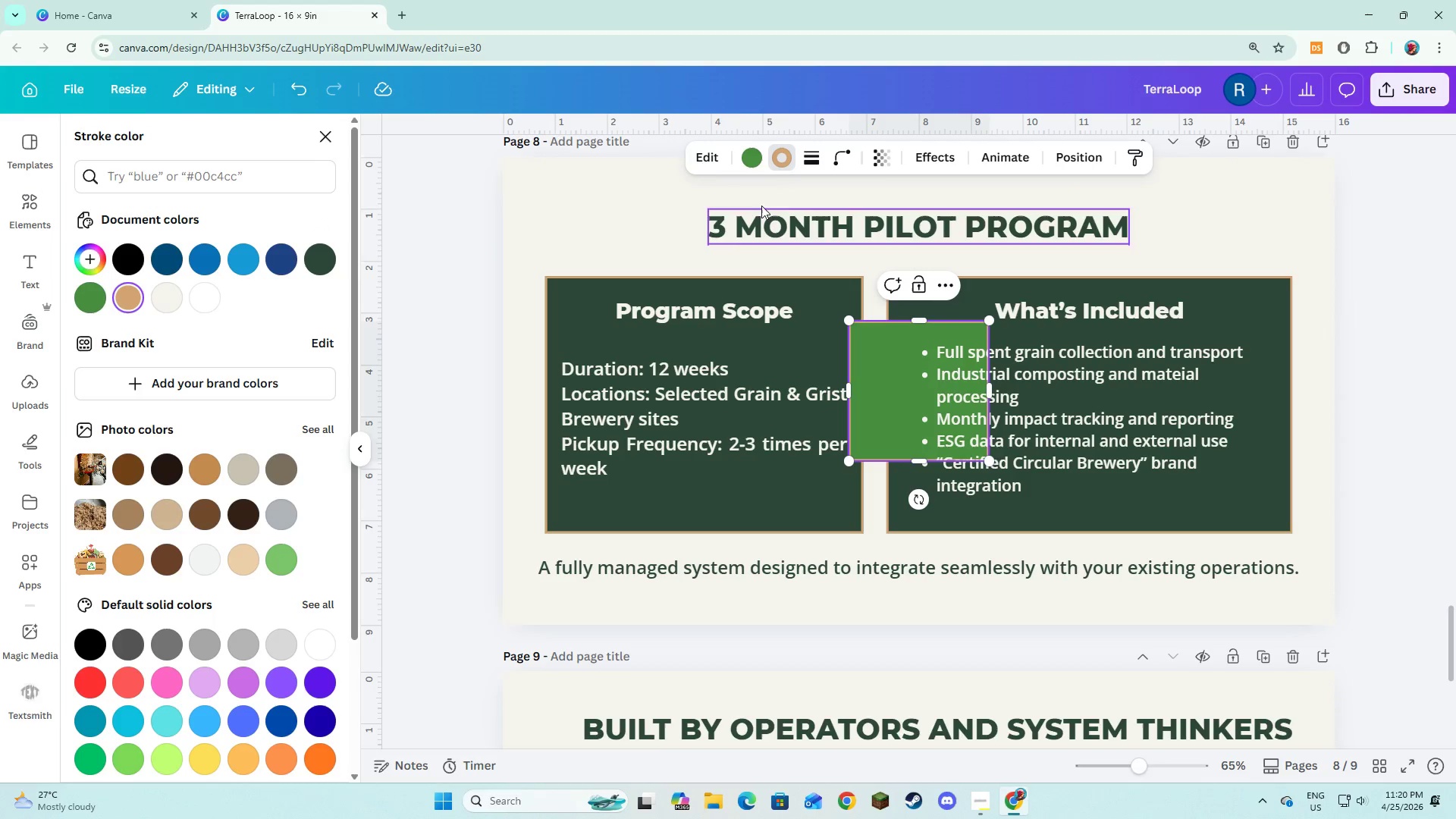 
left_click([755, 162])
 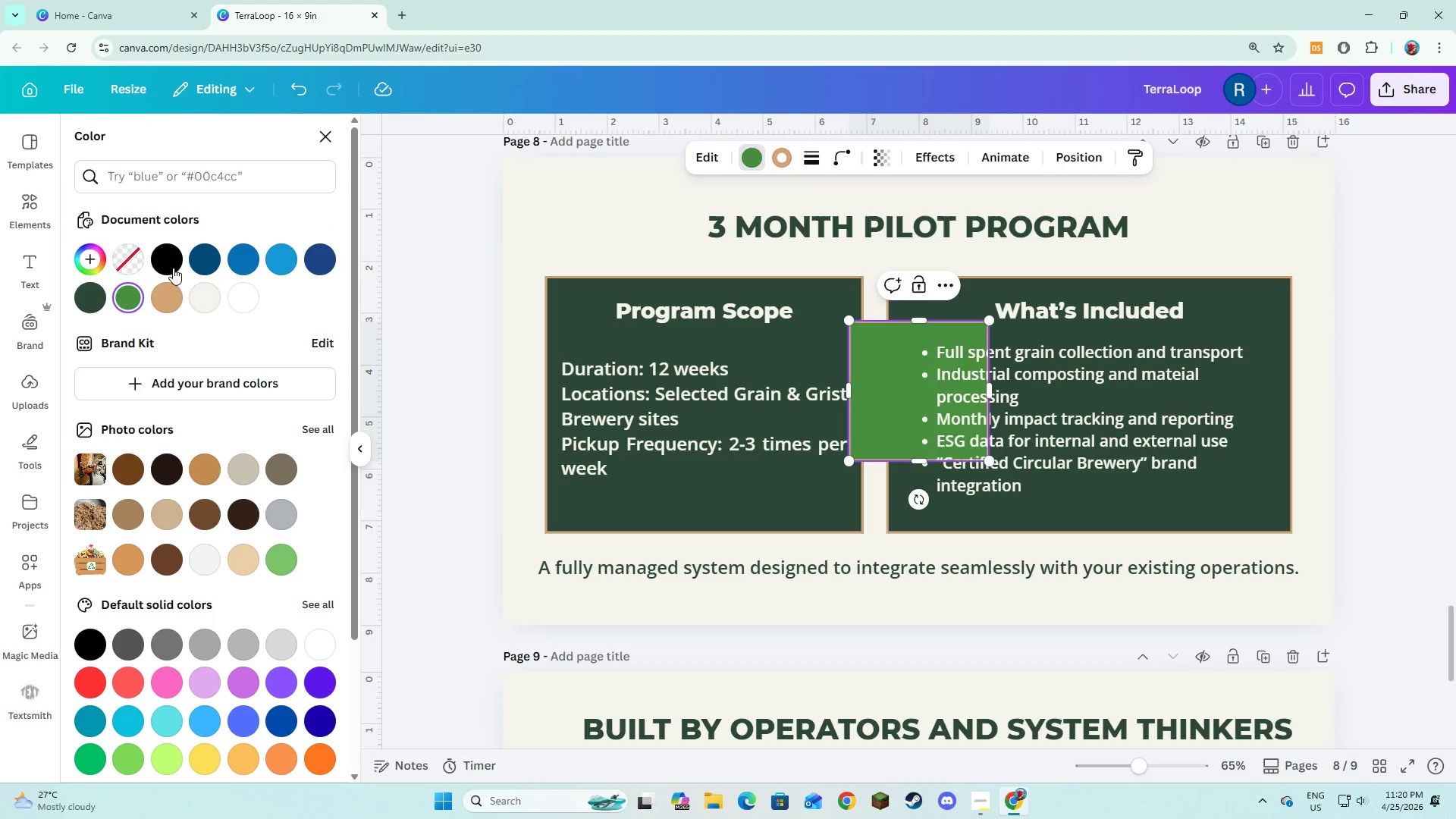 
left_click([121, 254])
 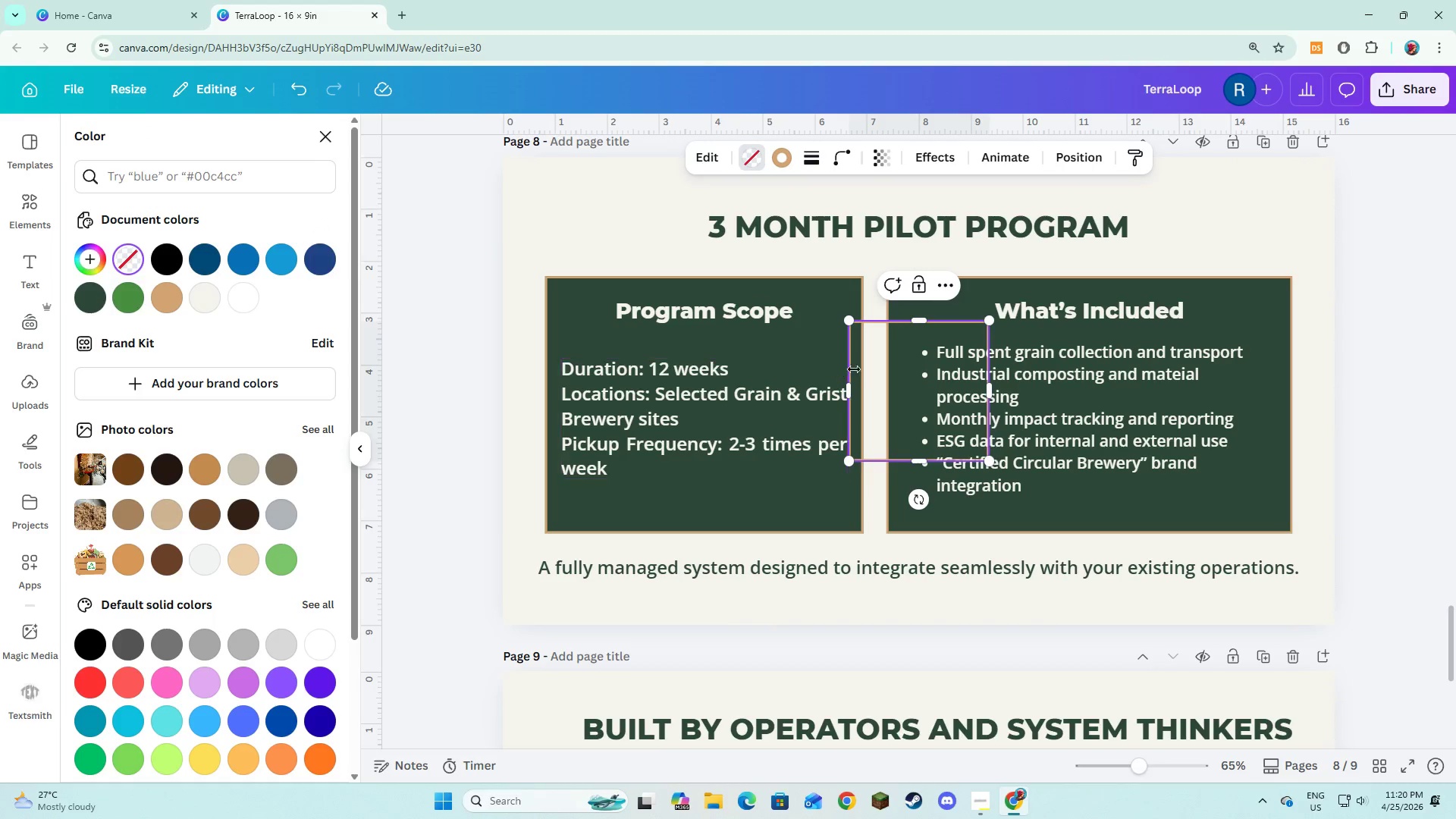 
left_click_drag(start_coordinate=[866, 373], to_coordinate=[714, 256])
 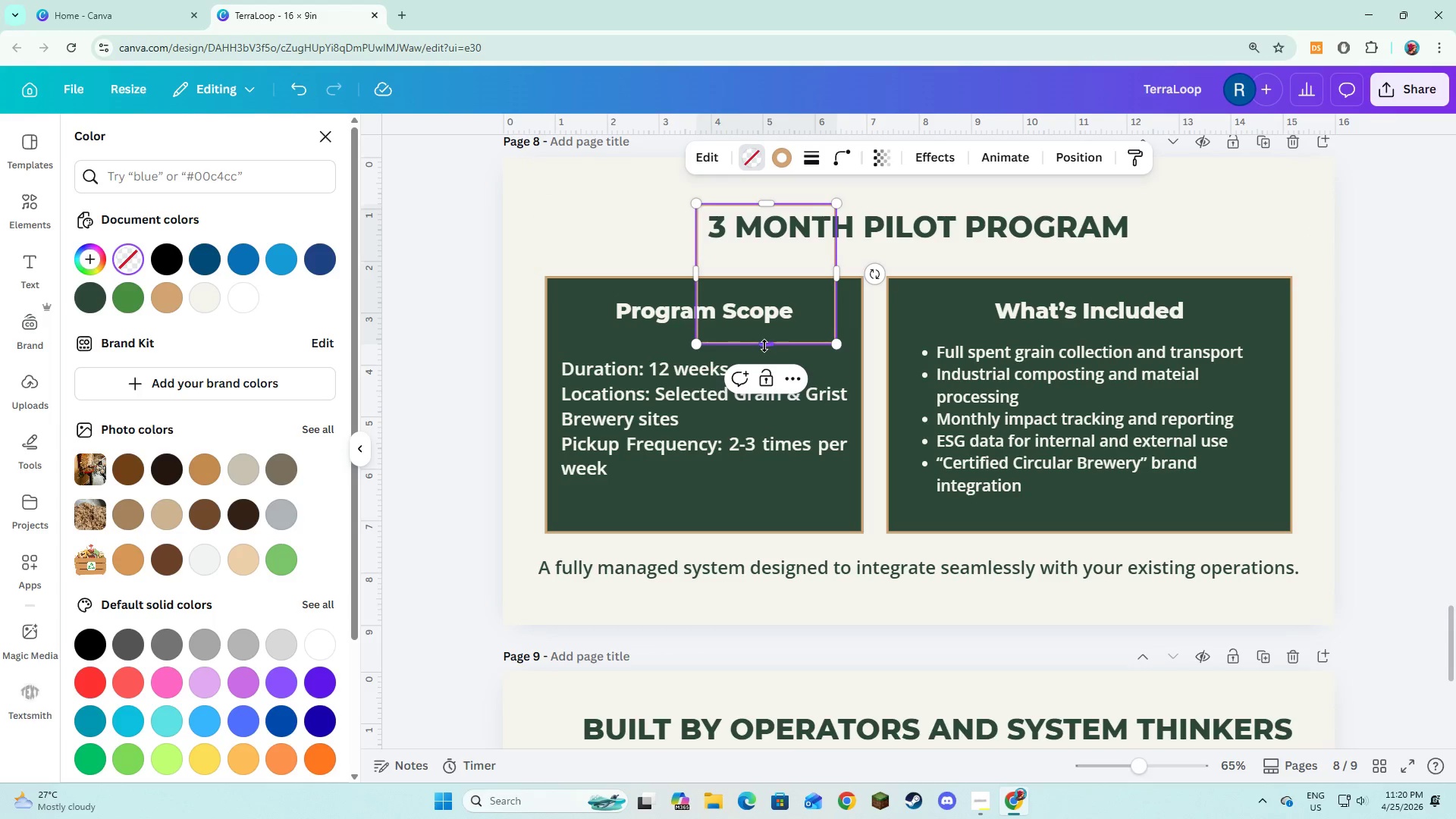 
left_click_drag(start_coordinate=[764, 346], to_coordinate=[756, 258])
 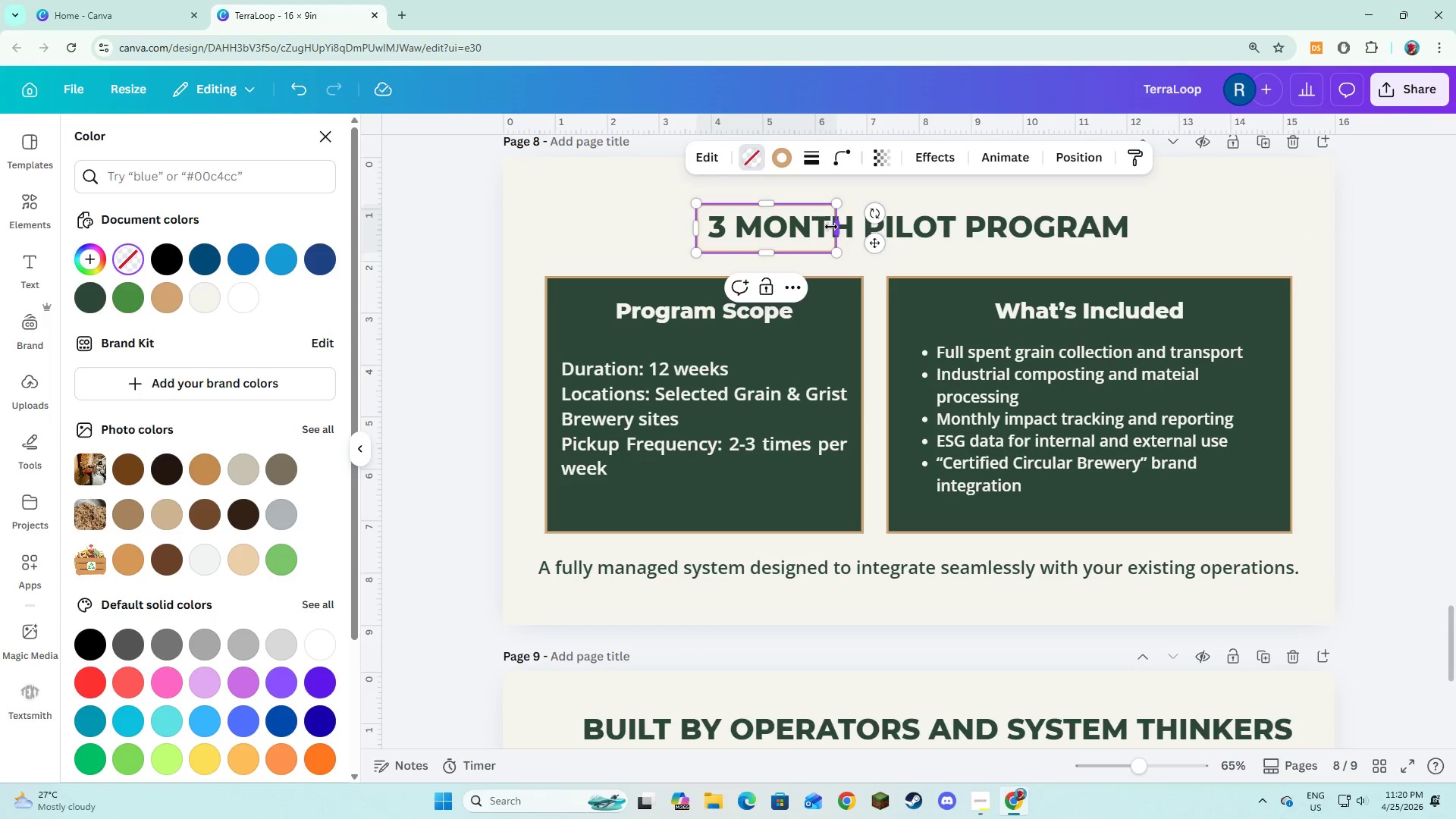 
left_click_drag(start_coordinate=[832, 227], to_coordinate=[1143, 249])
 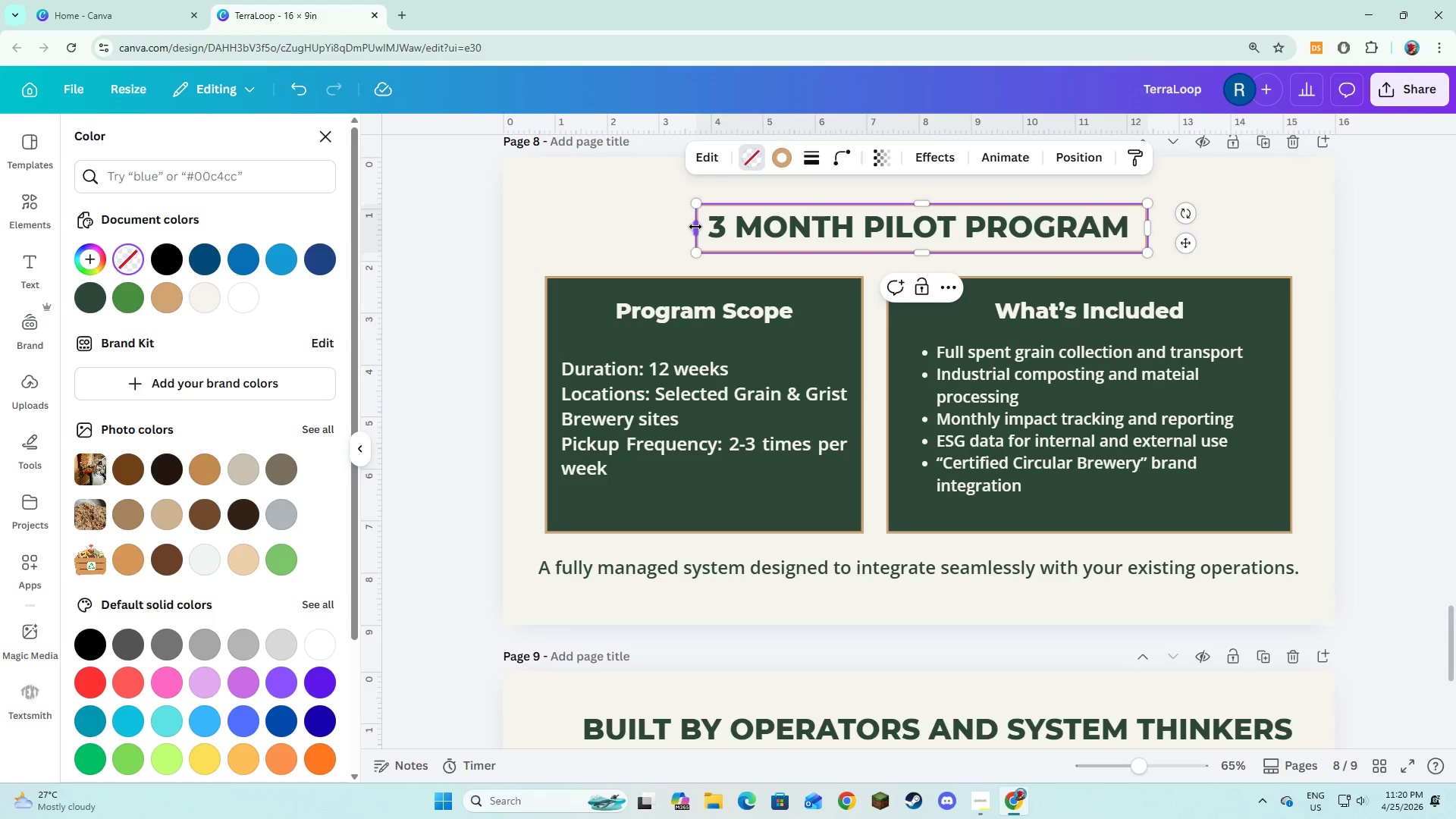 
left_click_drag(start_coordinate=[695, 227], to_coordinate=[684, 225])
 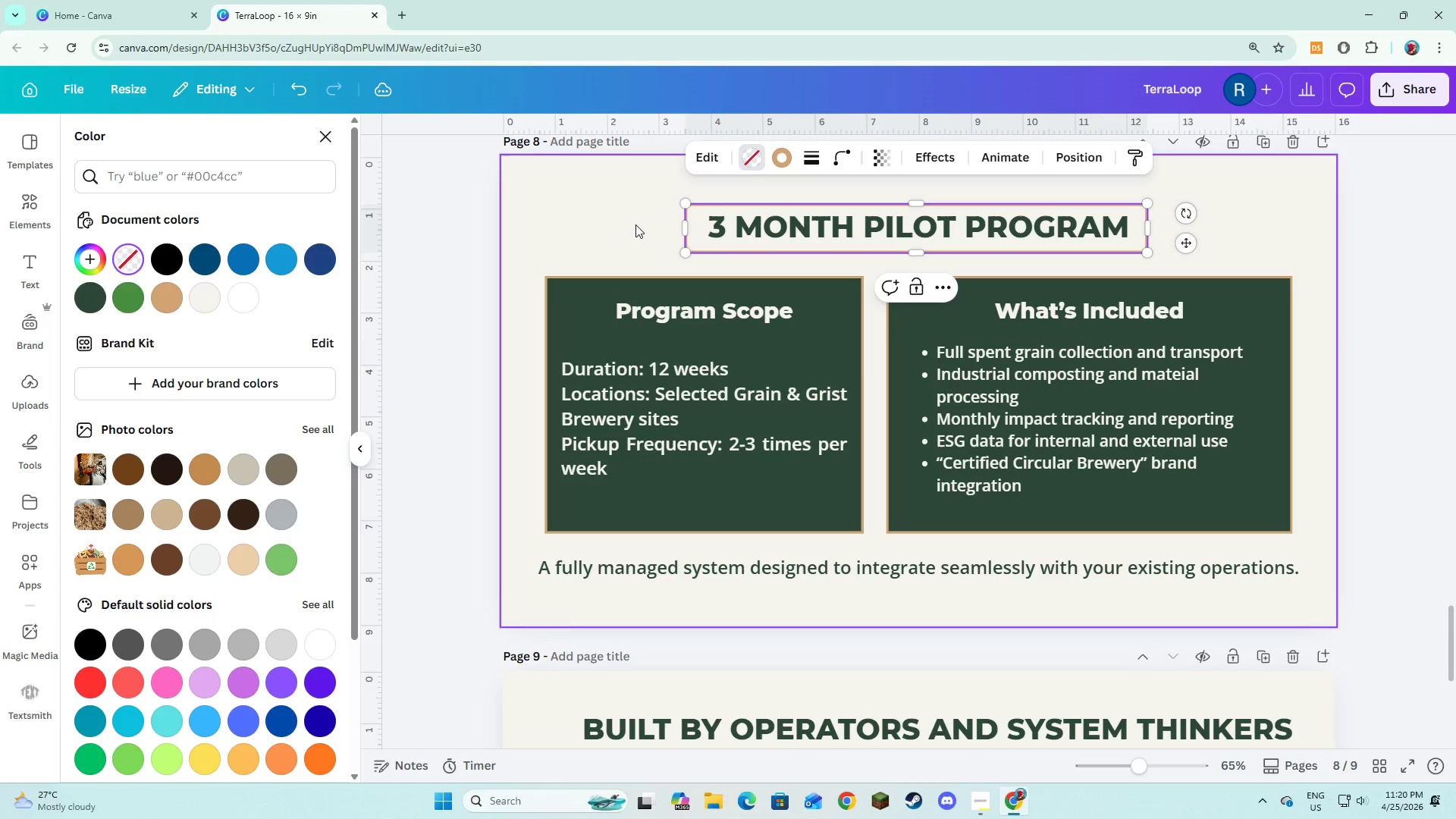 
left_click_drag(start_coordinate=[635, 224], to_coordinate=[736, 240])
 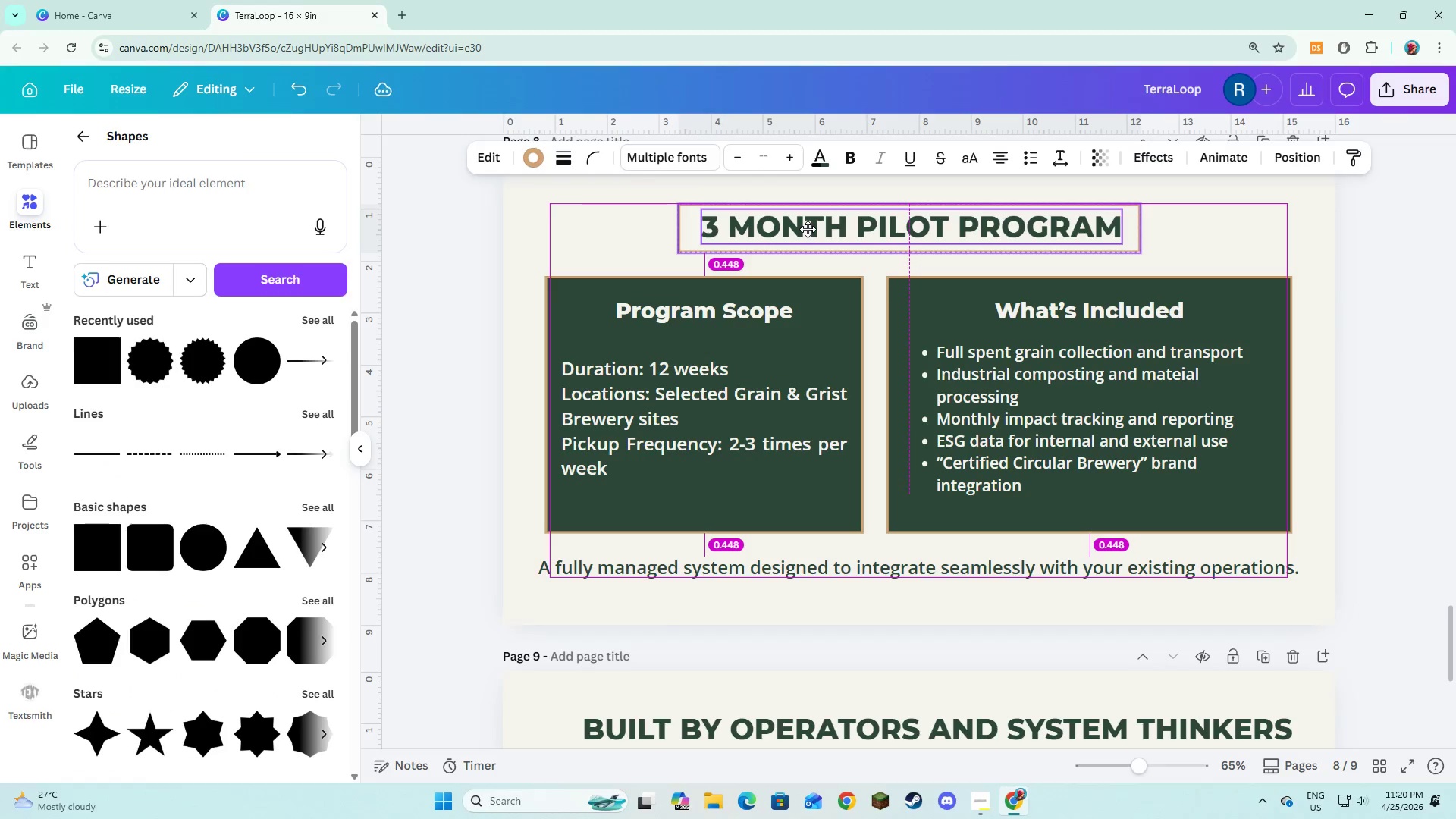 
left_click([639, 237])
 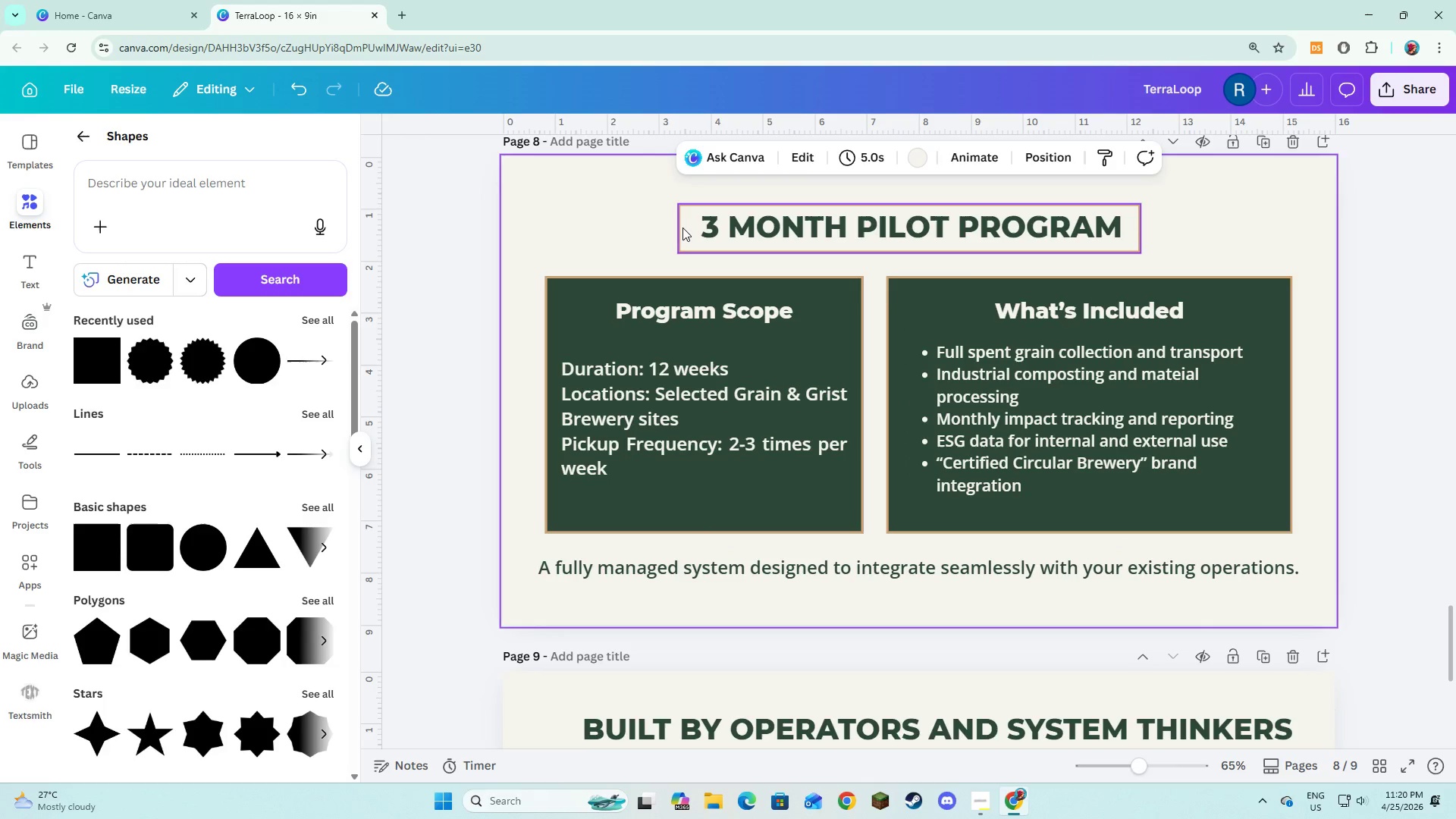 
left_click_drag(start_coordinate=[684, 228], to_coordinate=[688, 229])
 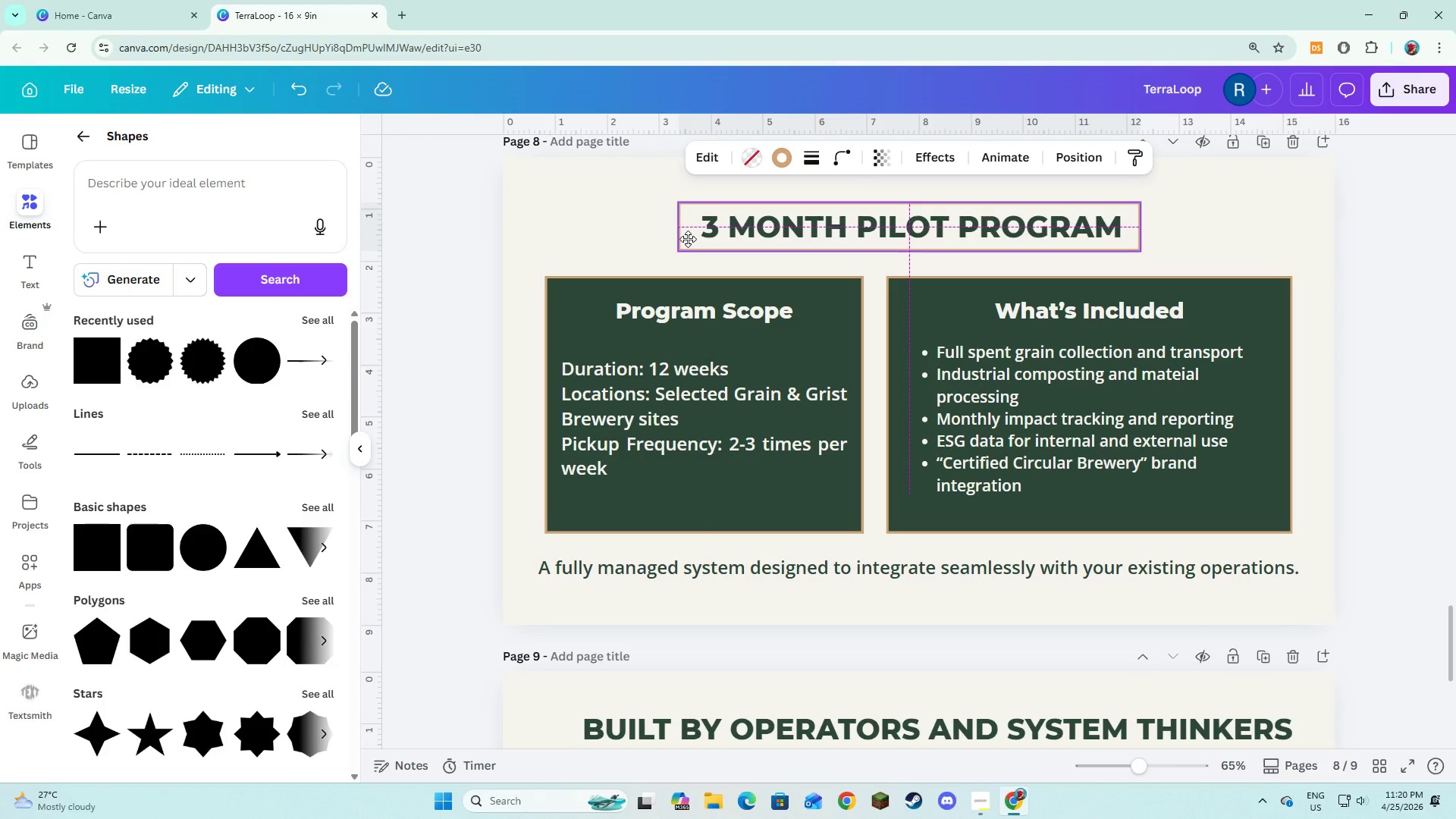 
left_click([595, 238])
 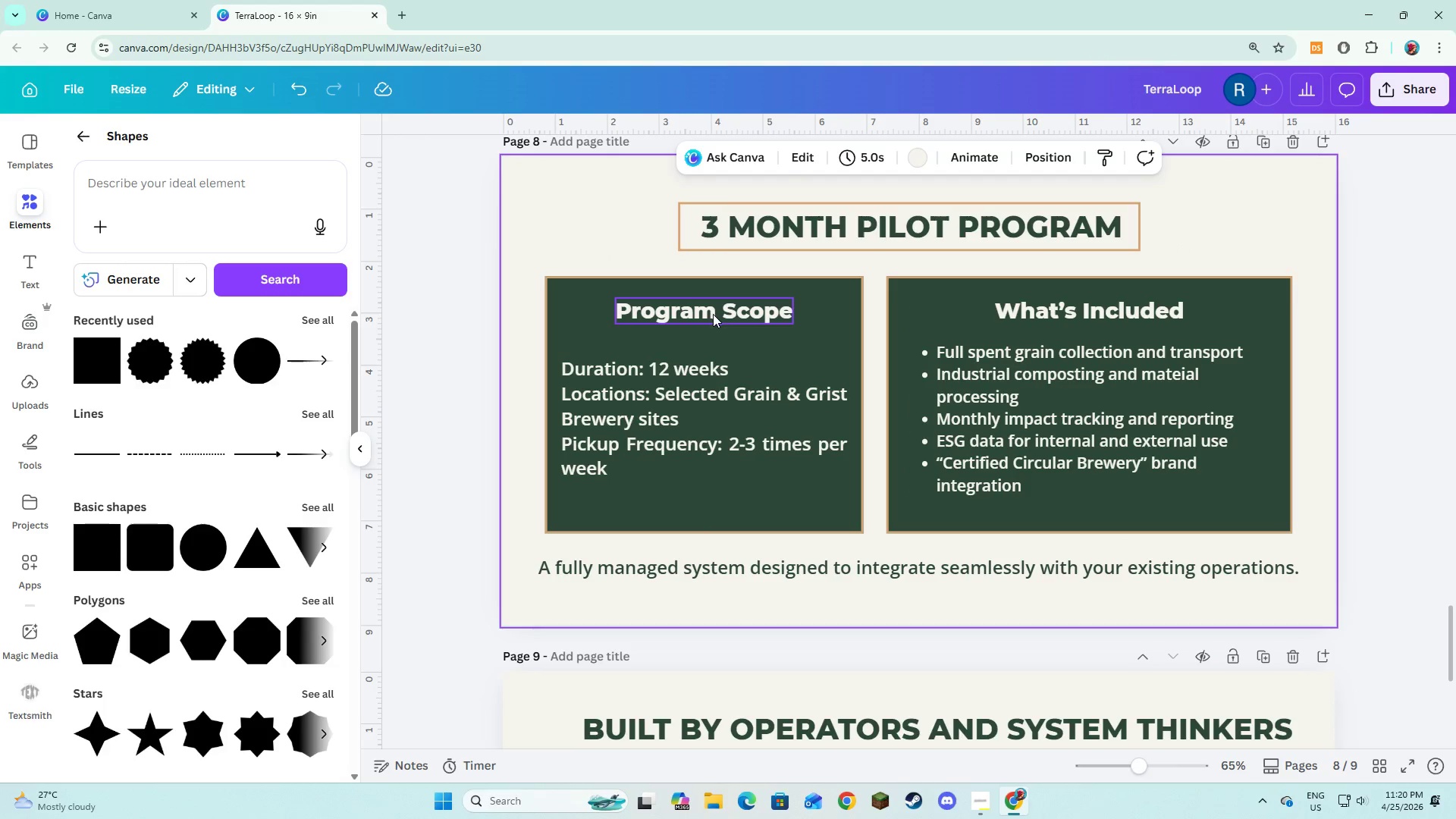 
scroll: coordinate [713, 314], scroll_direction: up, amount: 1.0
 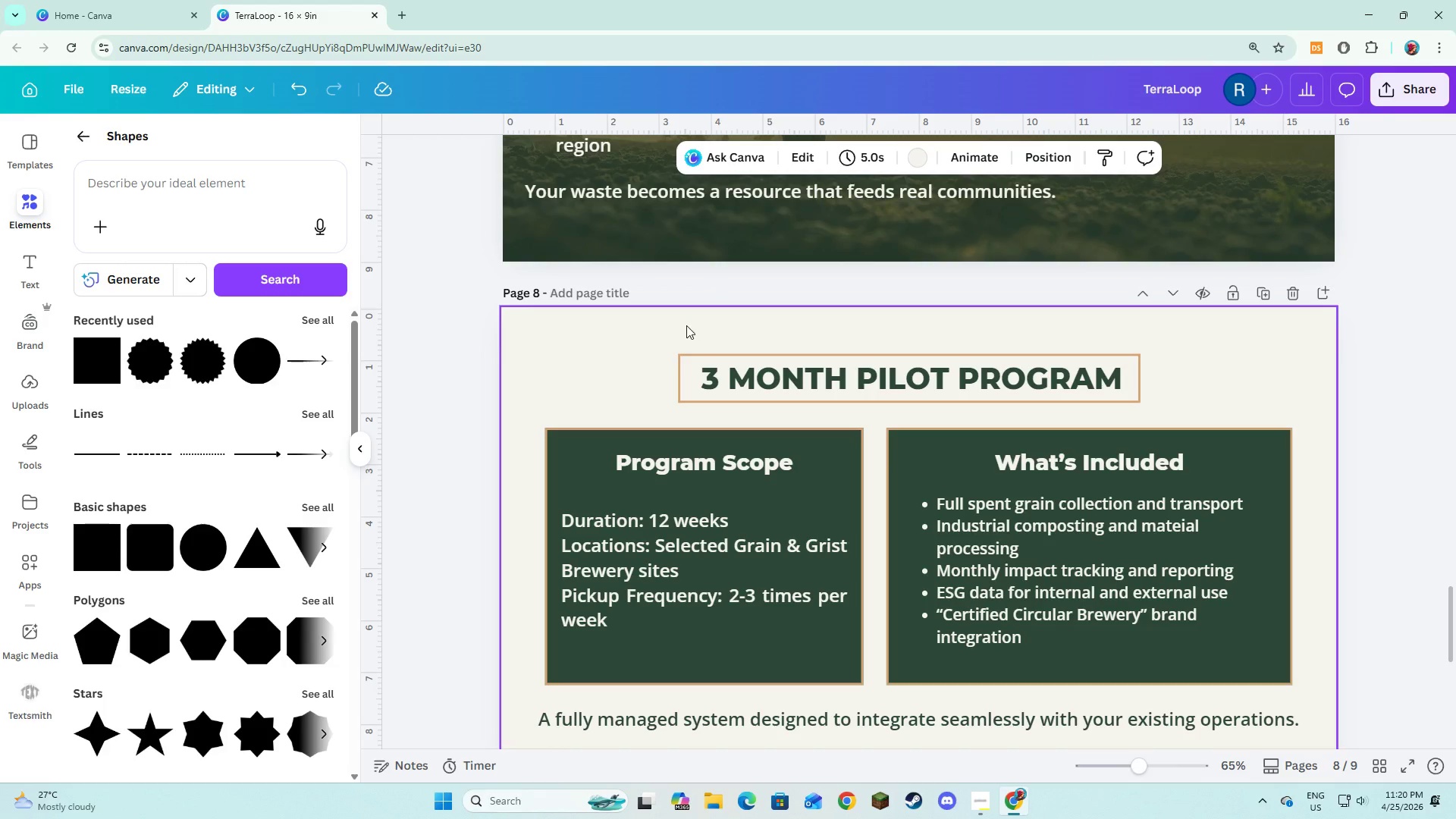 
left_click_drag(start_coordinate=[684, 327], to_coordinate=[733, 378])
 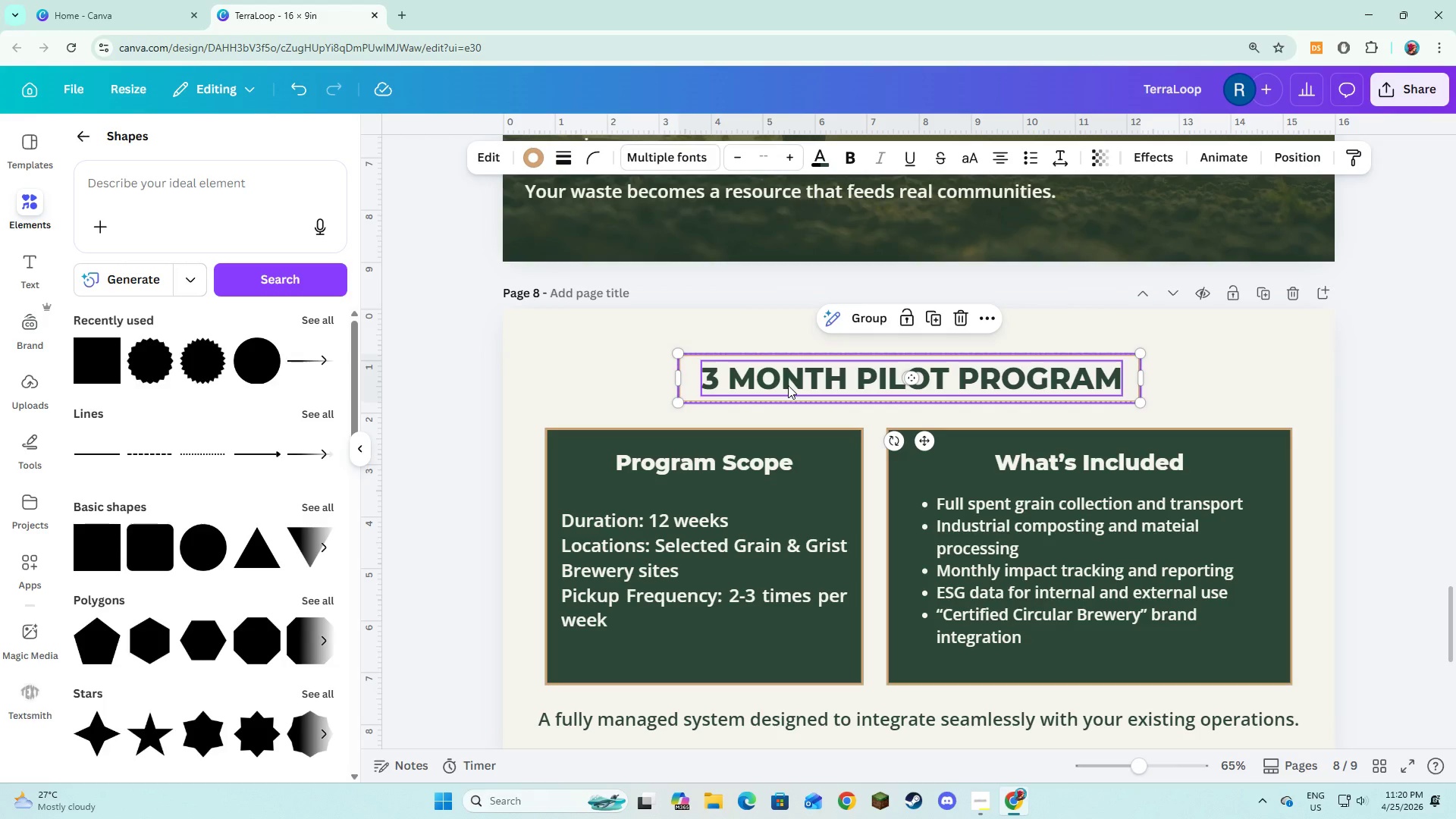 
left_click_drag(start_coordinate=[788, 385], to_coordinate=[789, 380])
 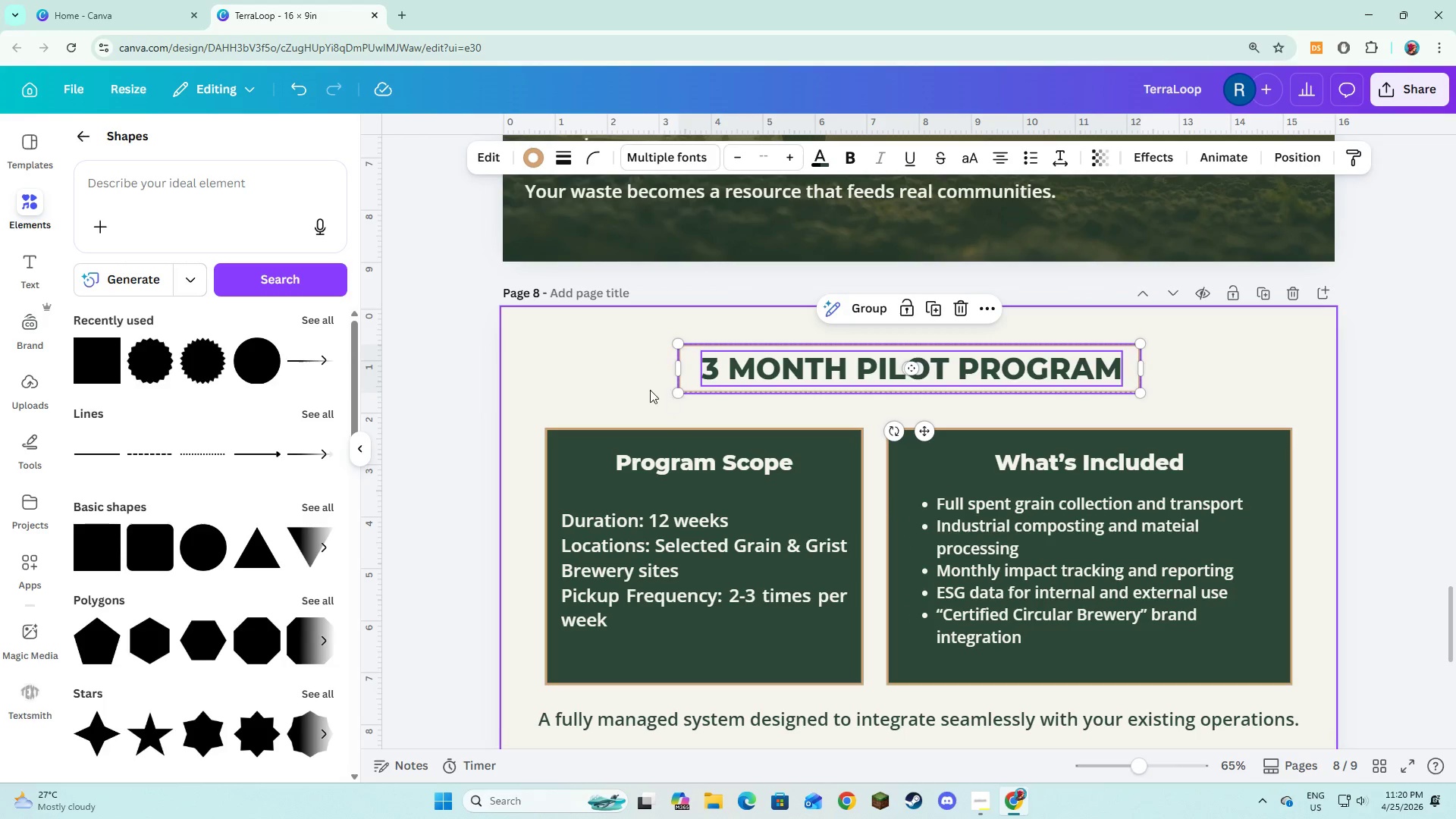 
left_click([648, 389])
 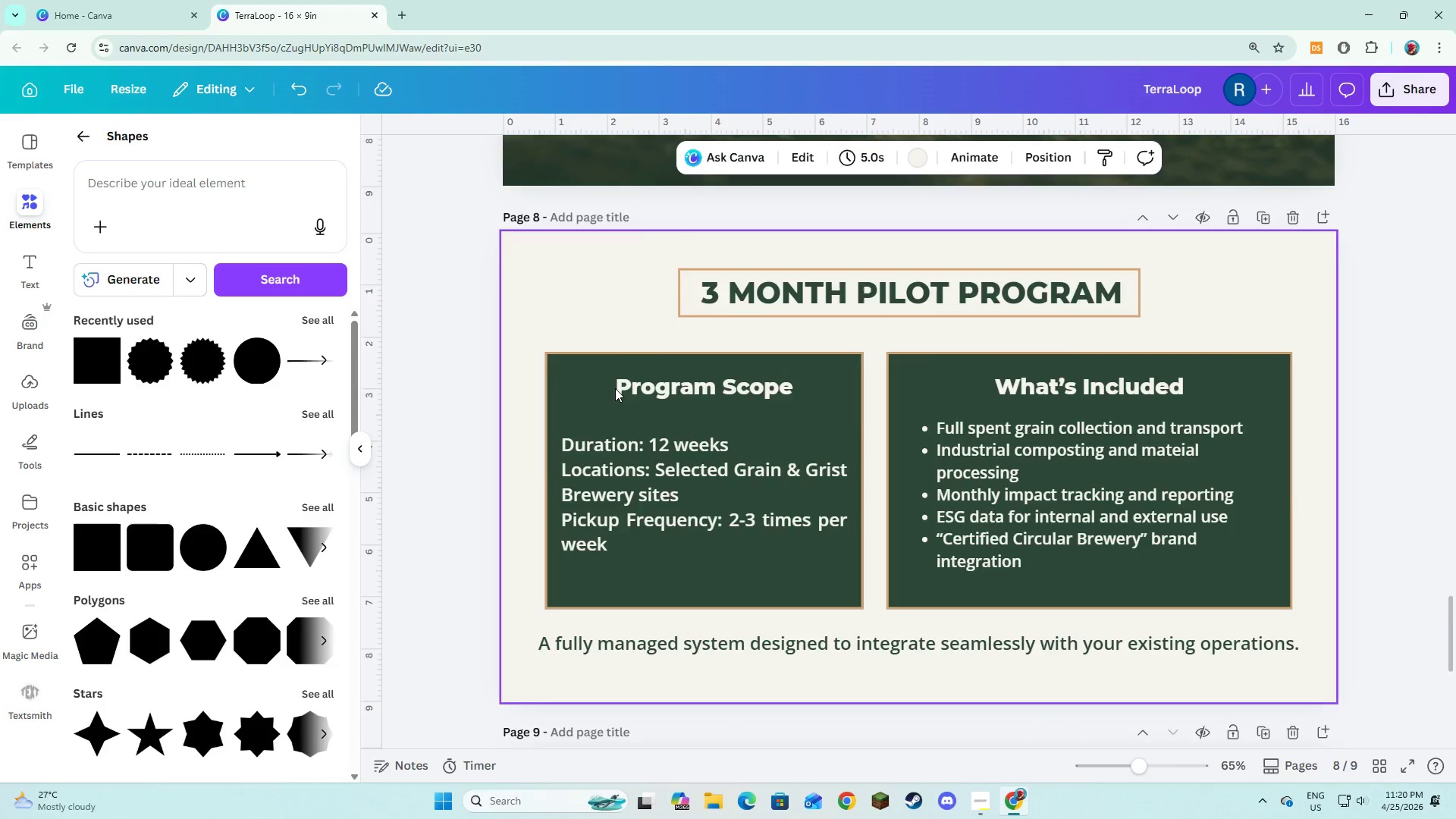 
left_click([582, 410])
 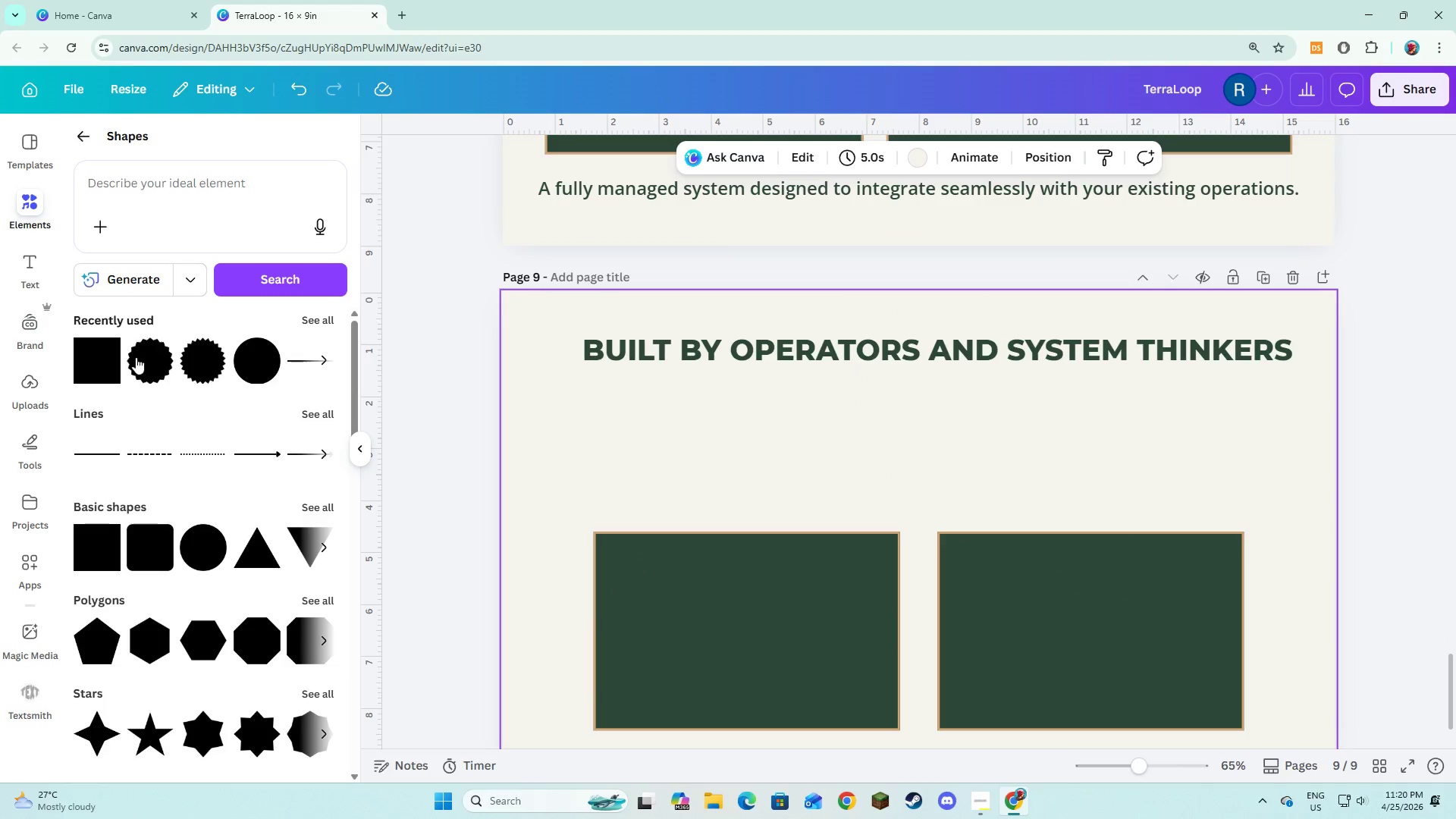 
scroll: coordinate [615, 388], scroll_direction: down, amount: 7.0
 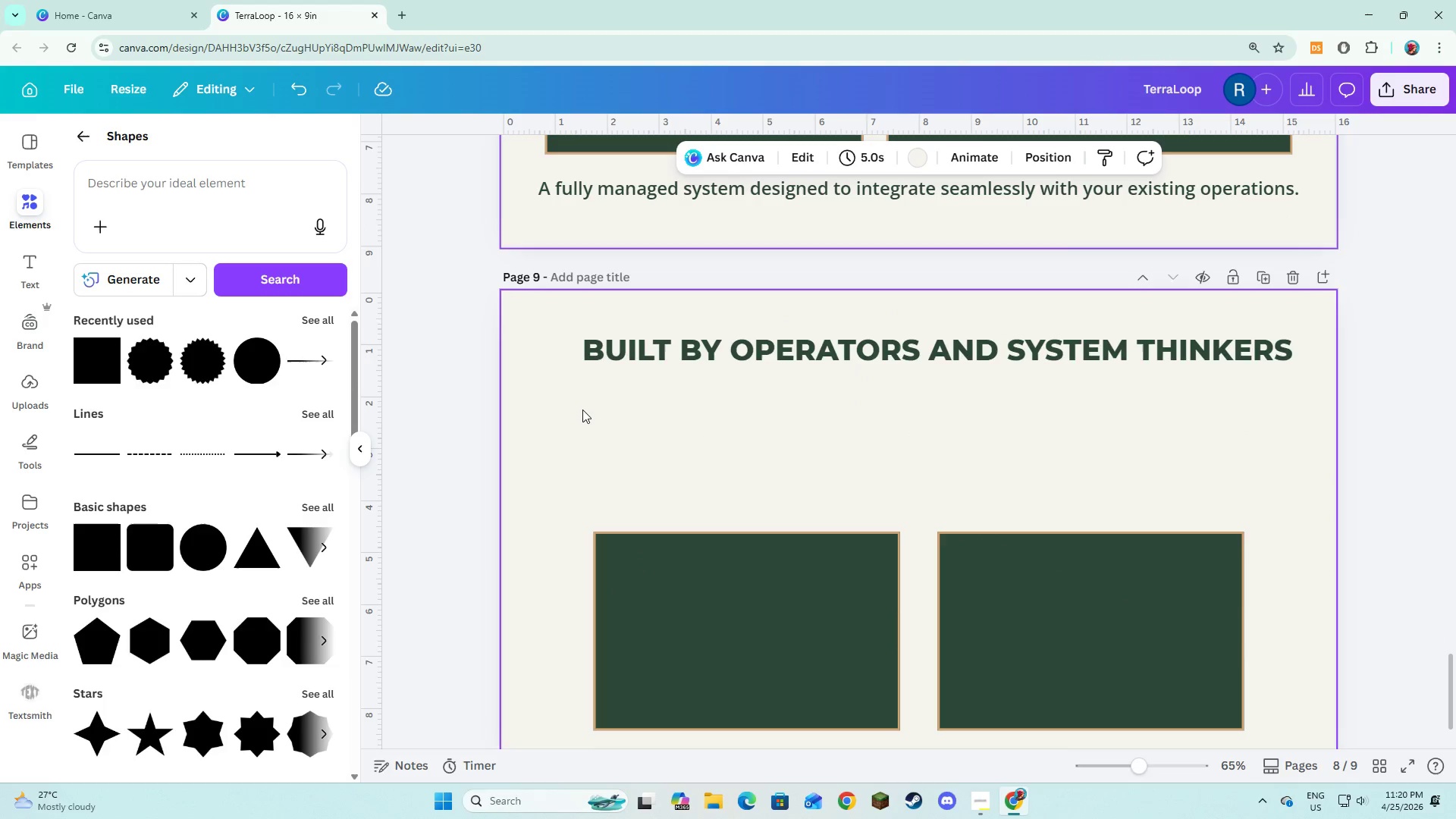 
left_click([105, 369])
 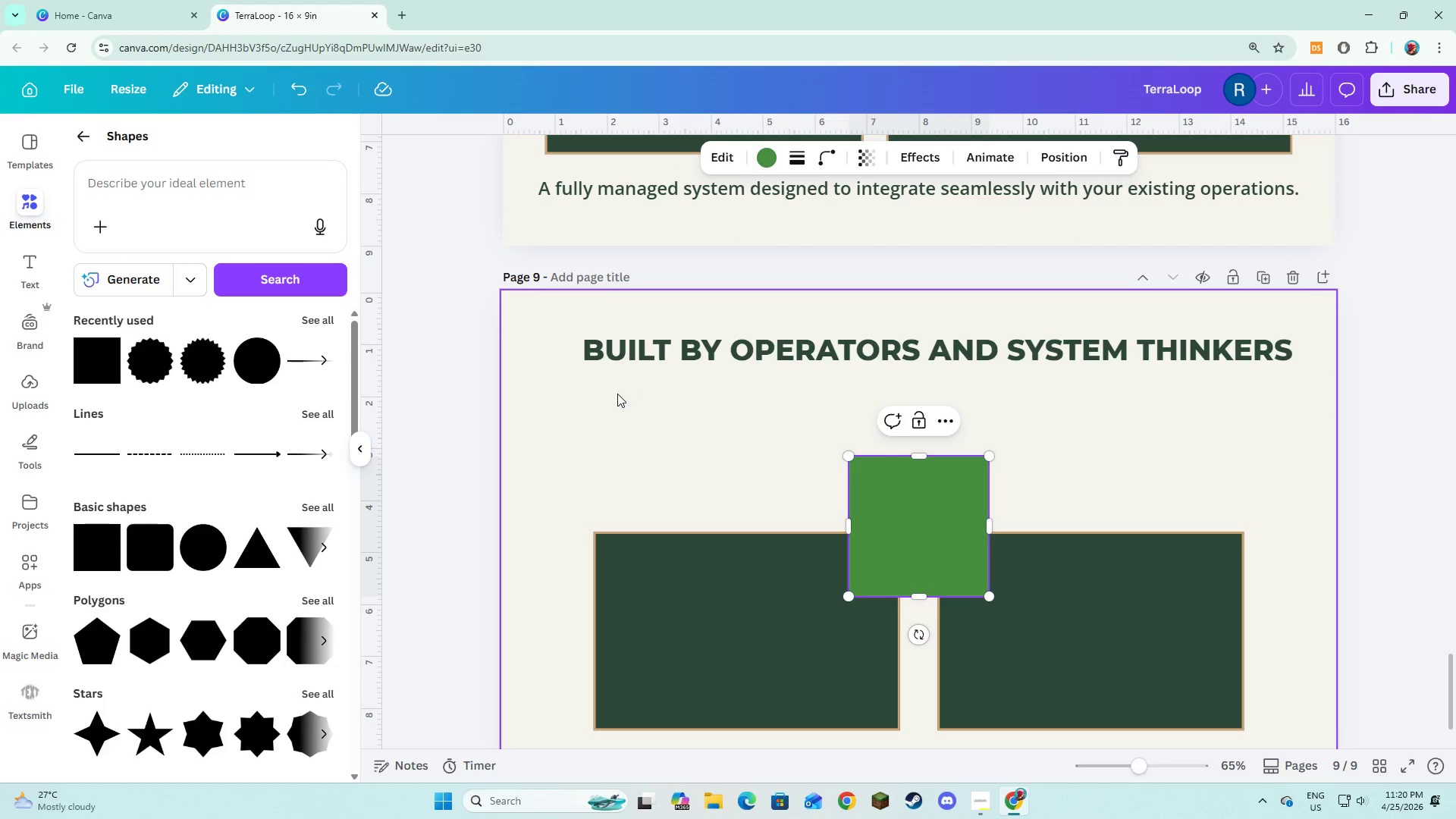 
left_click_drag(start_coordinate=[895, 513], to_coordinate=[613, 381])
 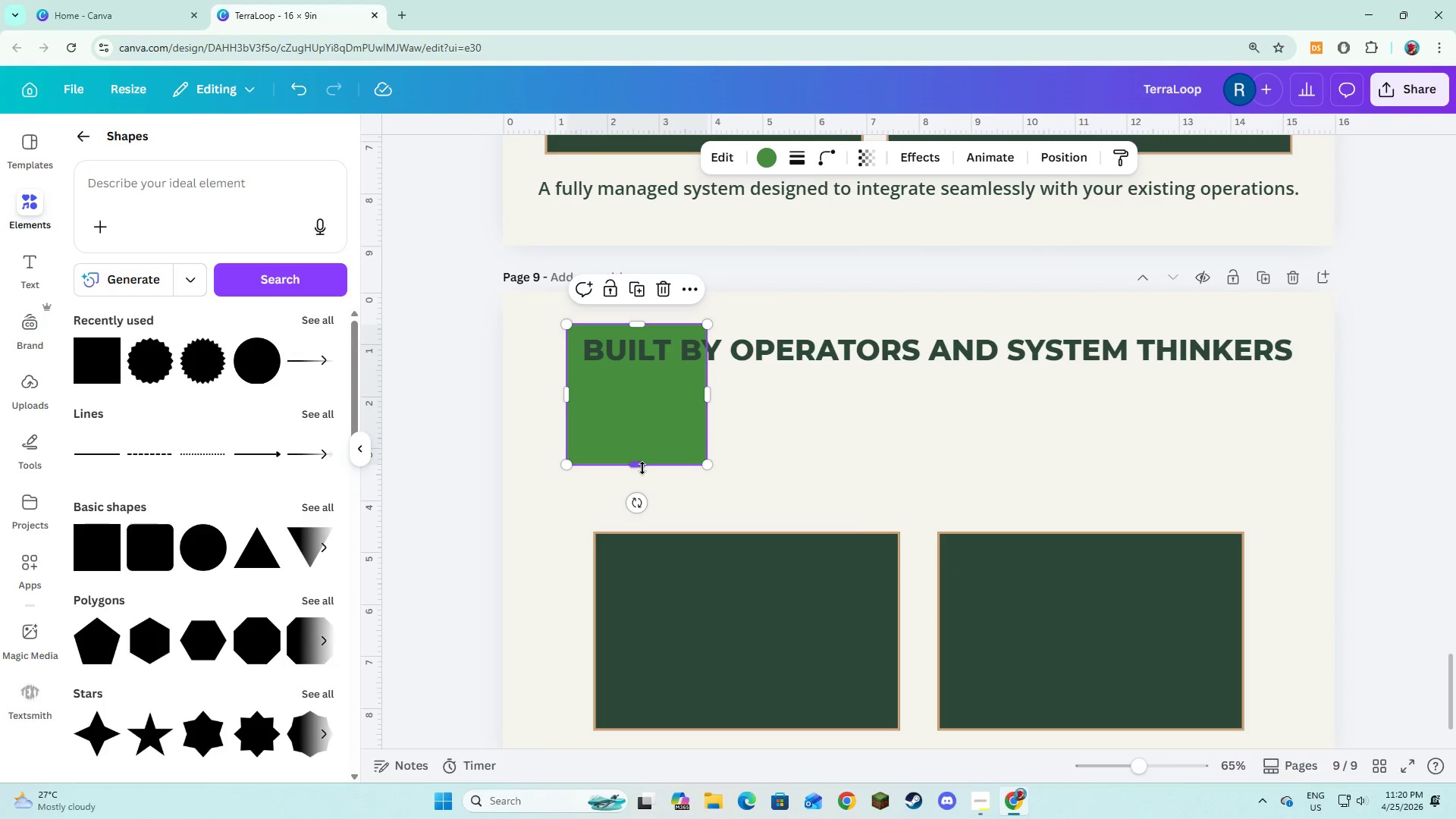 
left_click_drag(start_coordinate=[642, 468], to_coordinate=[641, 382])
 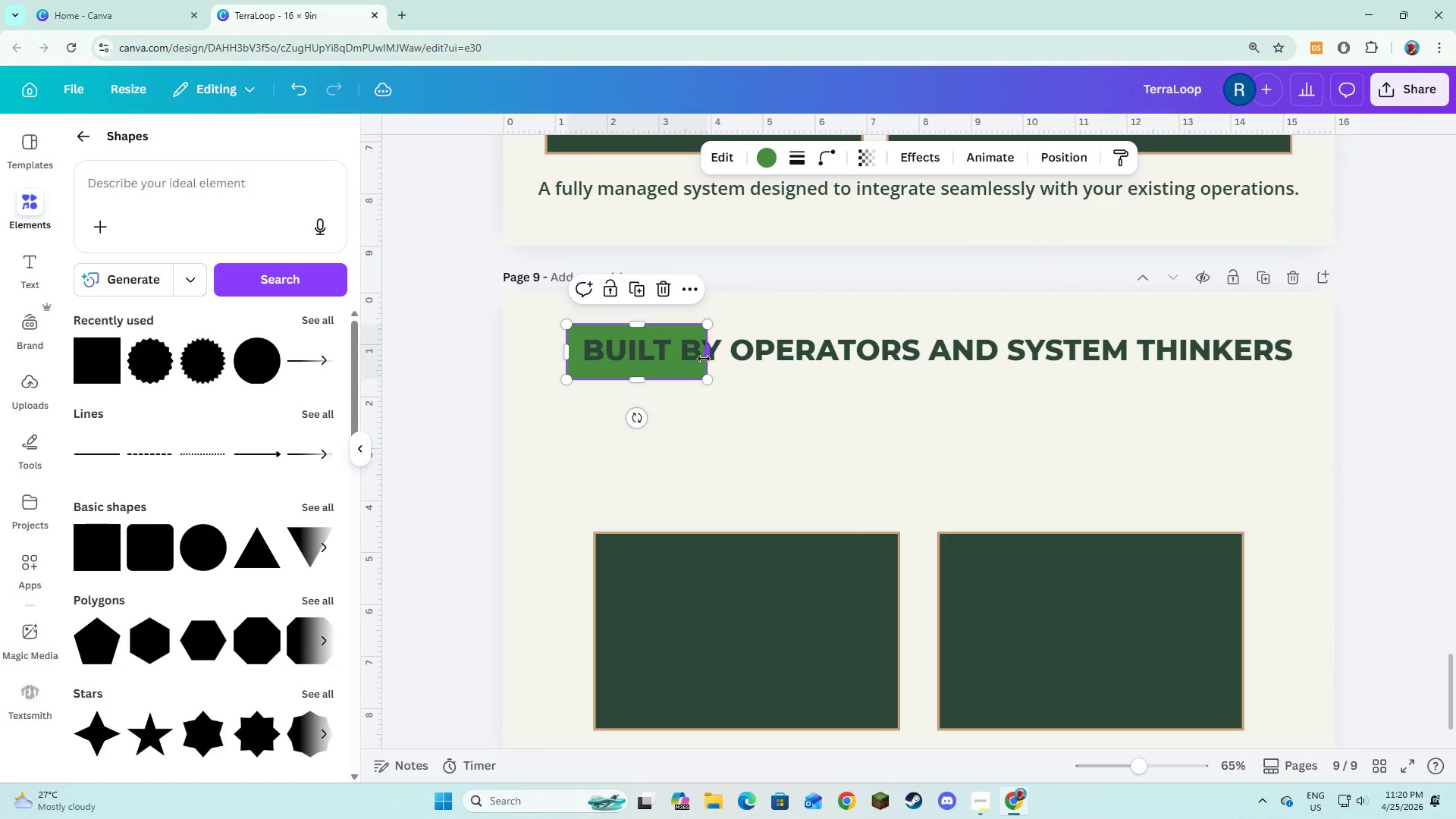 
left_click_drag(start_coordinate=[704, 359], to_coordinate=[1299, 368])
 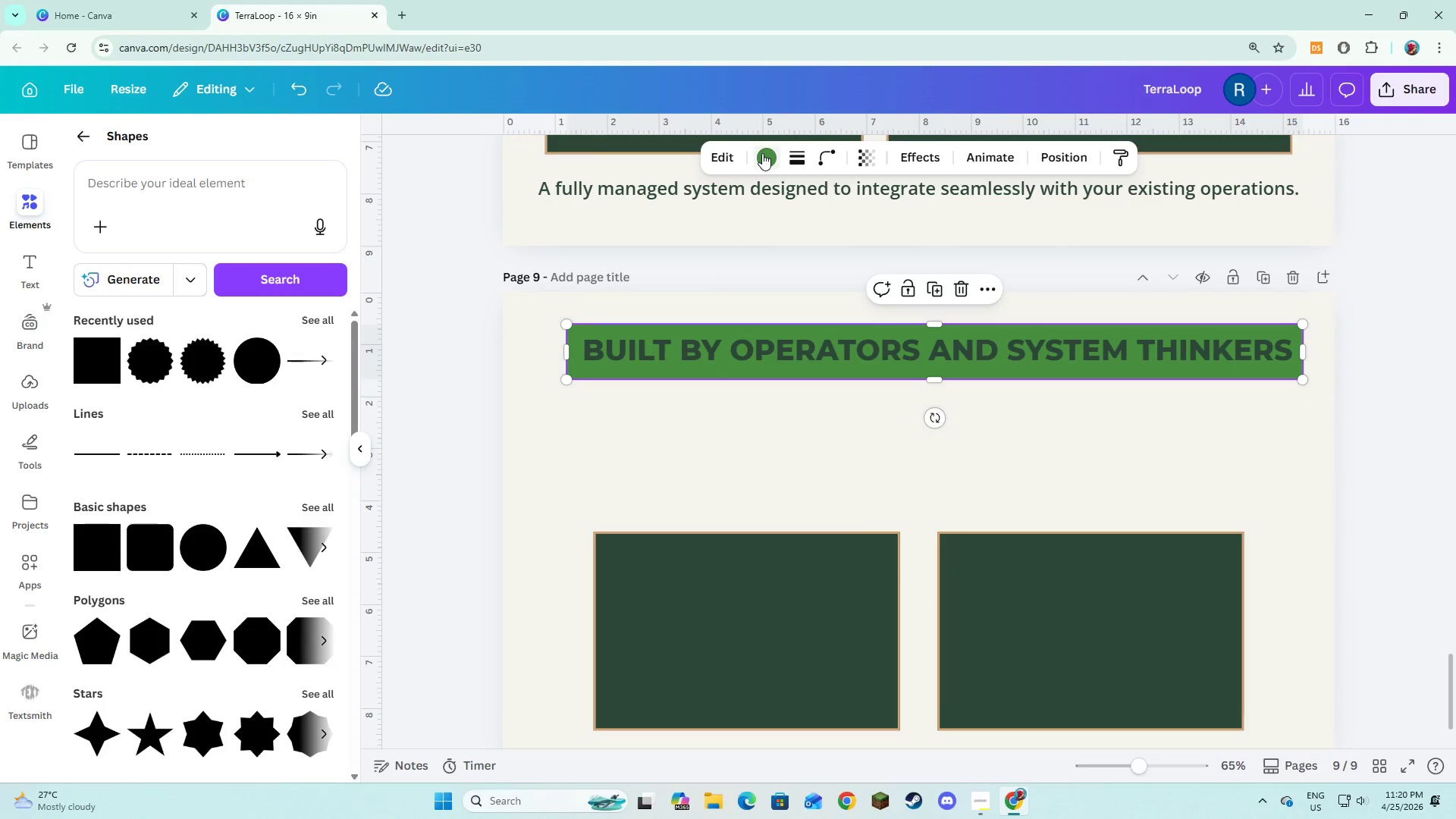 
left_click([762, 153])
 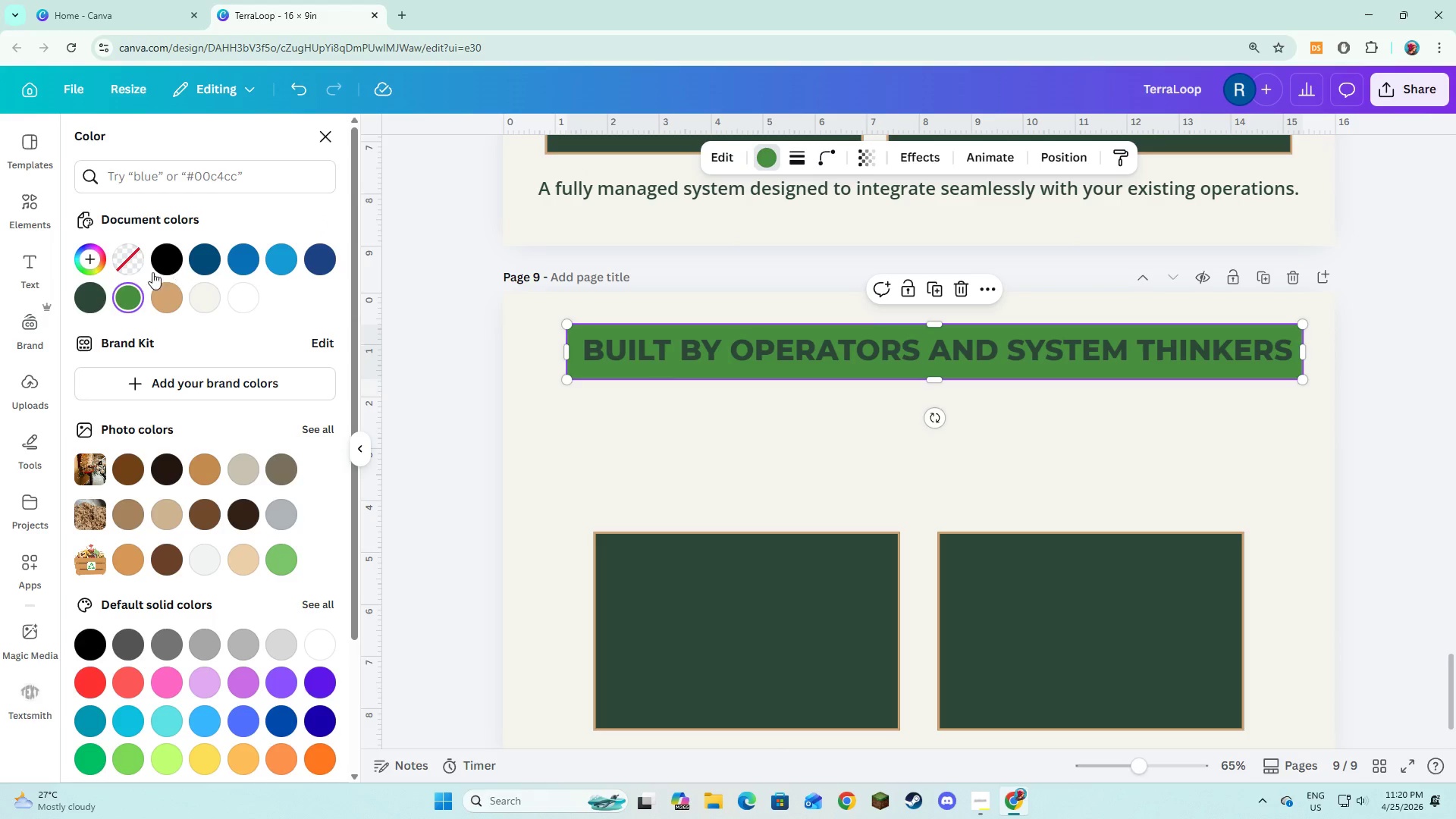 
left_click([129, 268])
 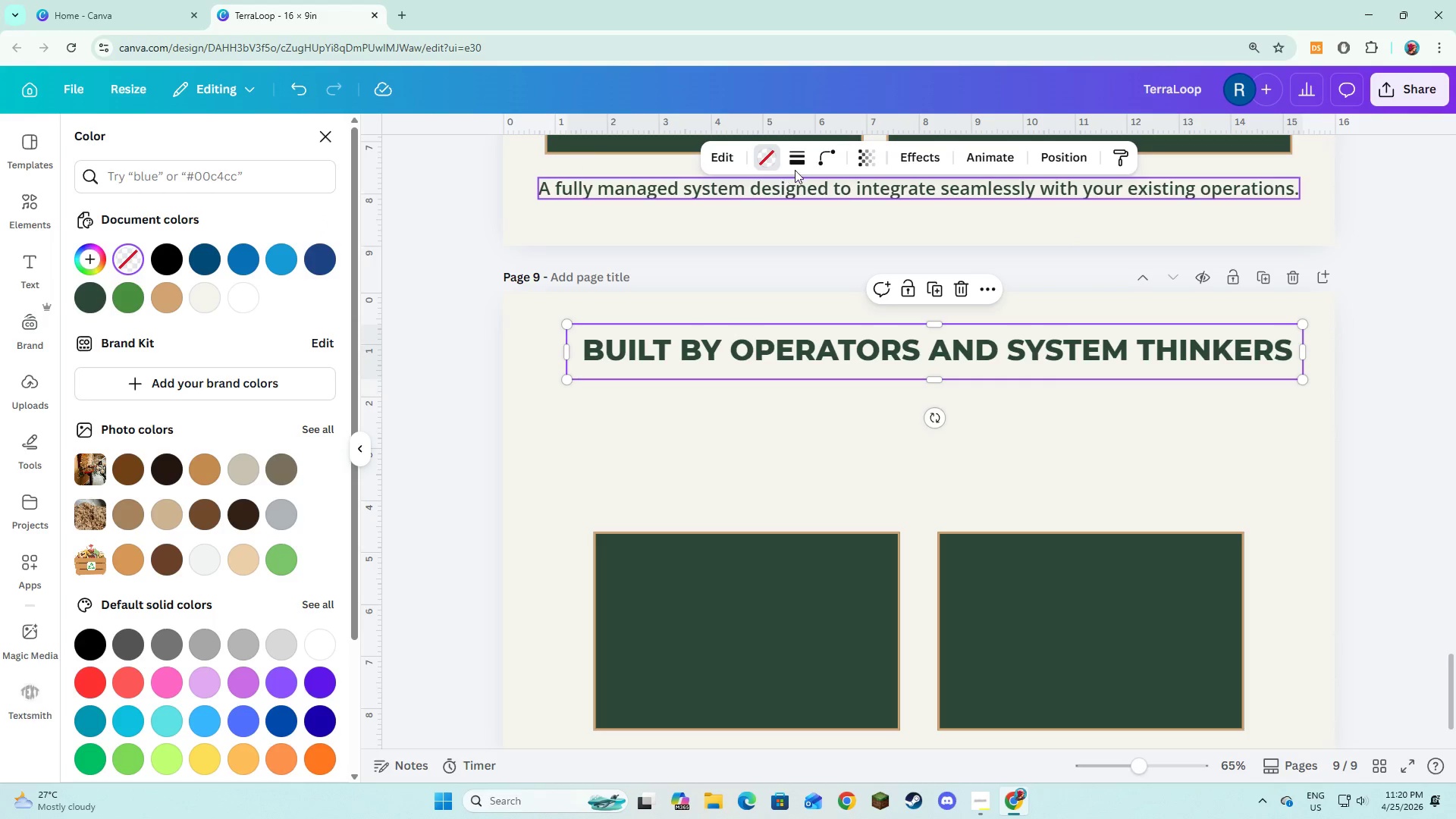 
left_click([800, 159])
 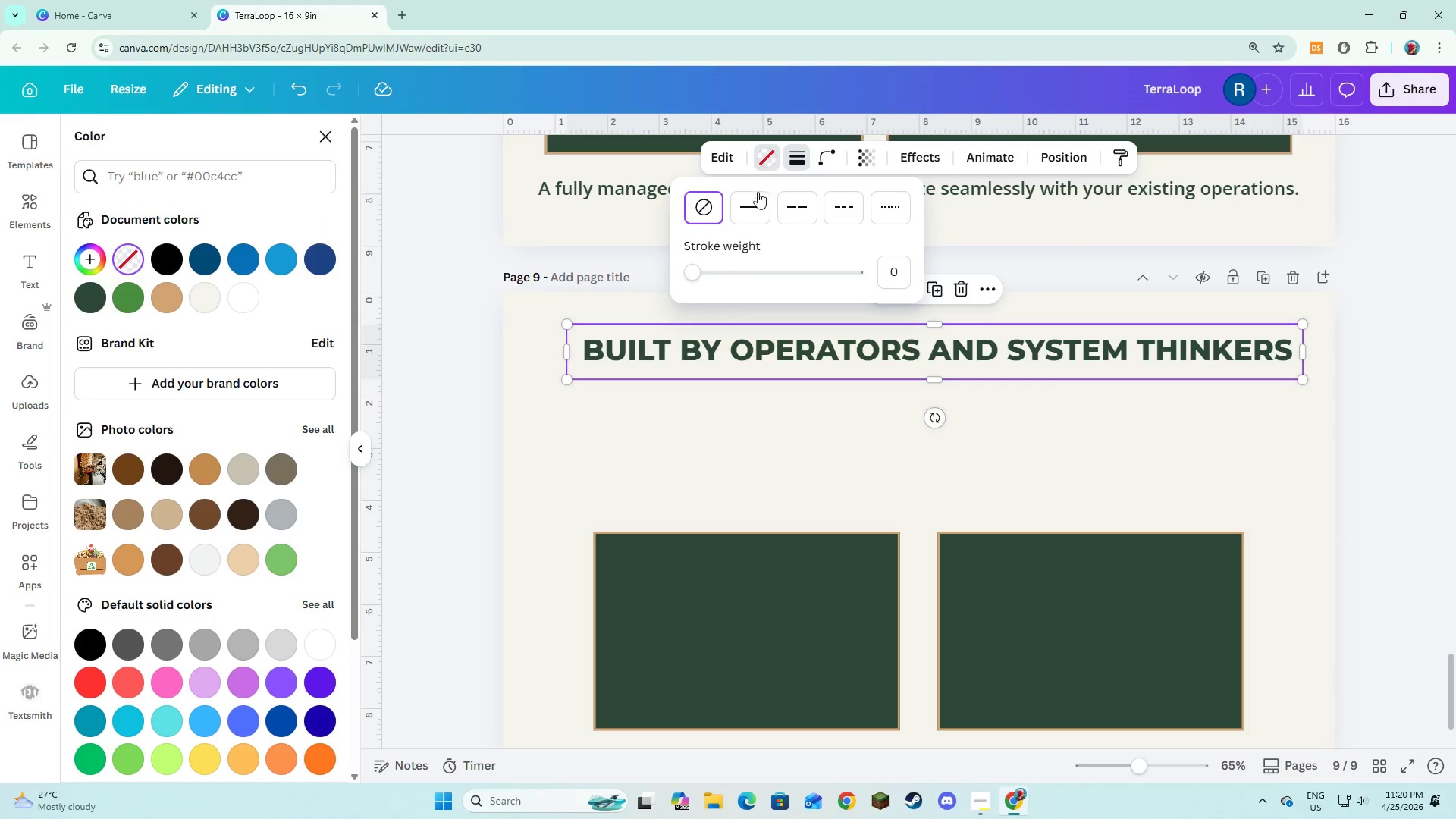 
left_click([756, 214])
 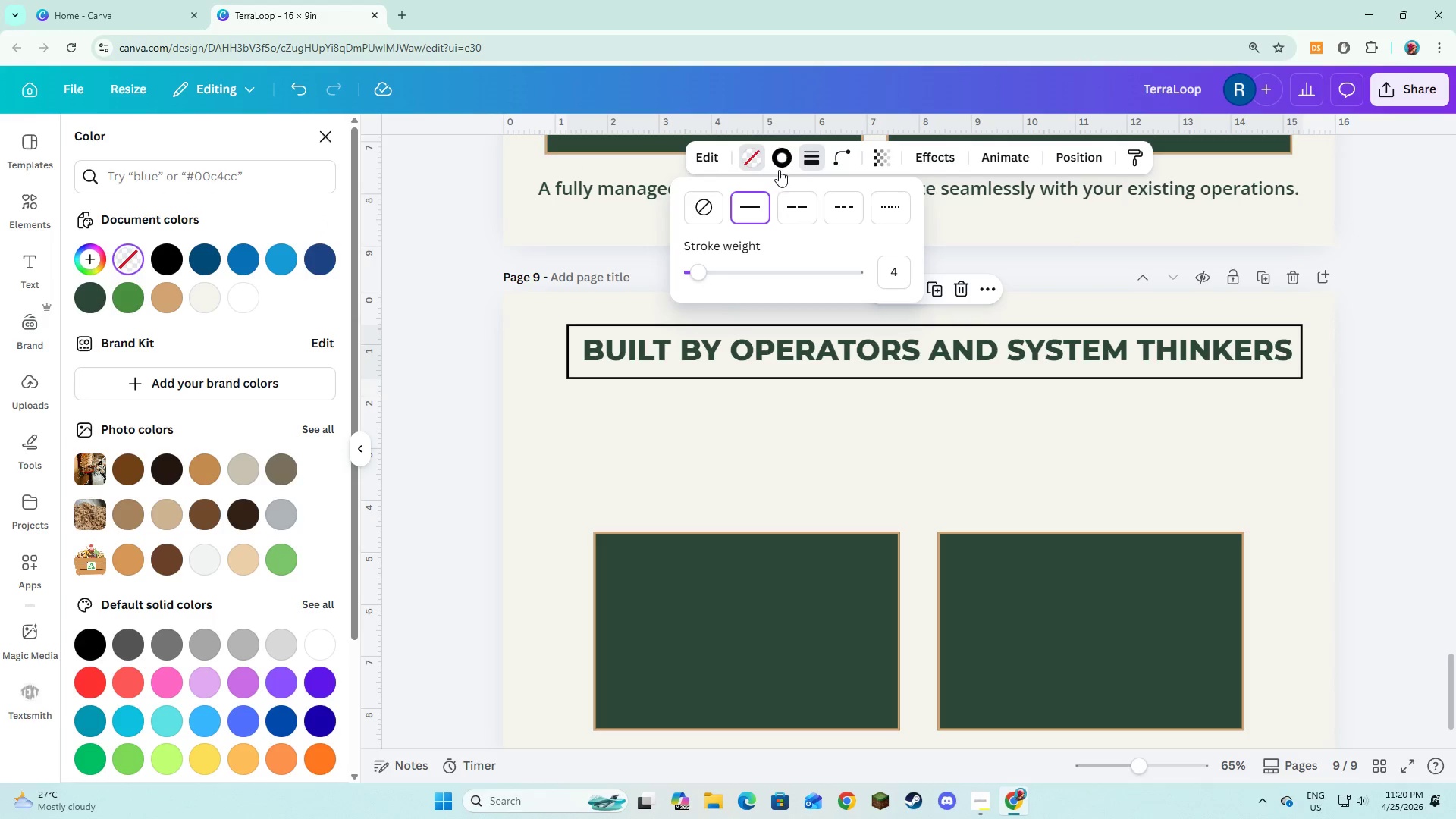 
left_click([781, 163])
 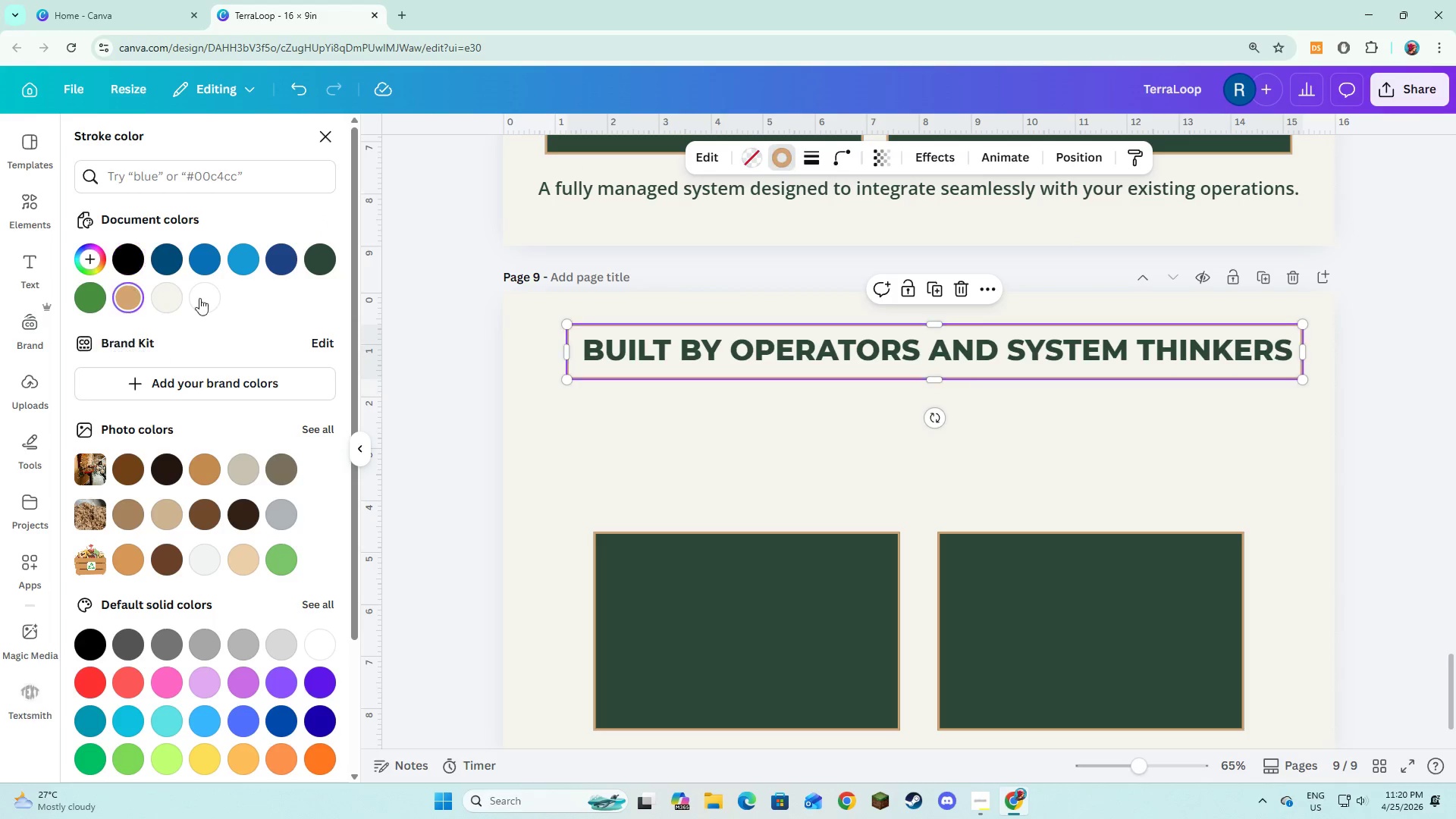 
double_click([629, 425])
 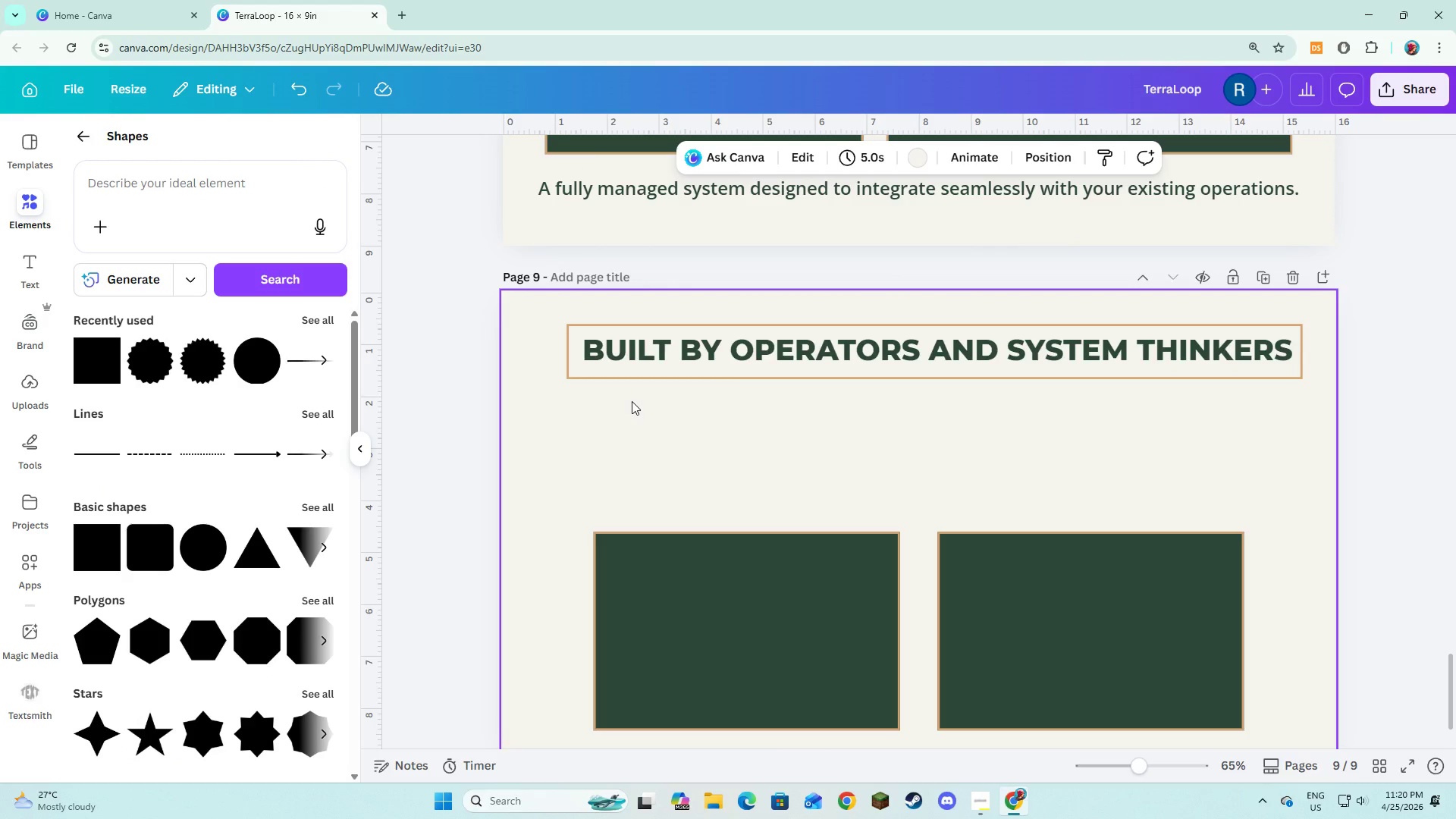 
scroll: coordinate [632, 401], scroll_direction: down, amount: 1.0
 